 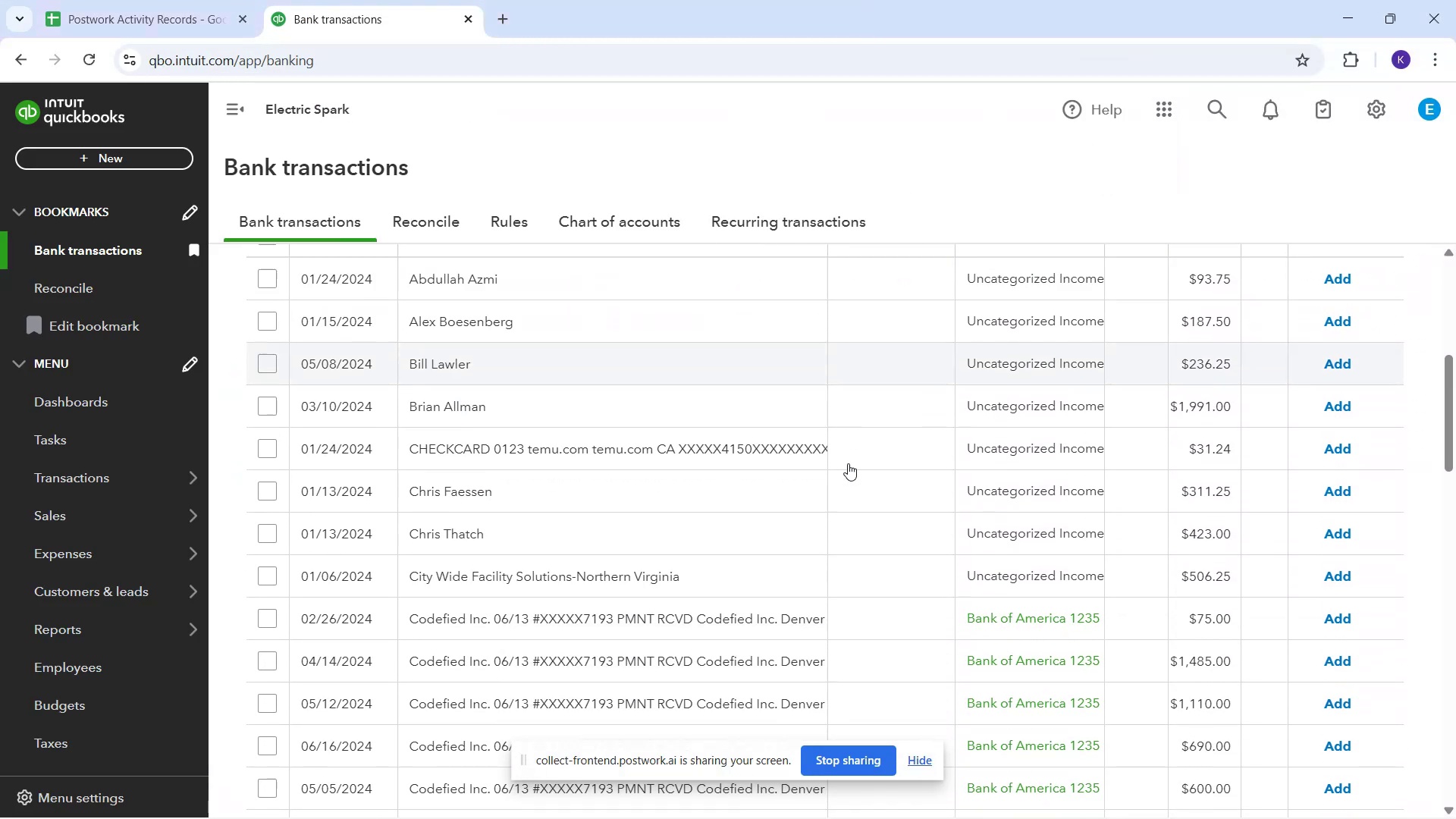 
scroll: coordinate [843, 463], scroll_direction: down, amount: 9.0
 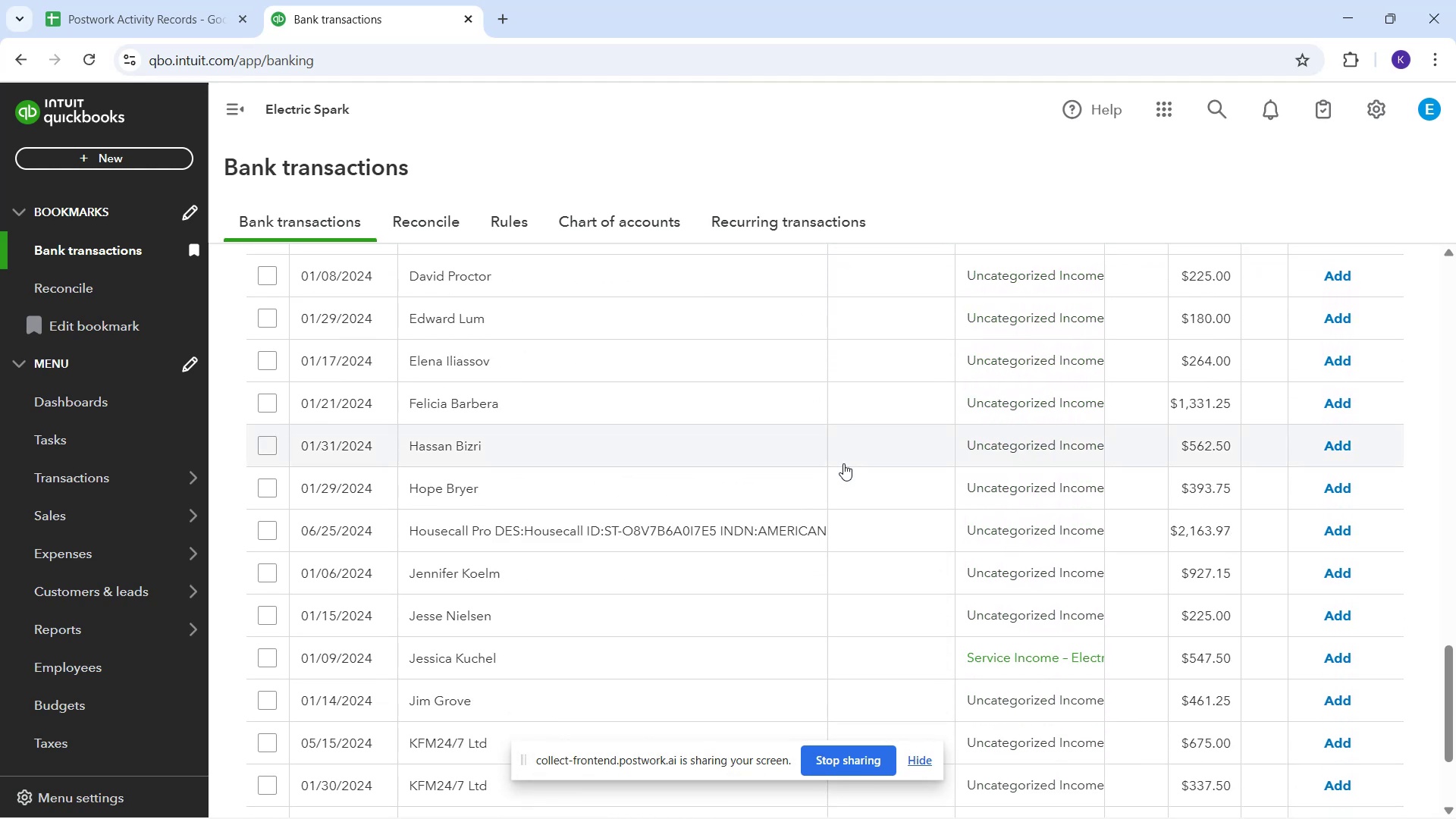 
scroll: coordinate [474, 465], scroll_direction: up, amount: 20.0
 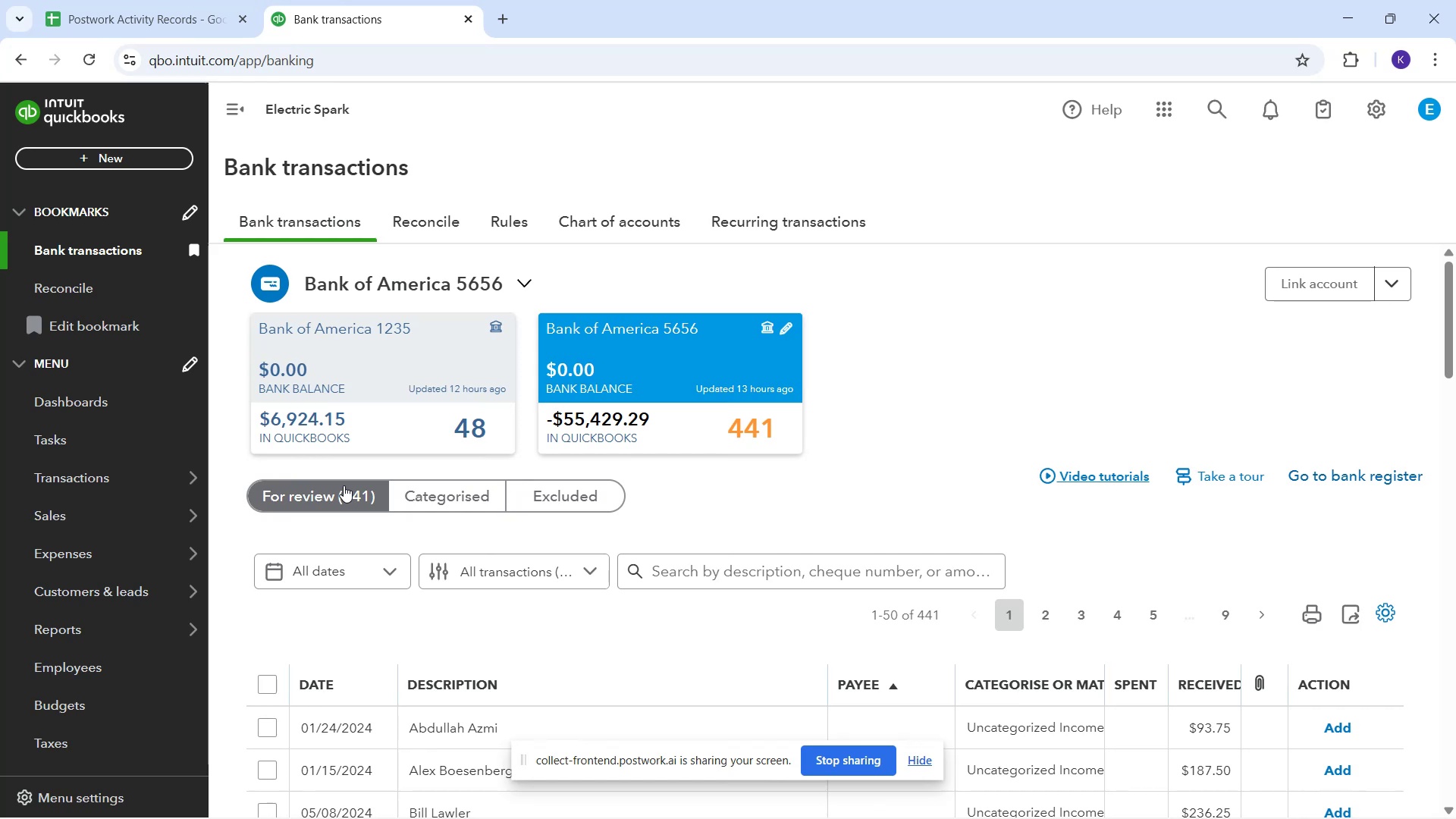 
left_click_drag(start_coordinate=[451, 497], to_coordinate=[455, 499])
 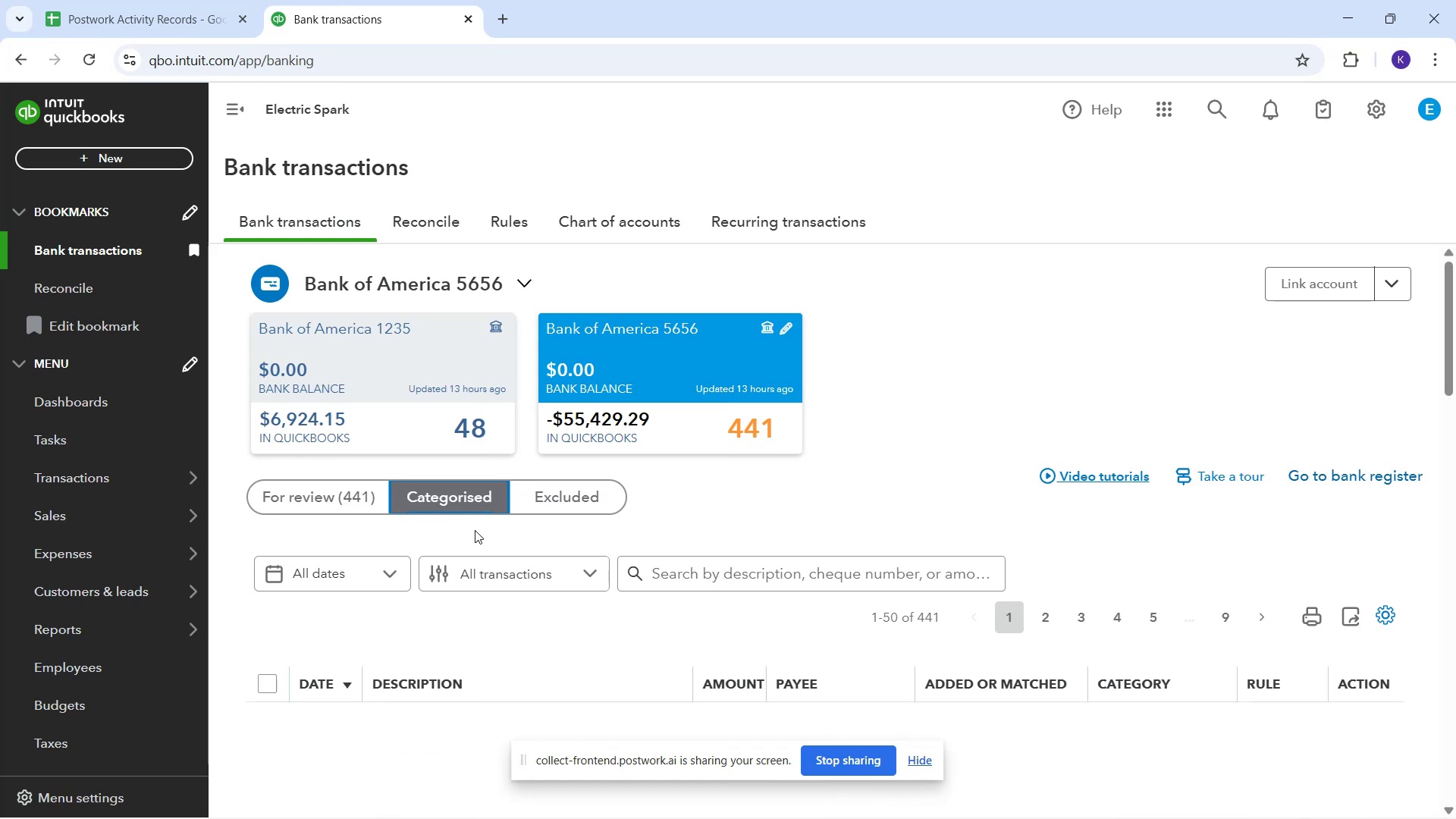 
scroll: coordinate [654, 600], scroll_direction: down, amount: 3.0
 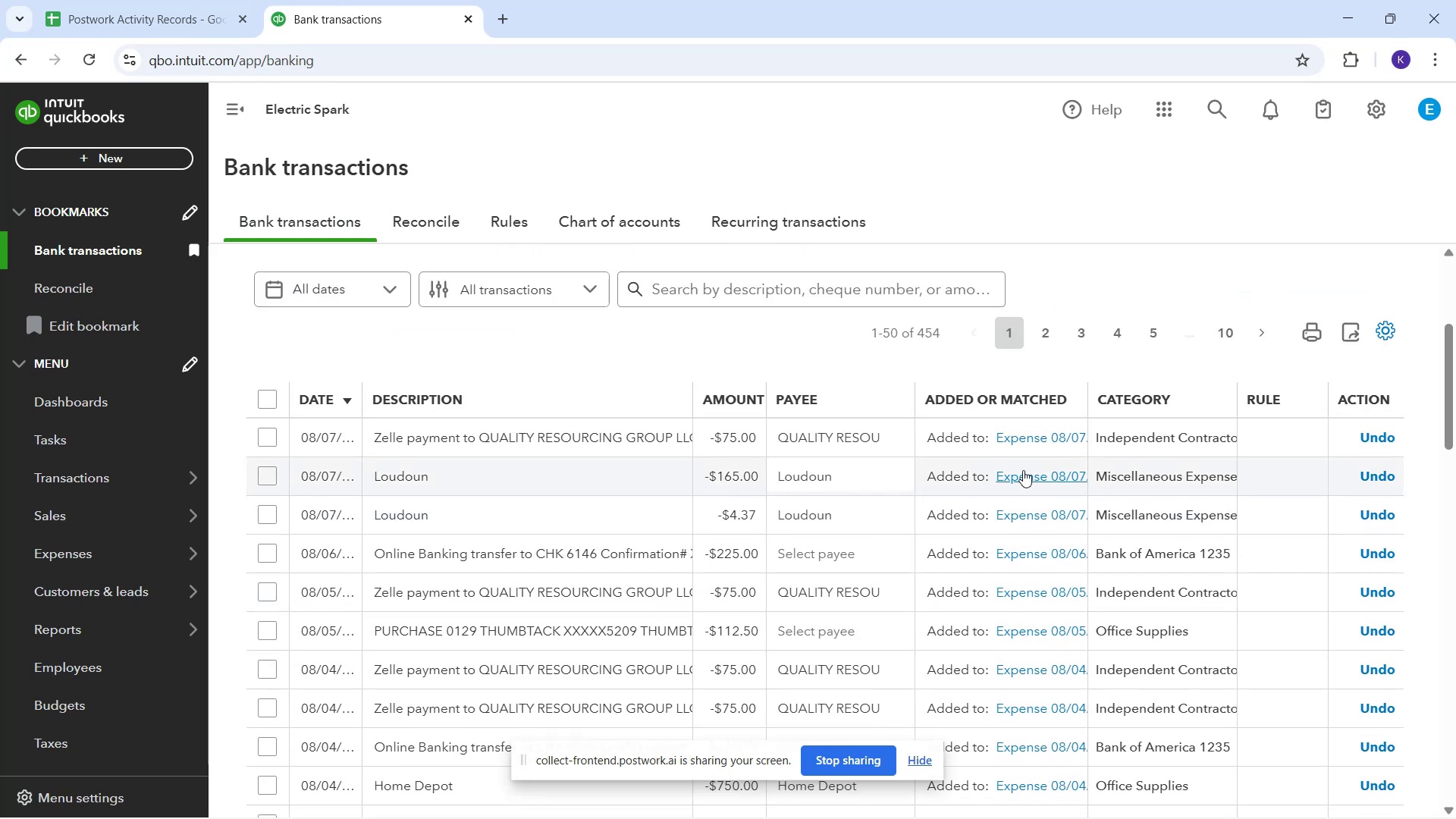 
wait(9.16)
 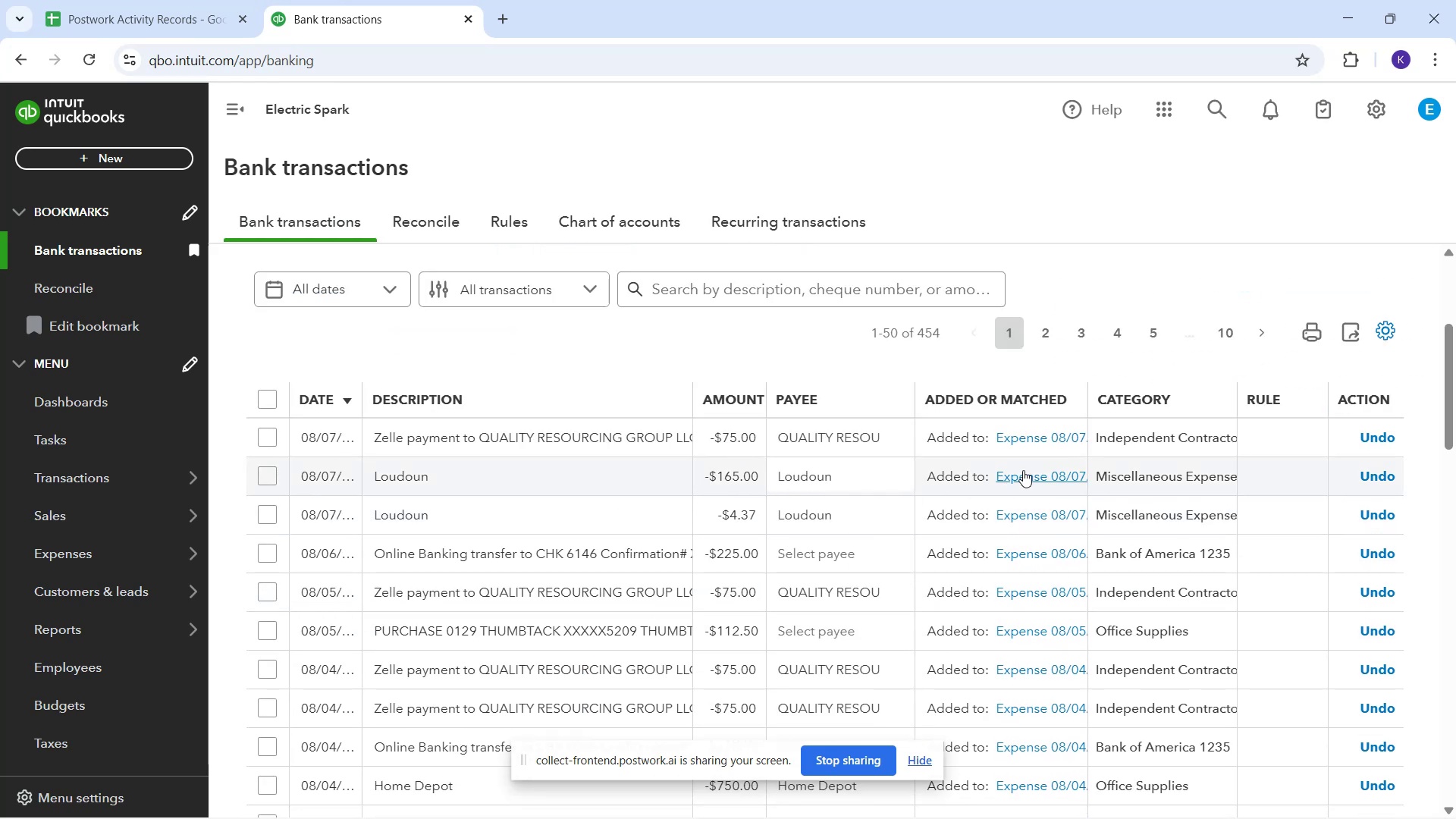 
scroll: coordinate [668, 526], scroll_direction: down, amount: 1.0
 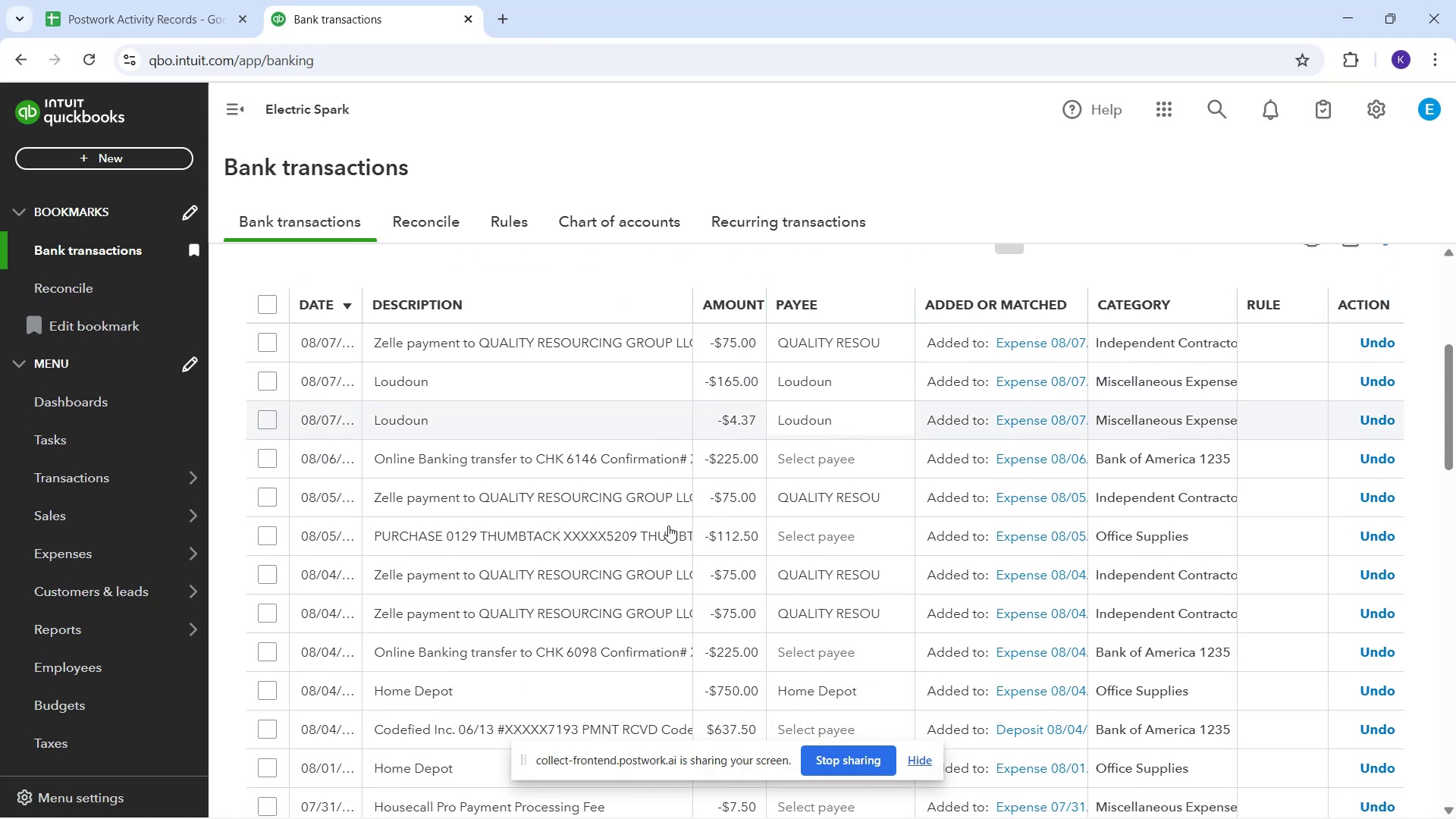 
scroll: coordinate [496, 416], scroll_direction: up, amount: 3.0
 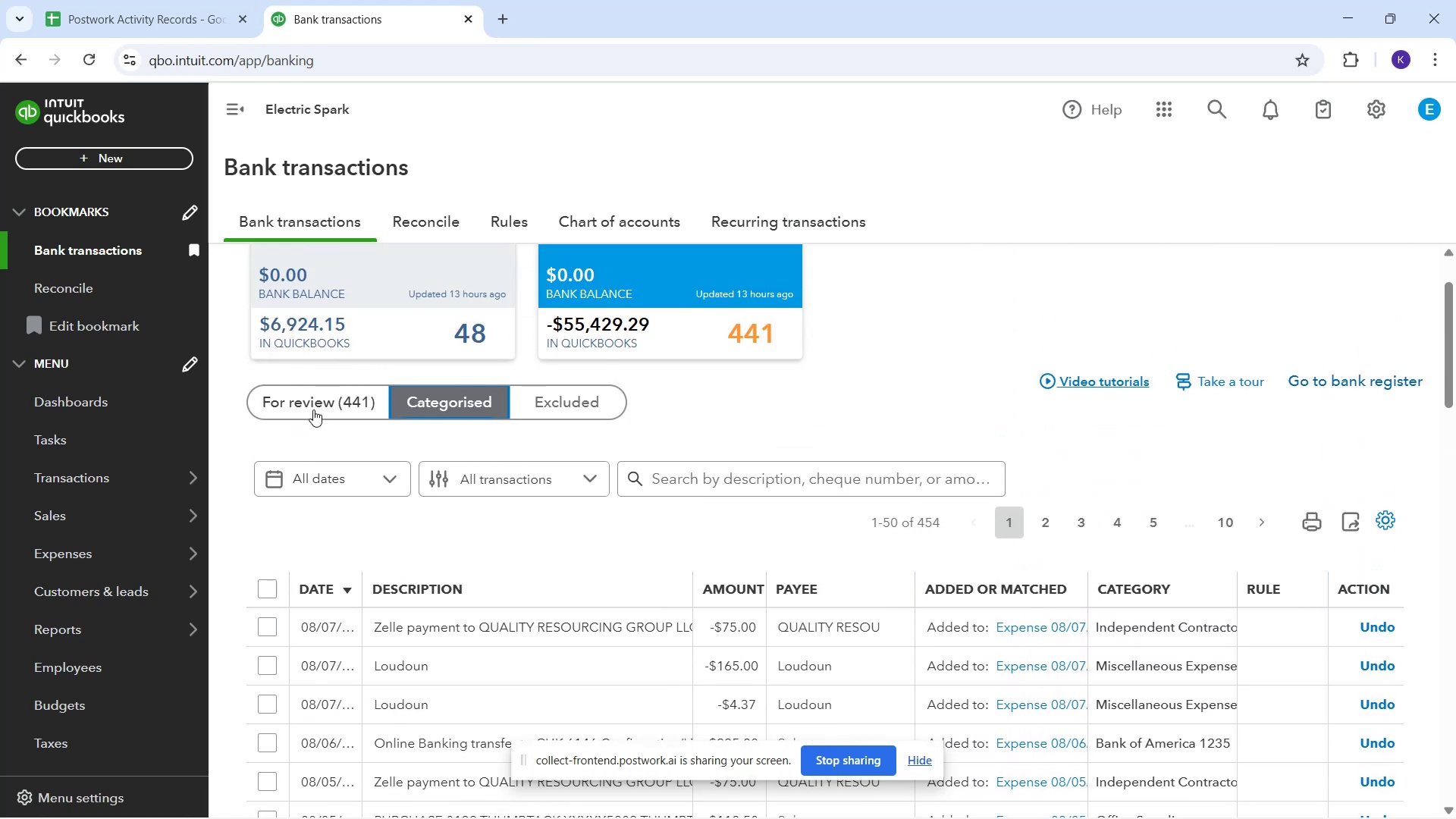 
left_click([313, 410])
 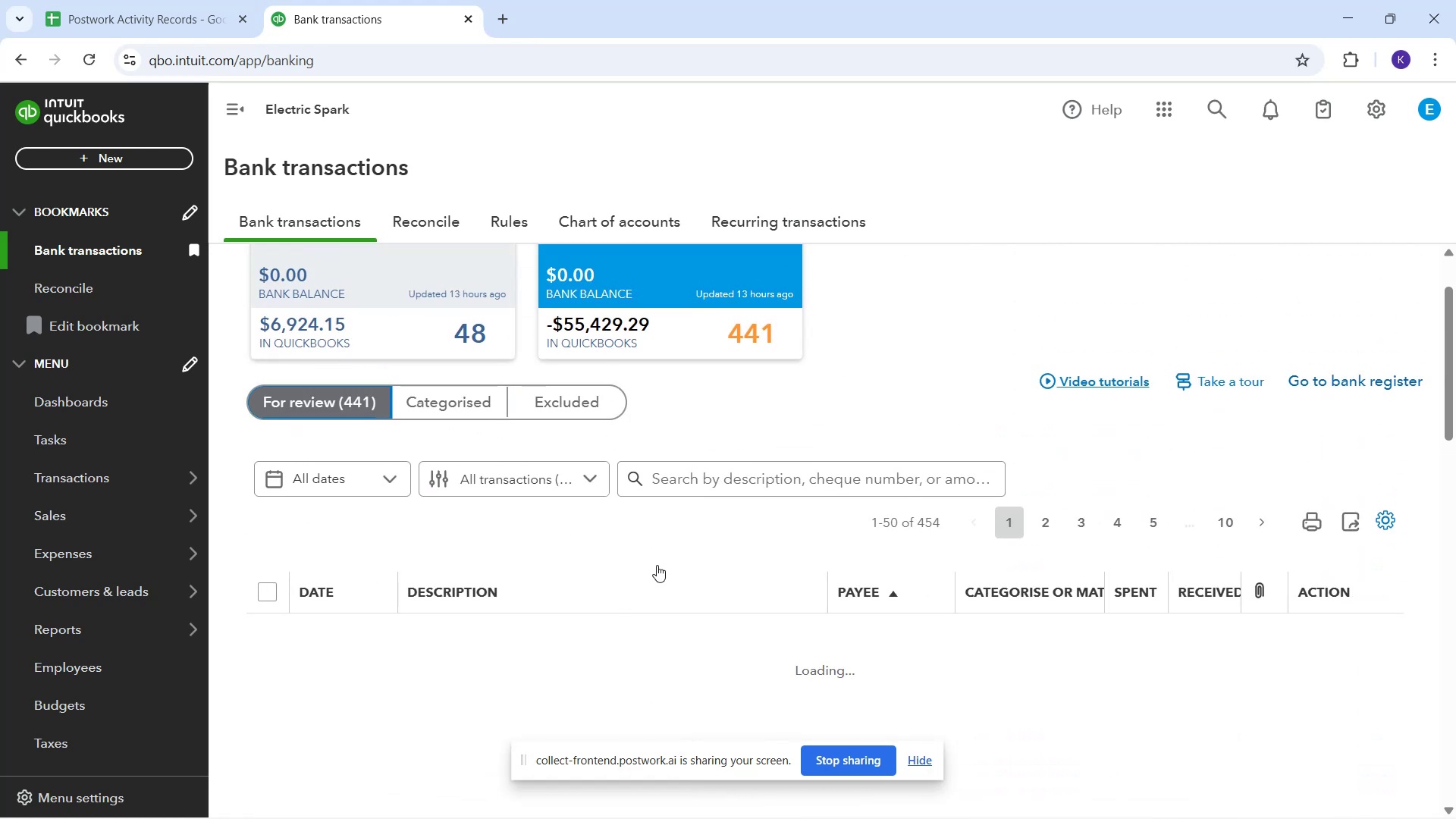 
scroll: coordinate [670, 556], scroll_direction: down, amount: 4.0
 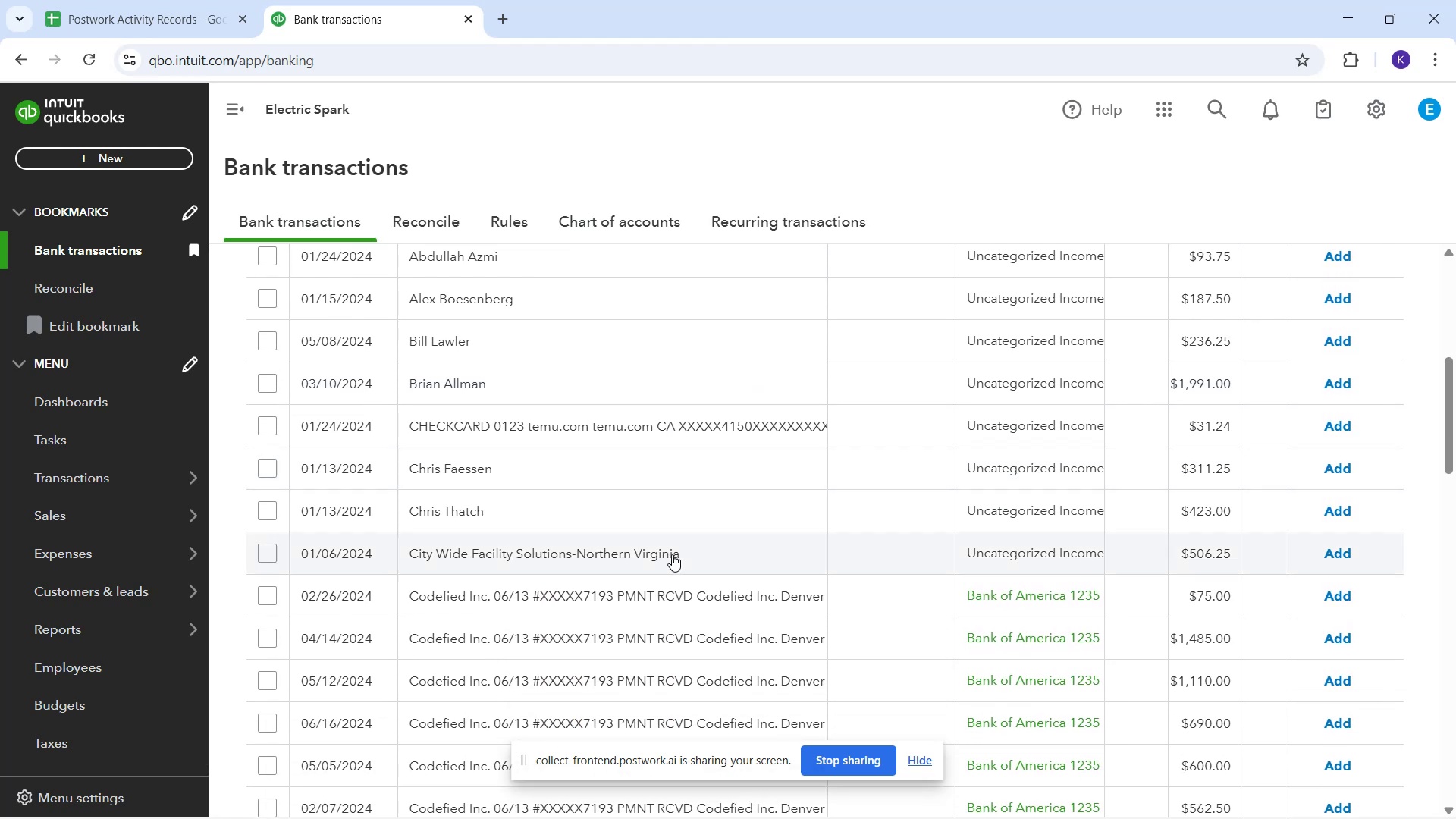 
scroll: coordinate [674, 553], scroll_direction: up, amount: 2.0
 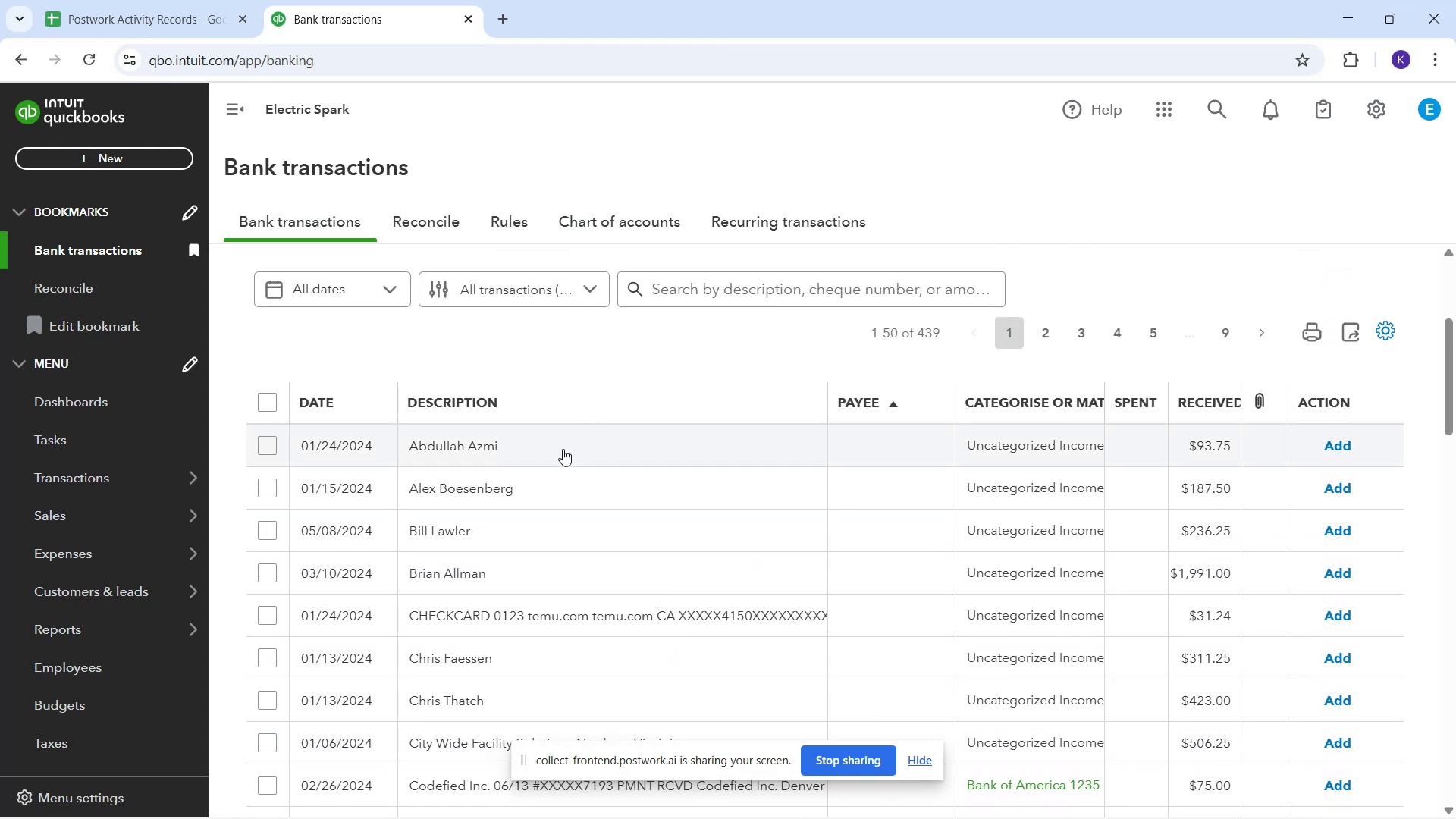 
scroll: coordinate [571, 477], scroll_direction: down, amount: 3.0
 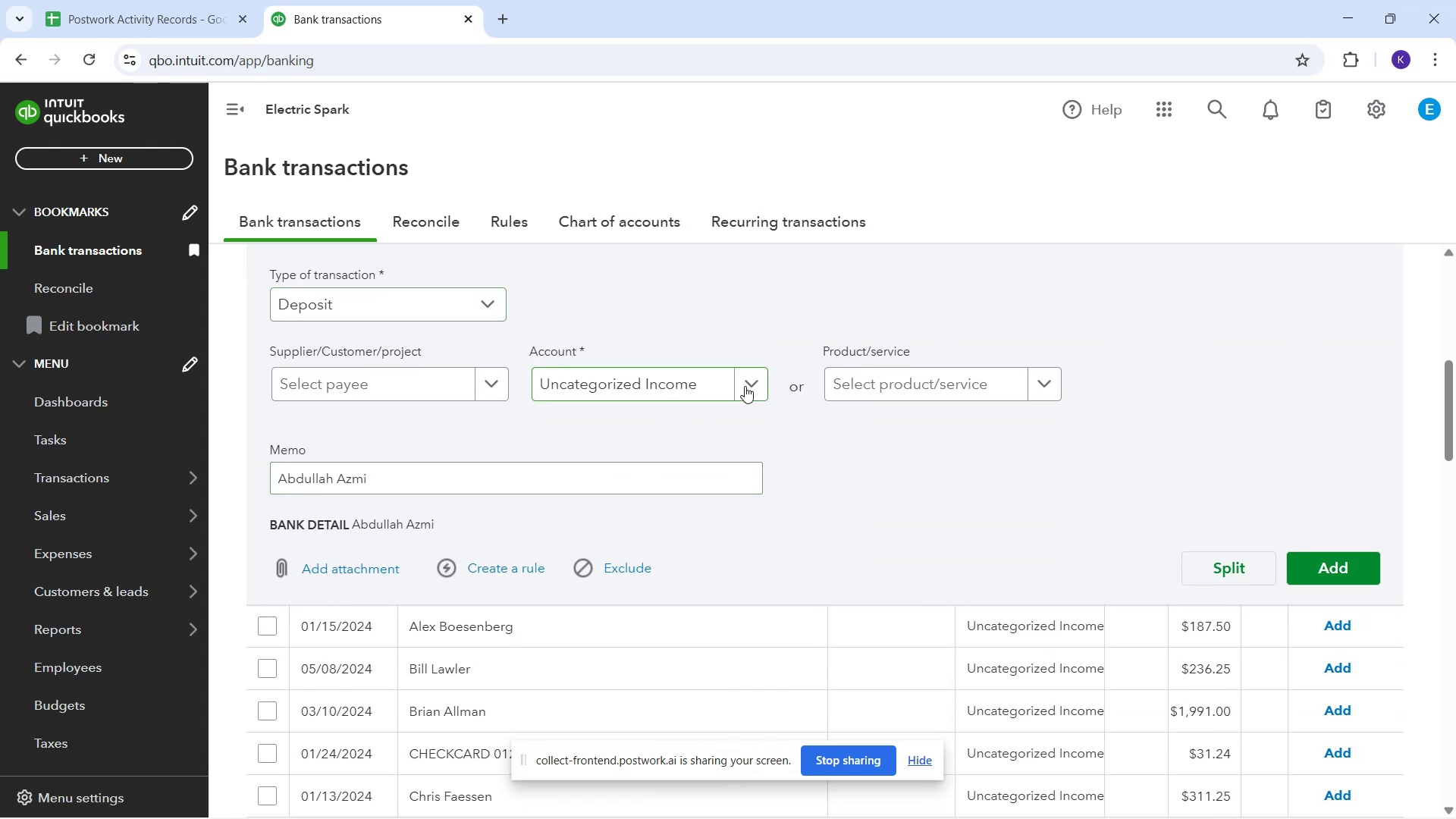 
left_click_drag(start_coordinate=[744, 387], to_coordinate=[741, 393])
 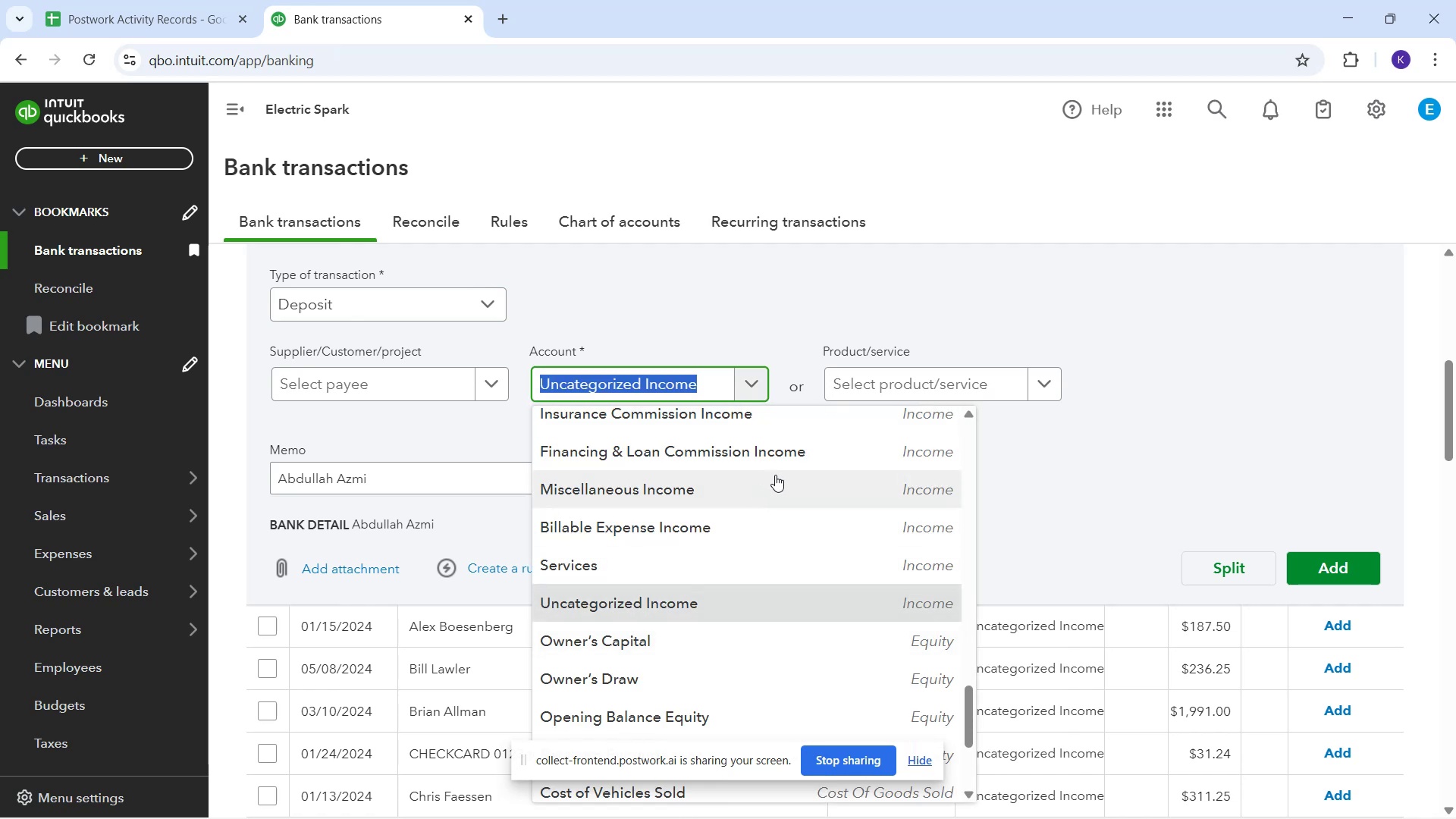 
scroll: coordinate [773, 484], scroll_direction: down, amount: 1.0
 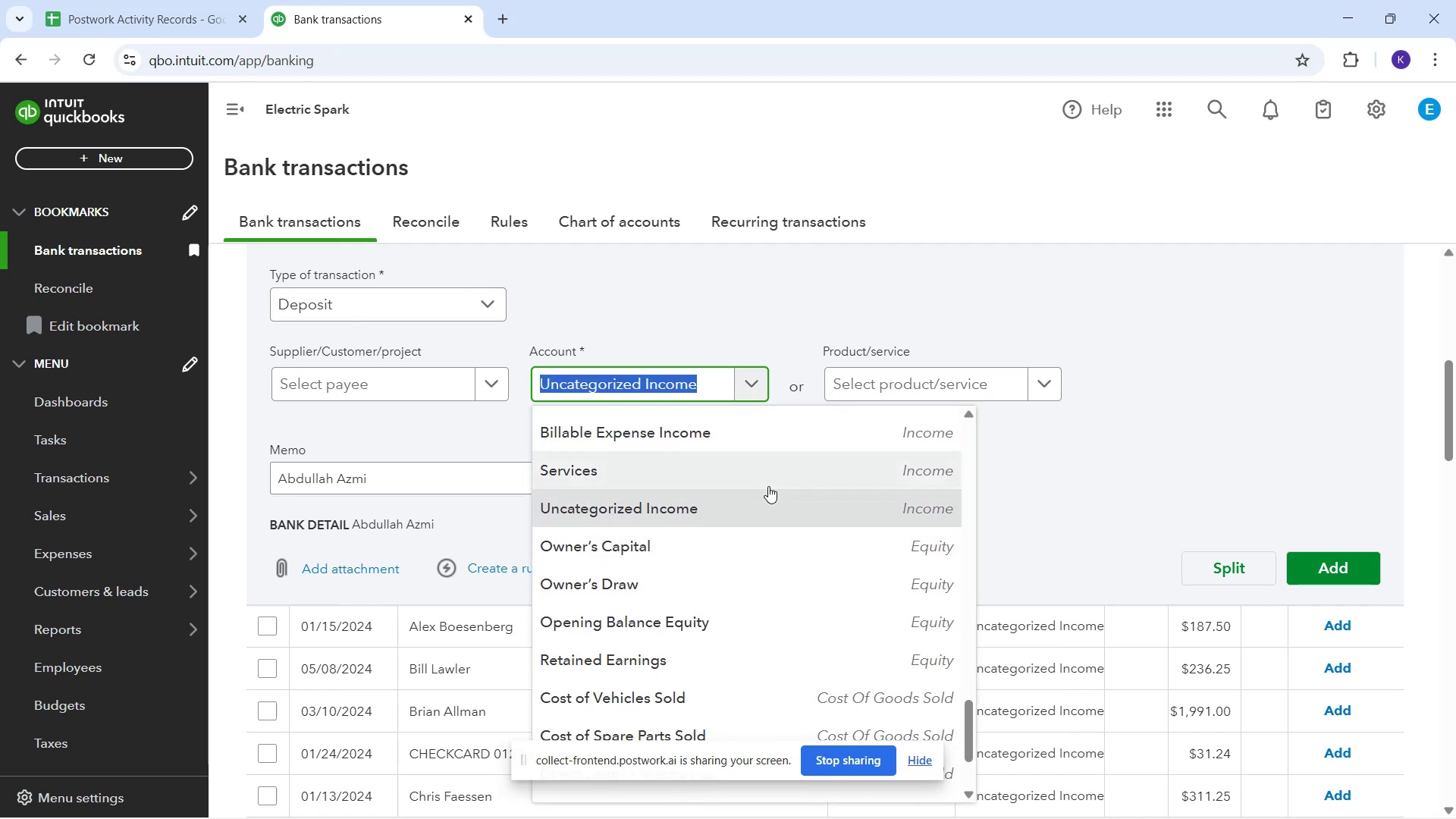 
scroll: coordinate [768, 486], scroll_direction: up, amount: 1.0
 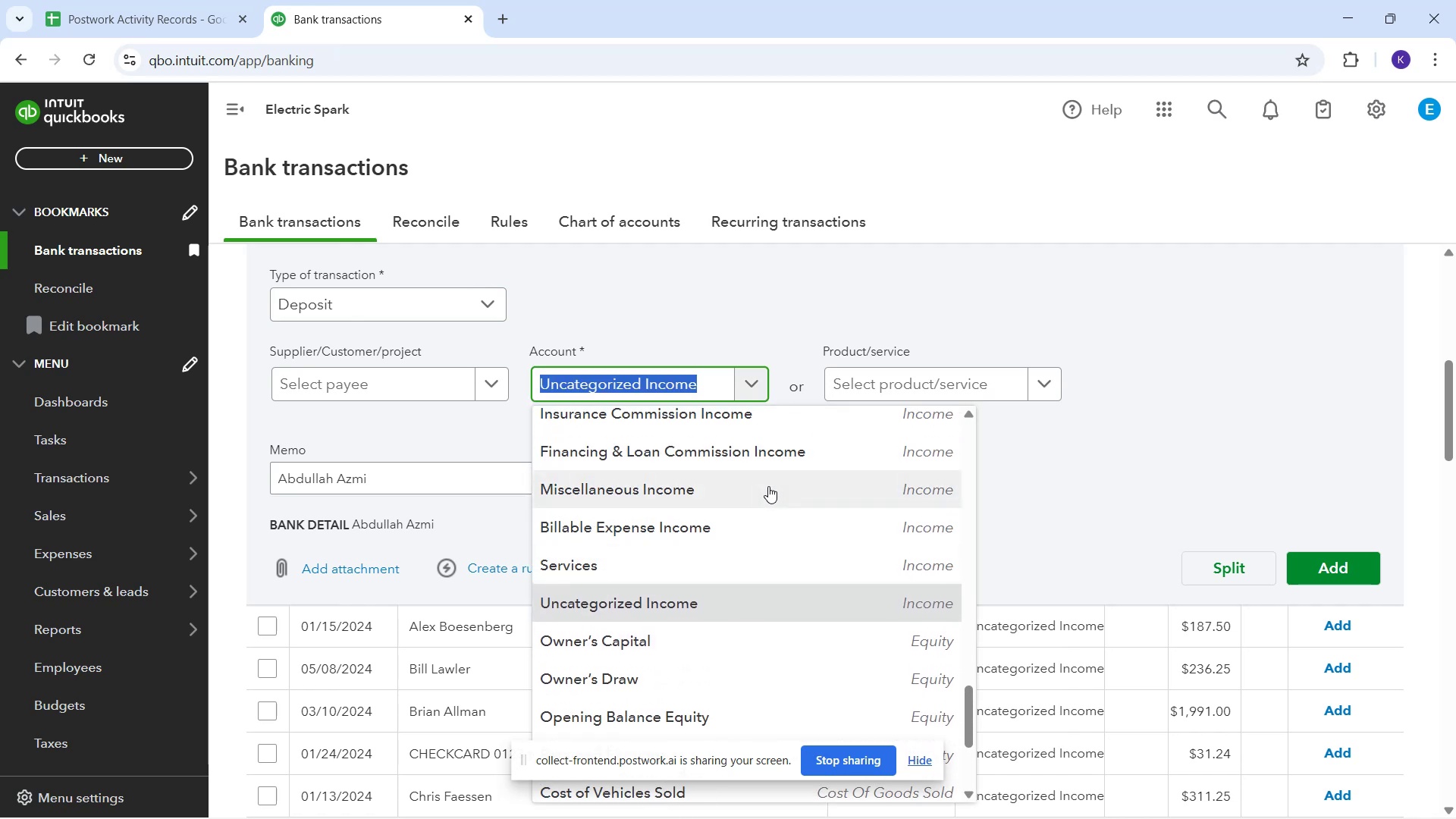 
scroll: coordinate [742, 730], scroll_direction: down, amount: 11.0
 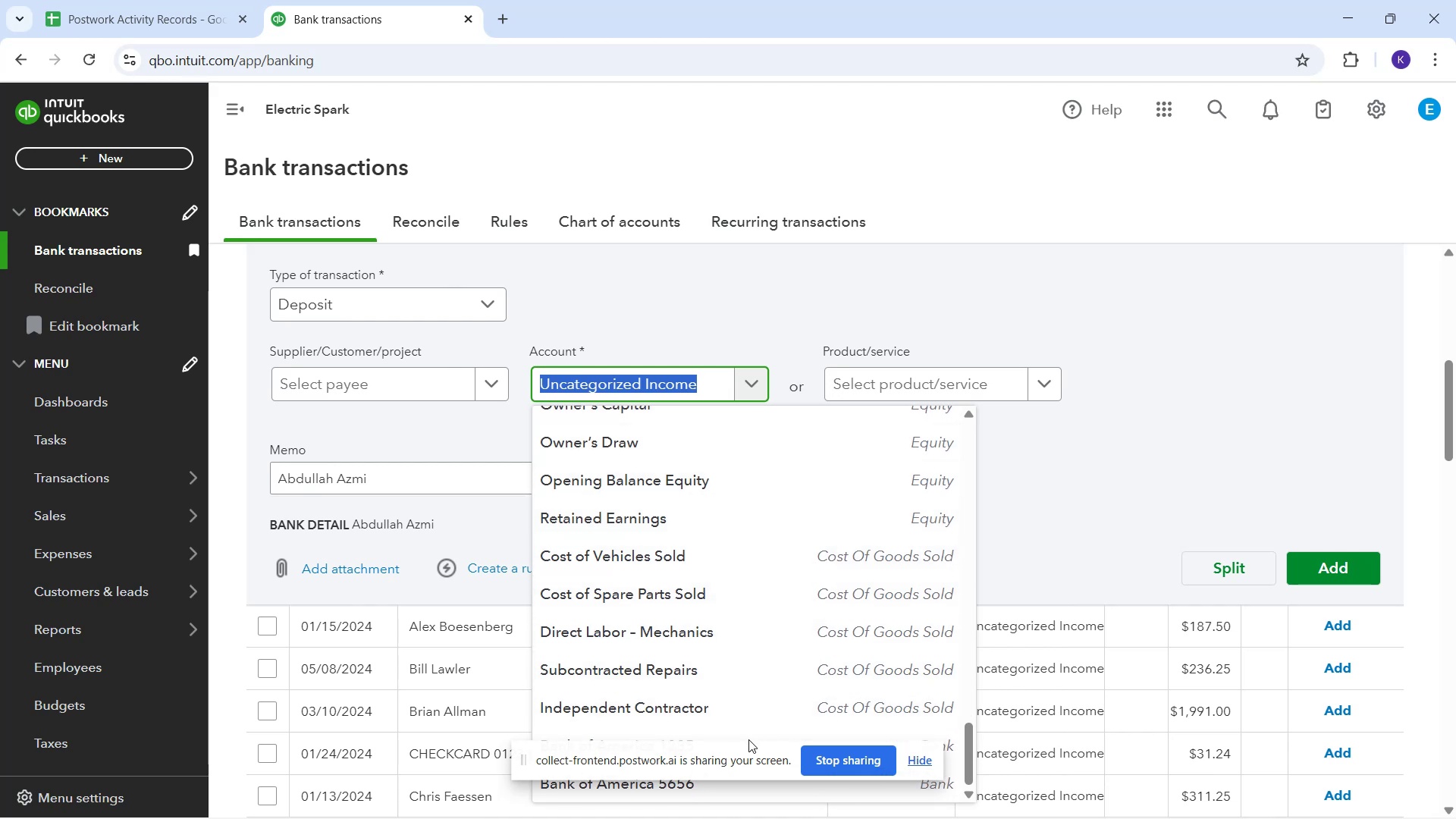 
scroll: coordinate [752, 729], scroll_direction: up, amount: 3.0
 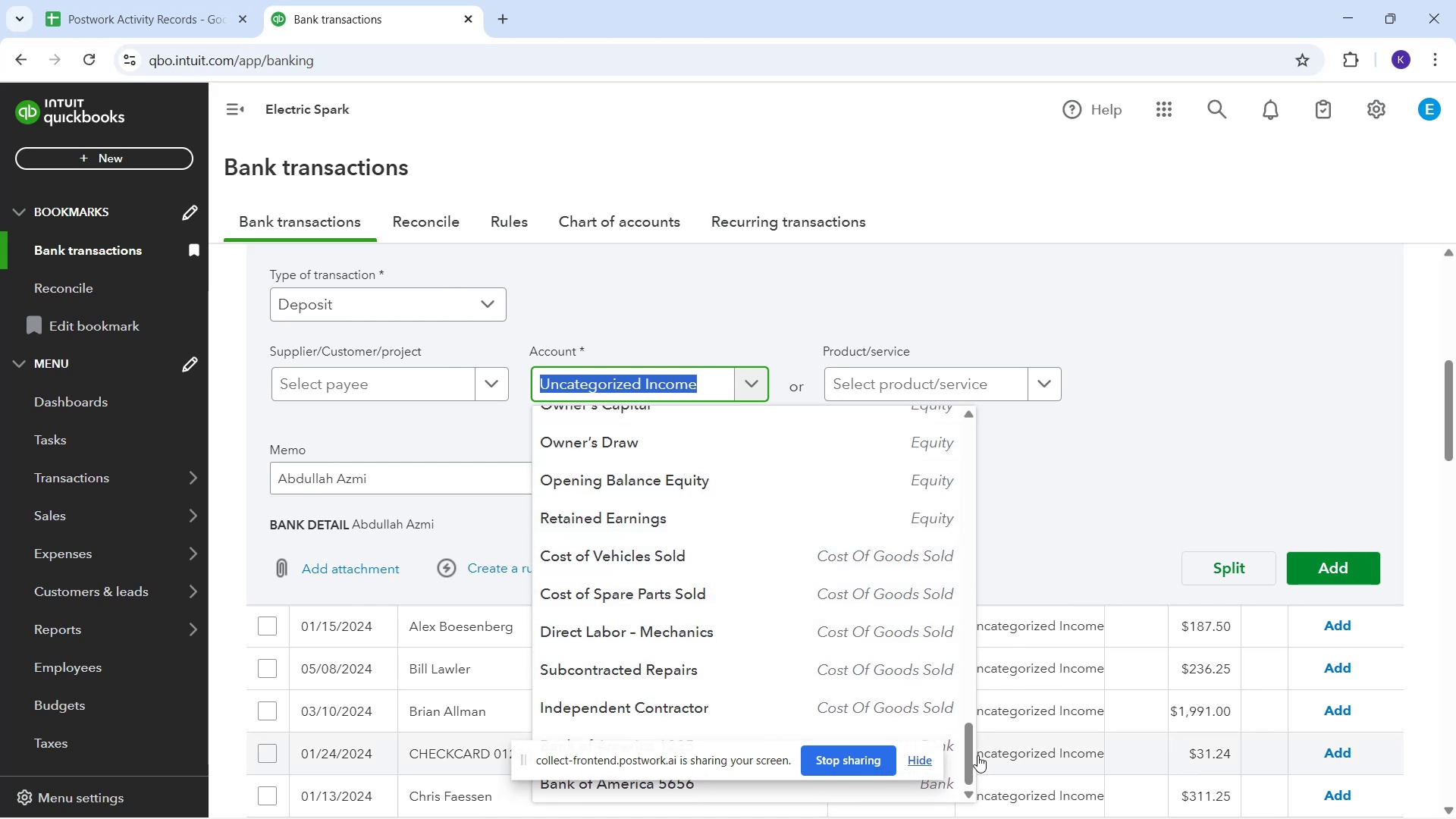 
left_click_drag(start_coordinate=[968, 749], to_coordinate=[958, 736])
 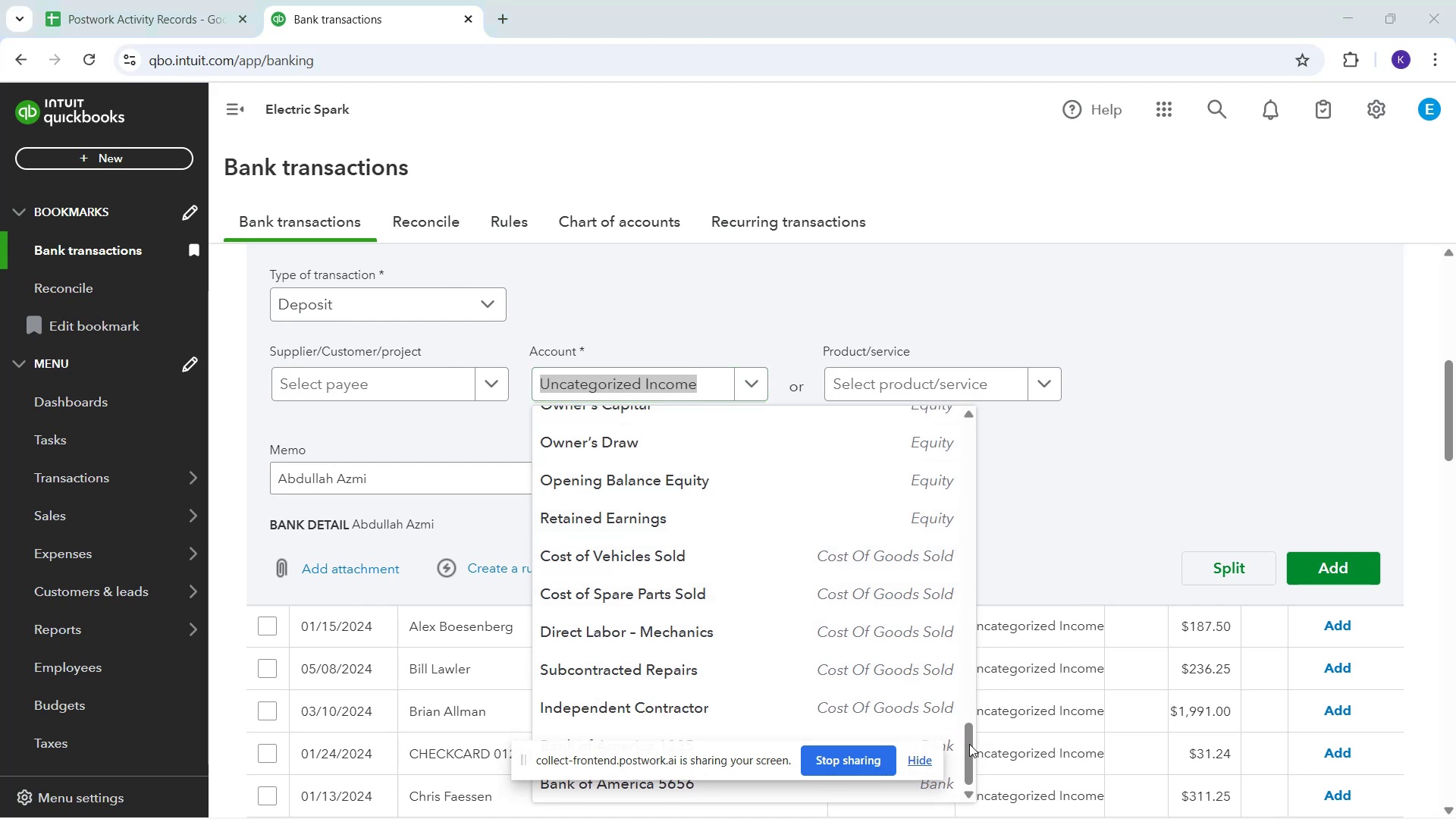 
left_click_drag(start_coordinate=[969, 745], to_coordinate=[960, 726])
 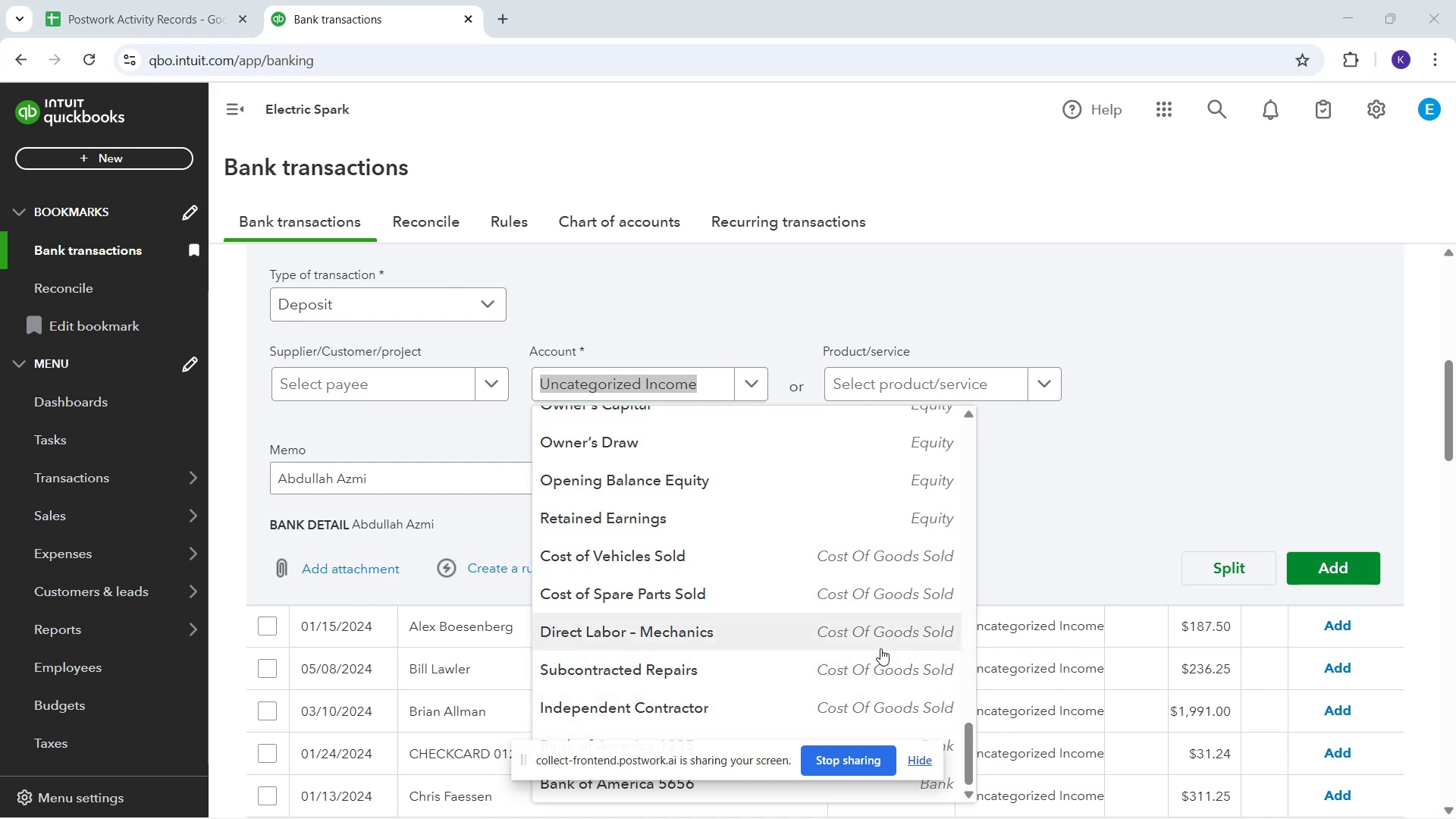 
scroll: coordinate [830, 649], scroll_direction: up, amount: 5.0
 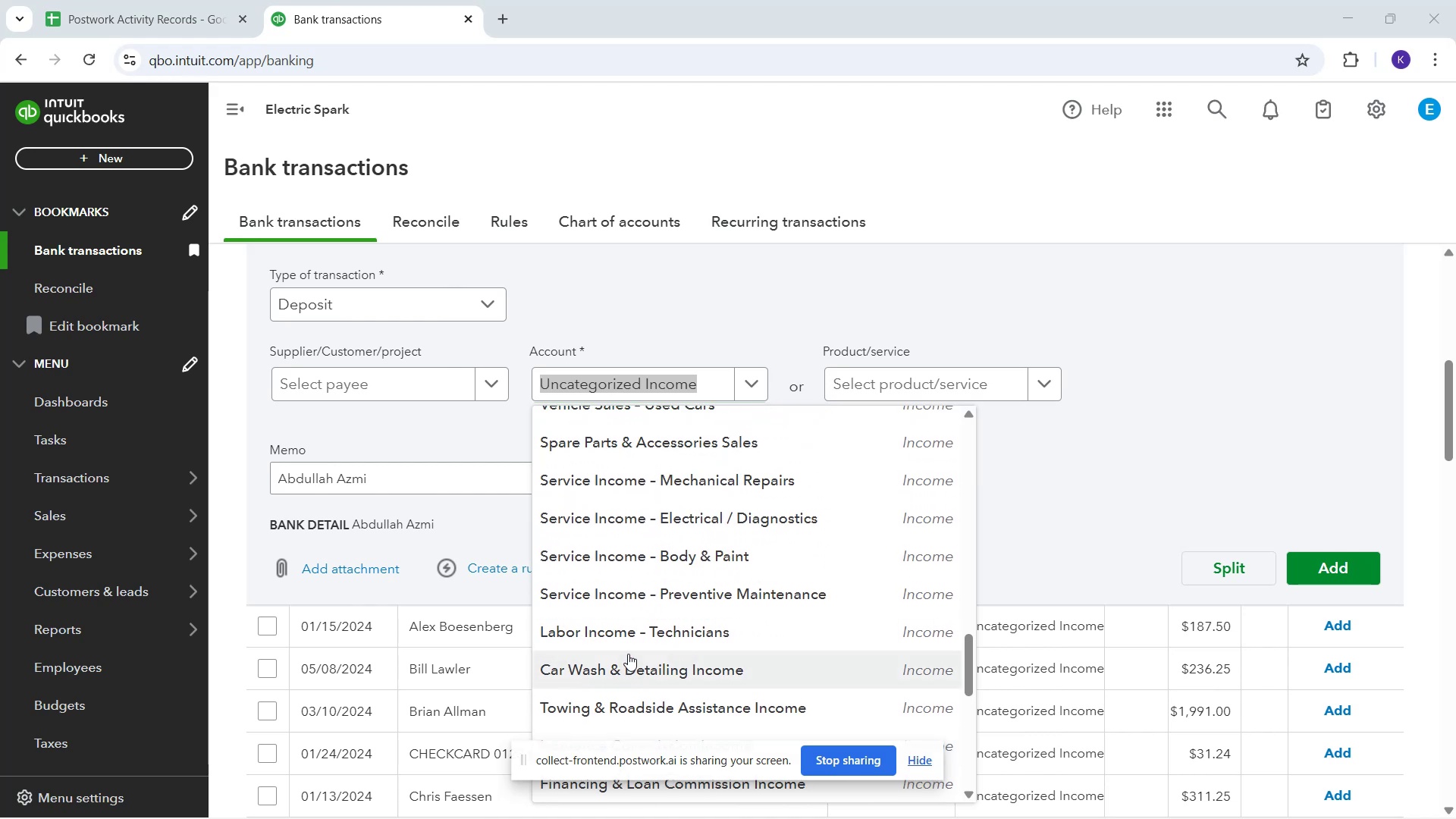 
scroll: coordinate [642, 655], scroll_direction: up, amount: 1.0
 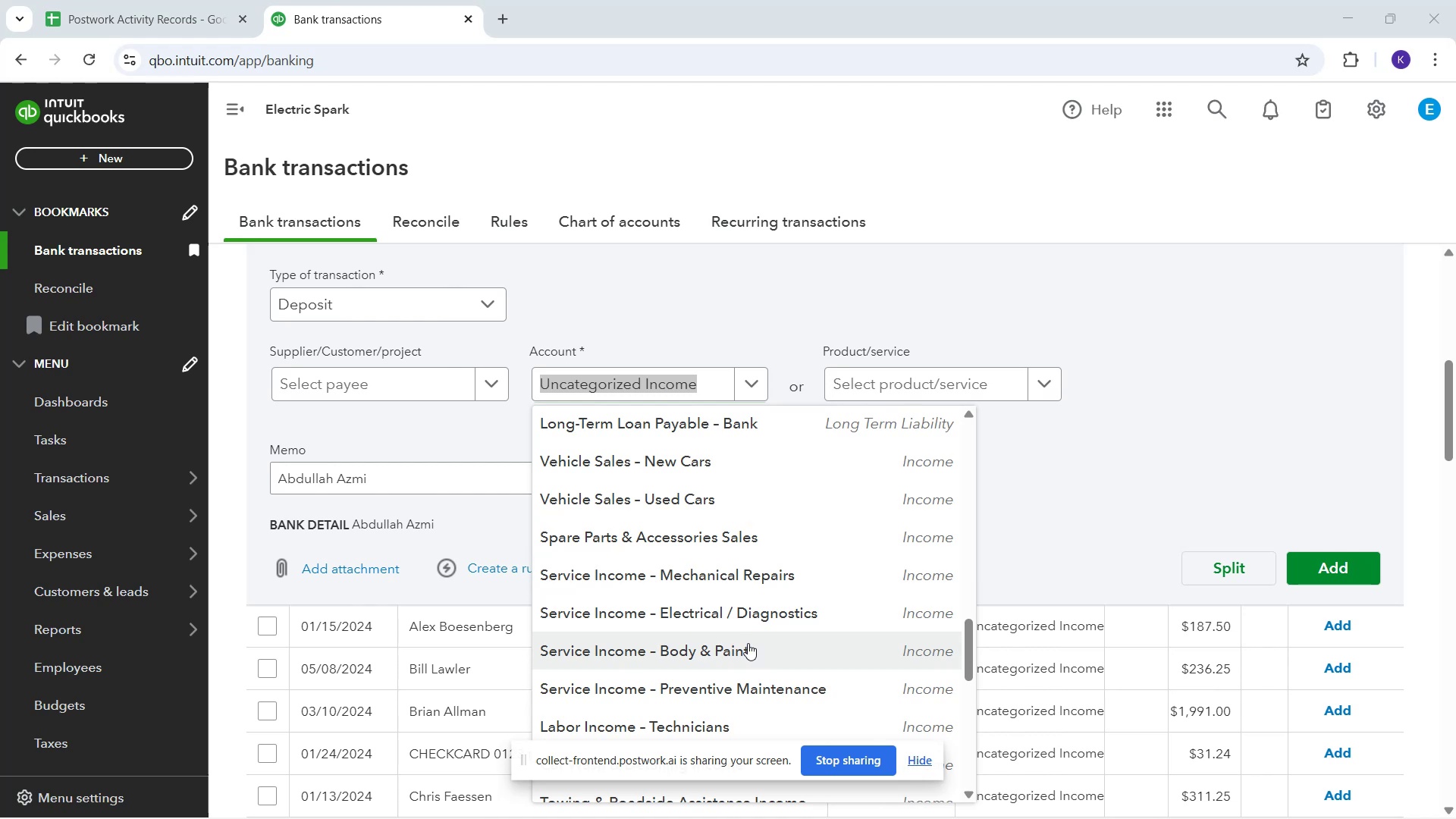 
mouse_move([730, 707])
 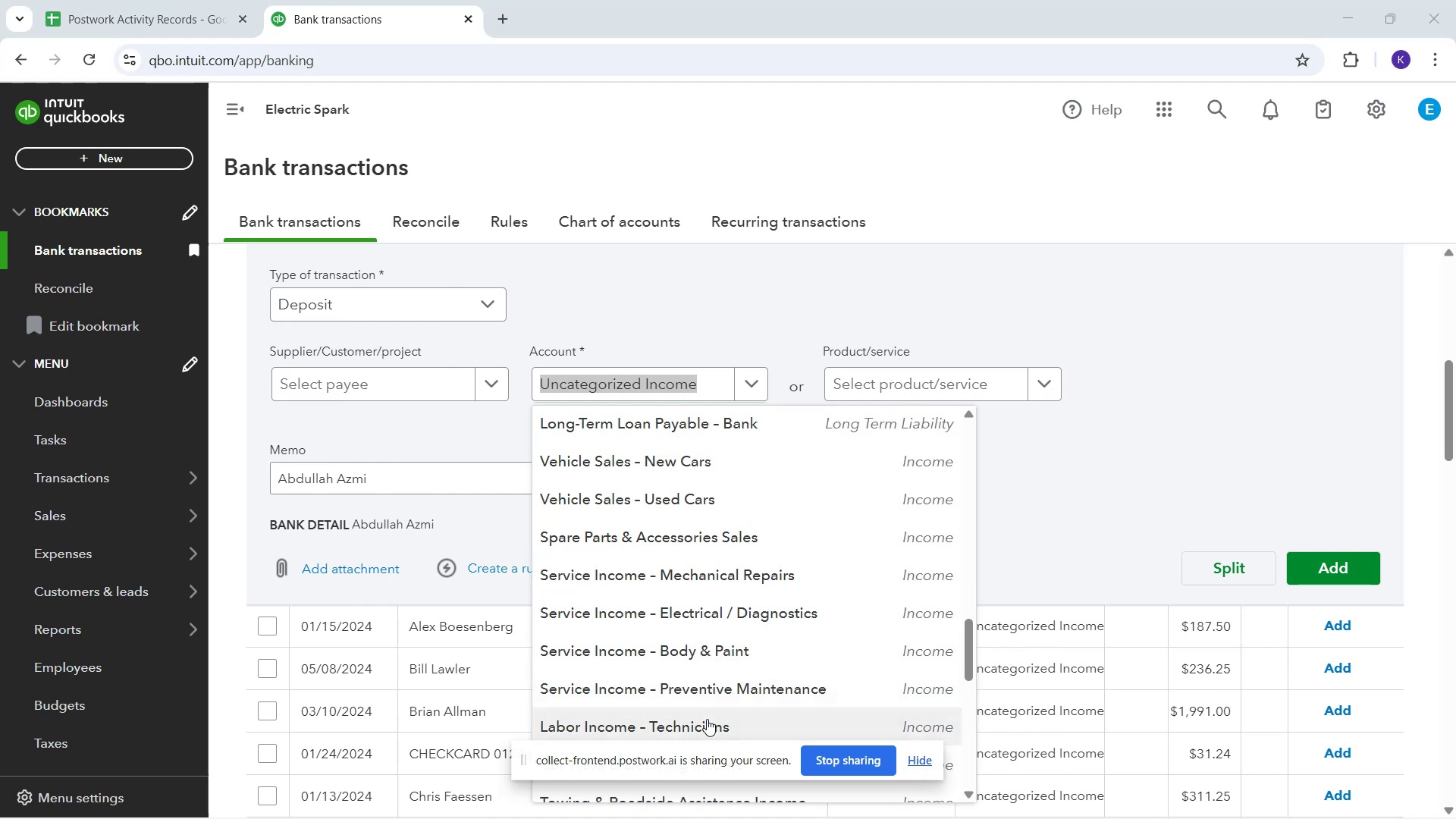 
scroll: coordinate [707, 719], scroll_direction: down, amount: 1.0
 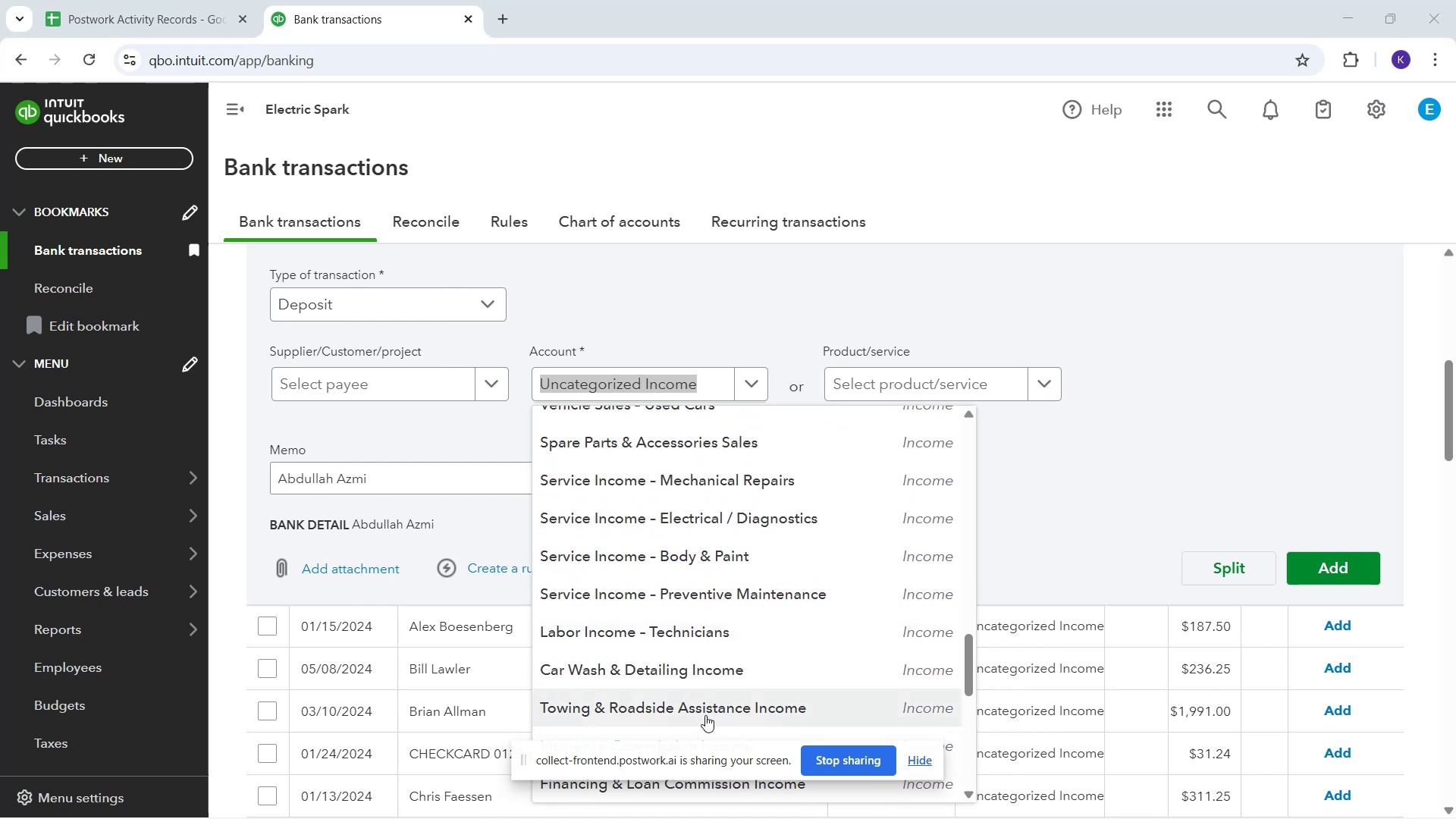 
mouse_move([722, 652])
 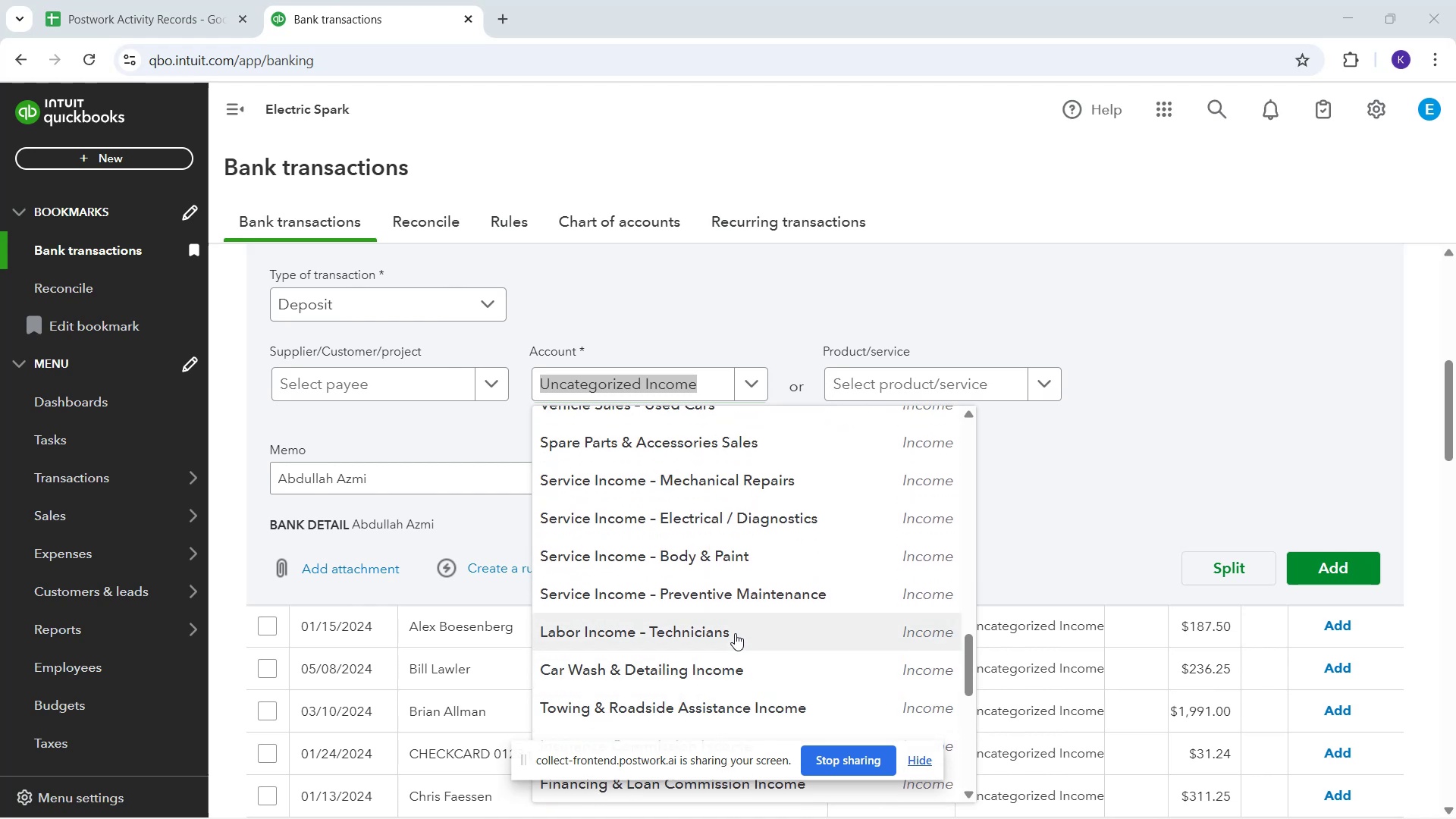 
scroll: coordinate [743, 635], scroll_direction: up, amount: 13.0
 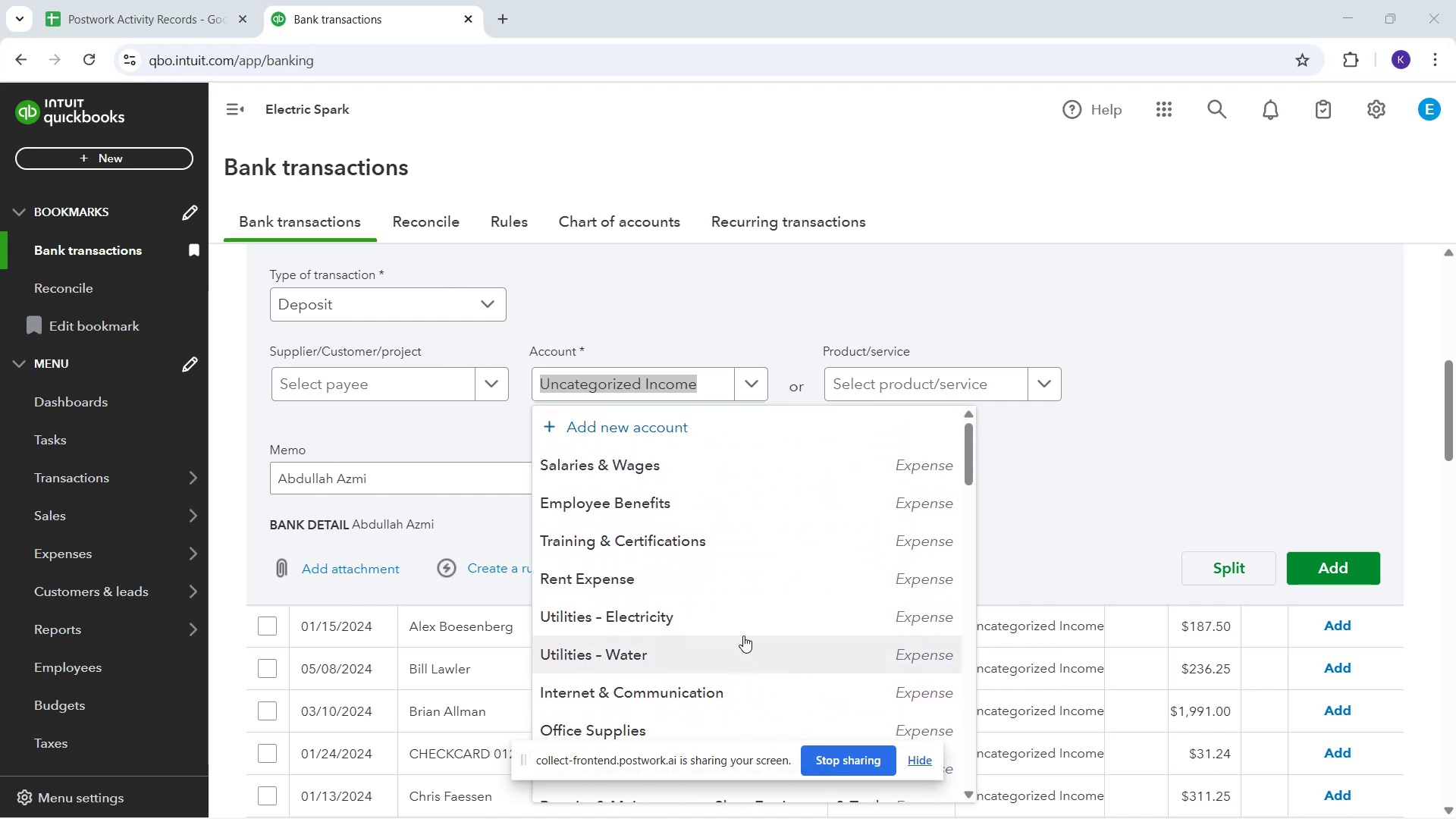 
scroll: coordinate [743, 635], scroll_direction: none, amount: 0.0
 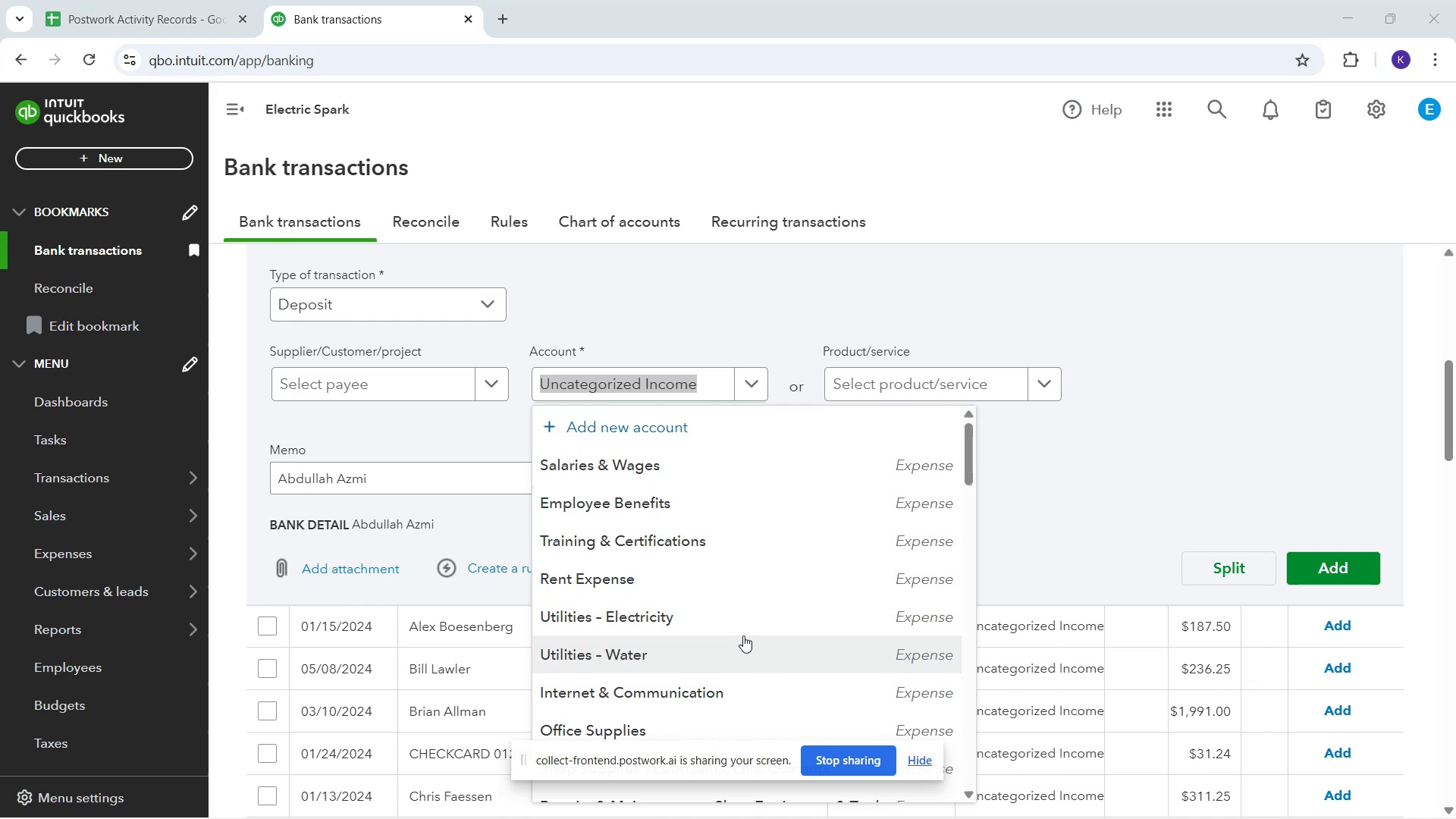 
scroll: coordinate [744, 667], scroll_direction: down, amount: 13.0
 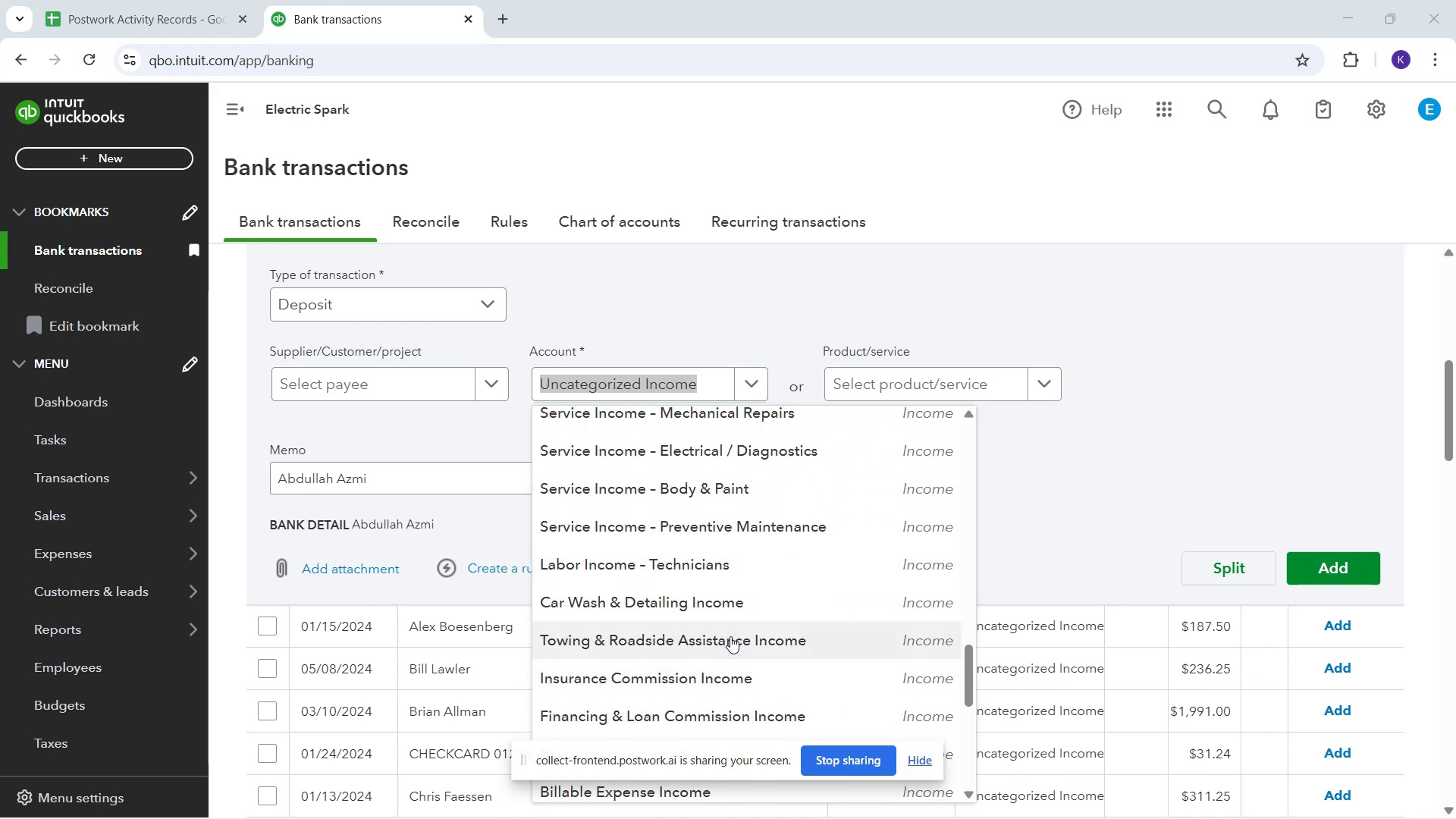 
scroll: coordinate [729, 644], scroll_direction: up, amount: 2.0
 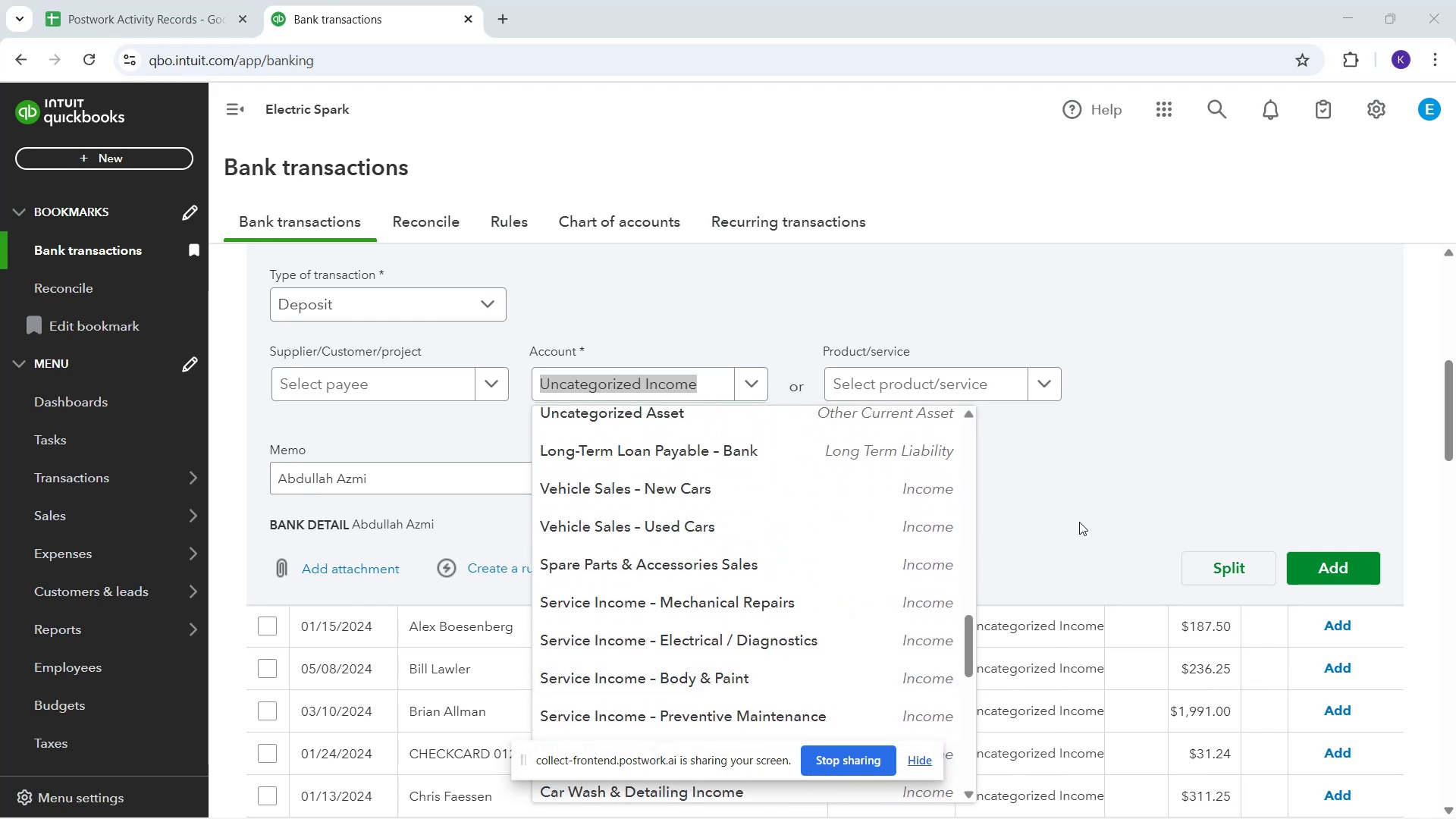 
scroll: coordinate [967, 589], scroll_direction: down, amount: 4.0
 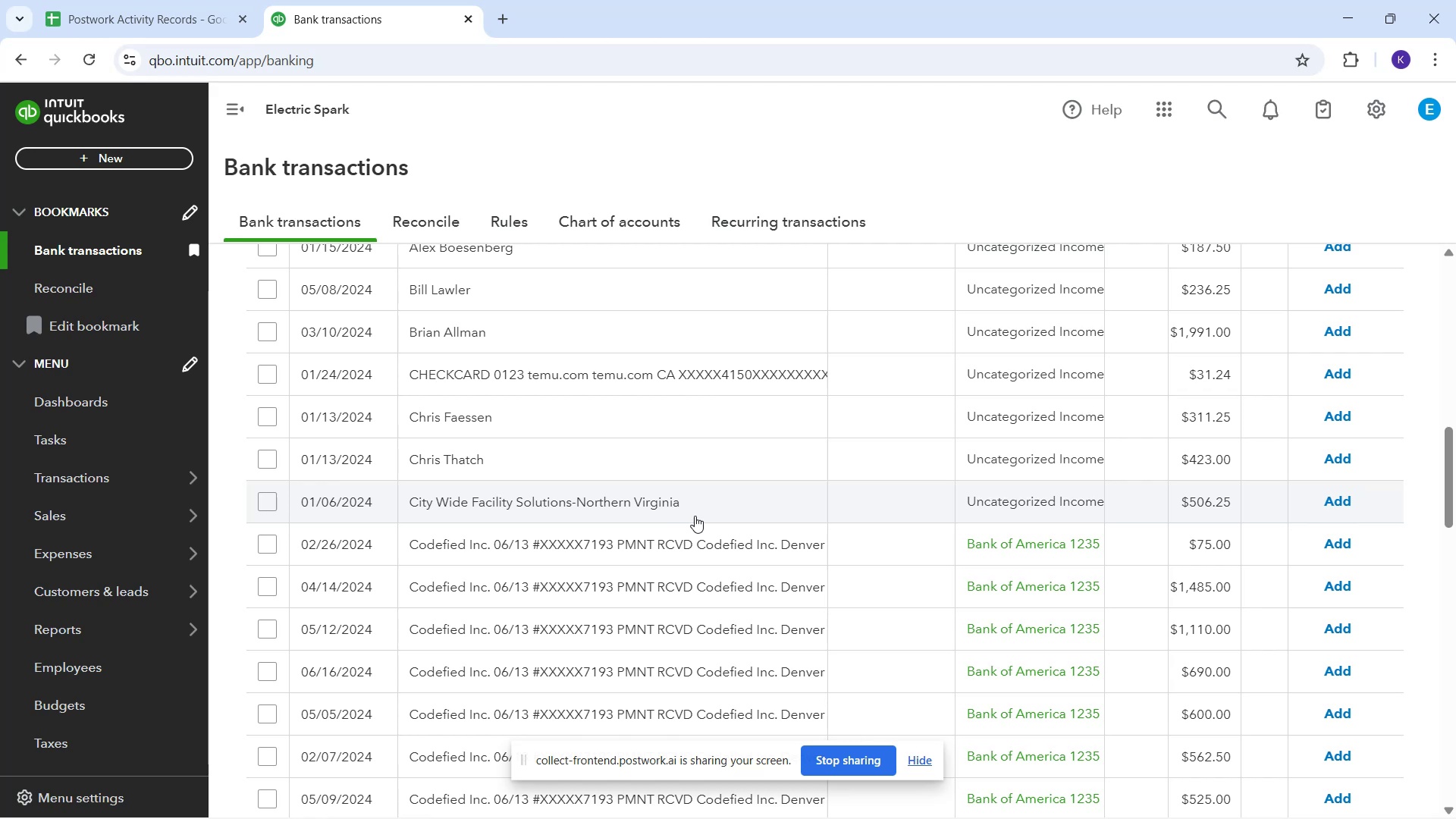 
wait(17.7)
 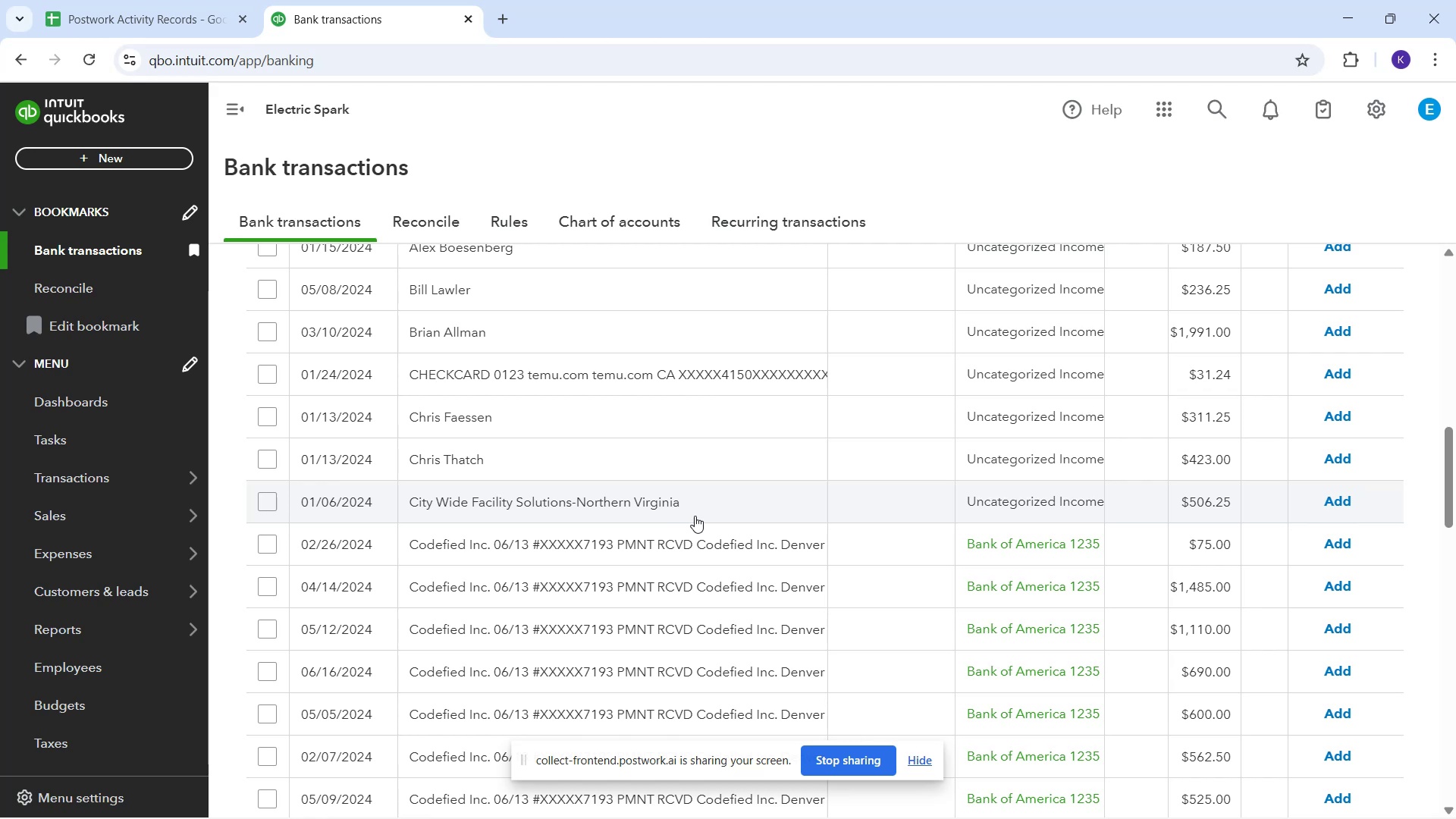 
left_click([640, 515])
 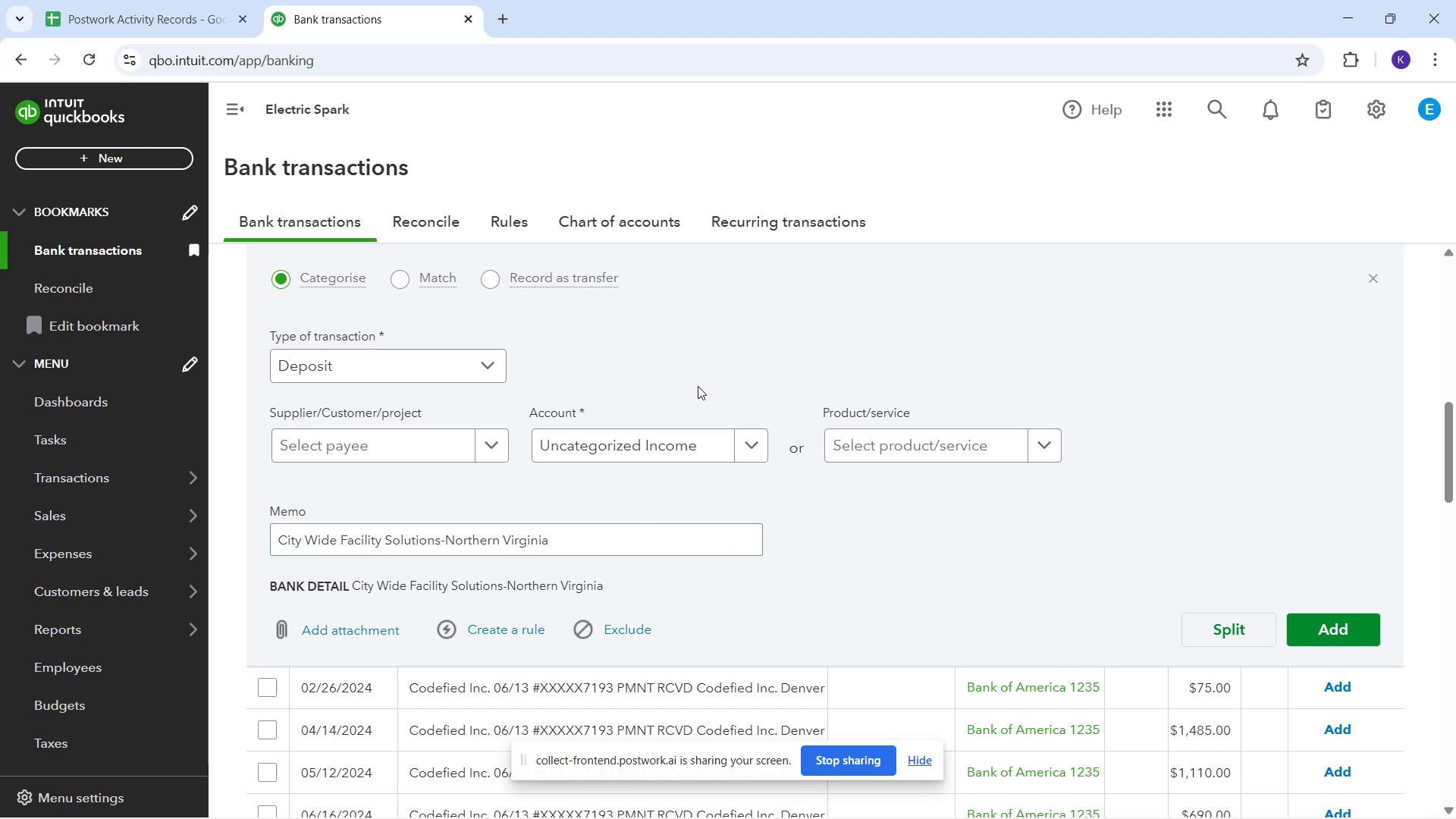 
mouse_move([727, 472])
 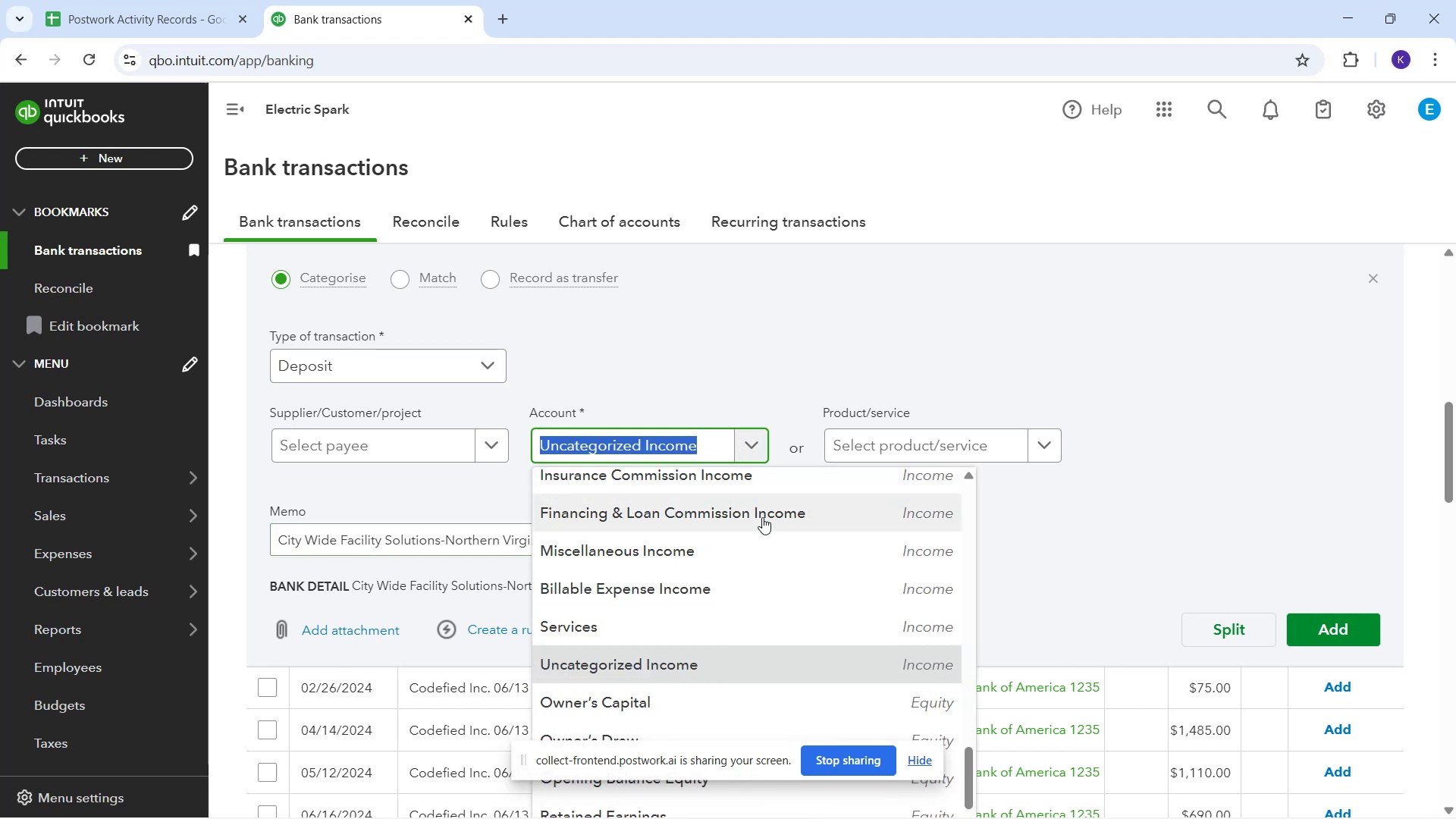 
scroll: coordinate [762, 519], scroll_direction: up, amount: 1.0
 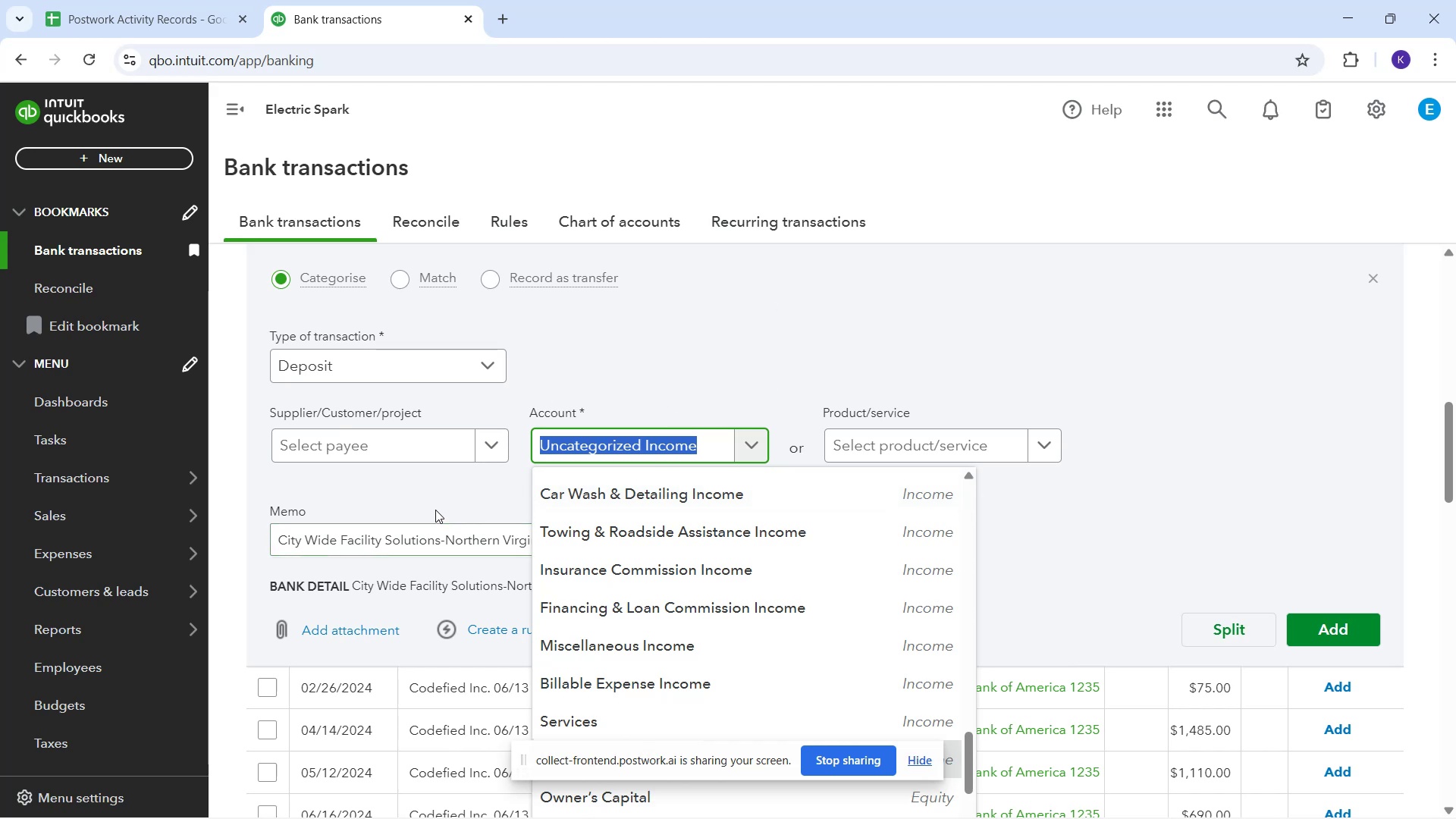 
wait(7.08)
 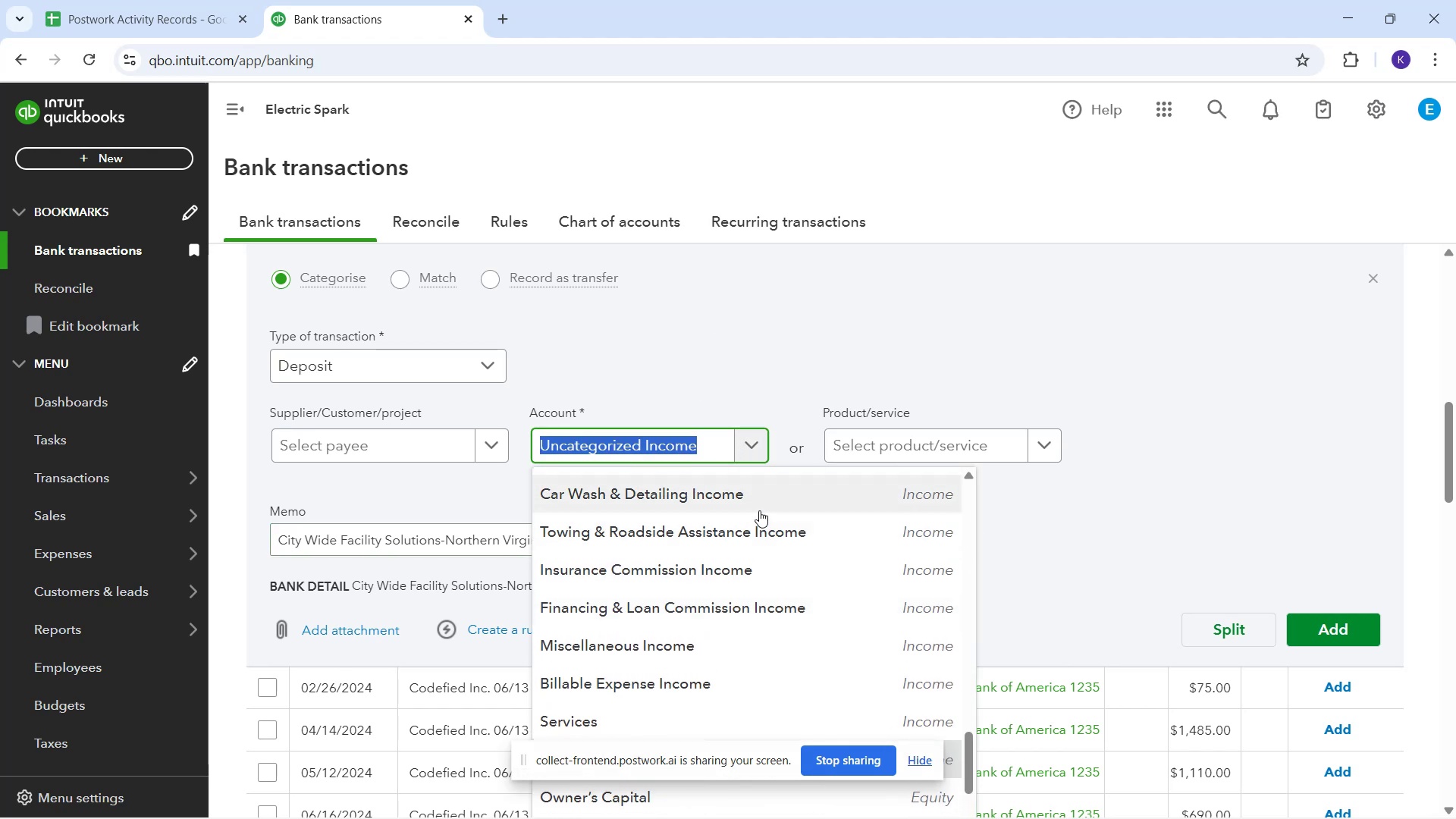 
mouse_move([500, 449])
 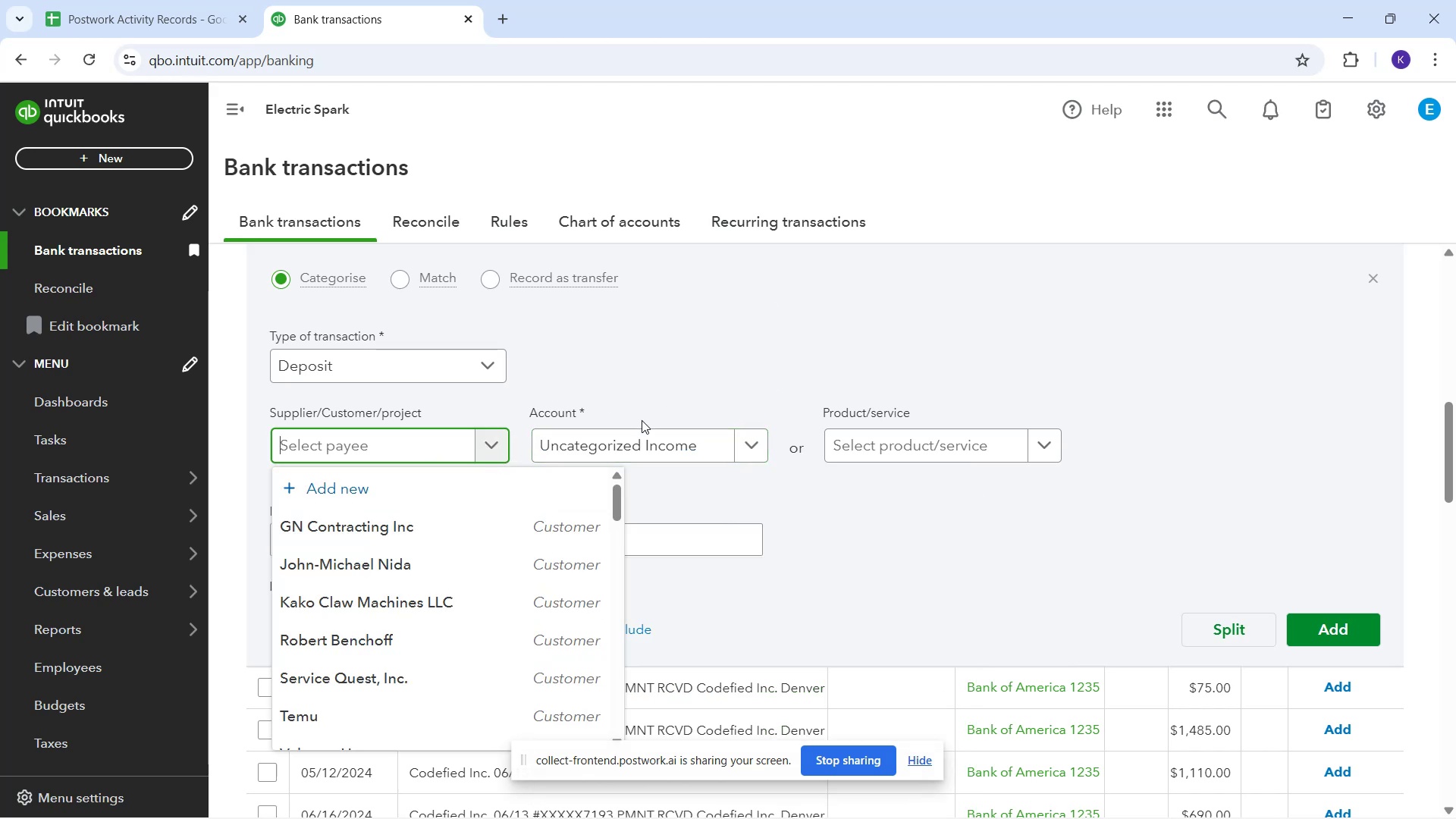 
scroll: coordinate [642, 420], scroll_direction: up, amount: 1.0
 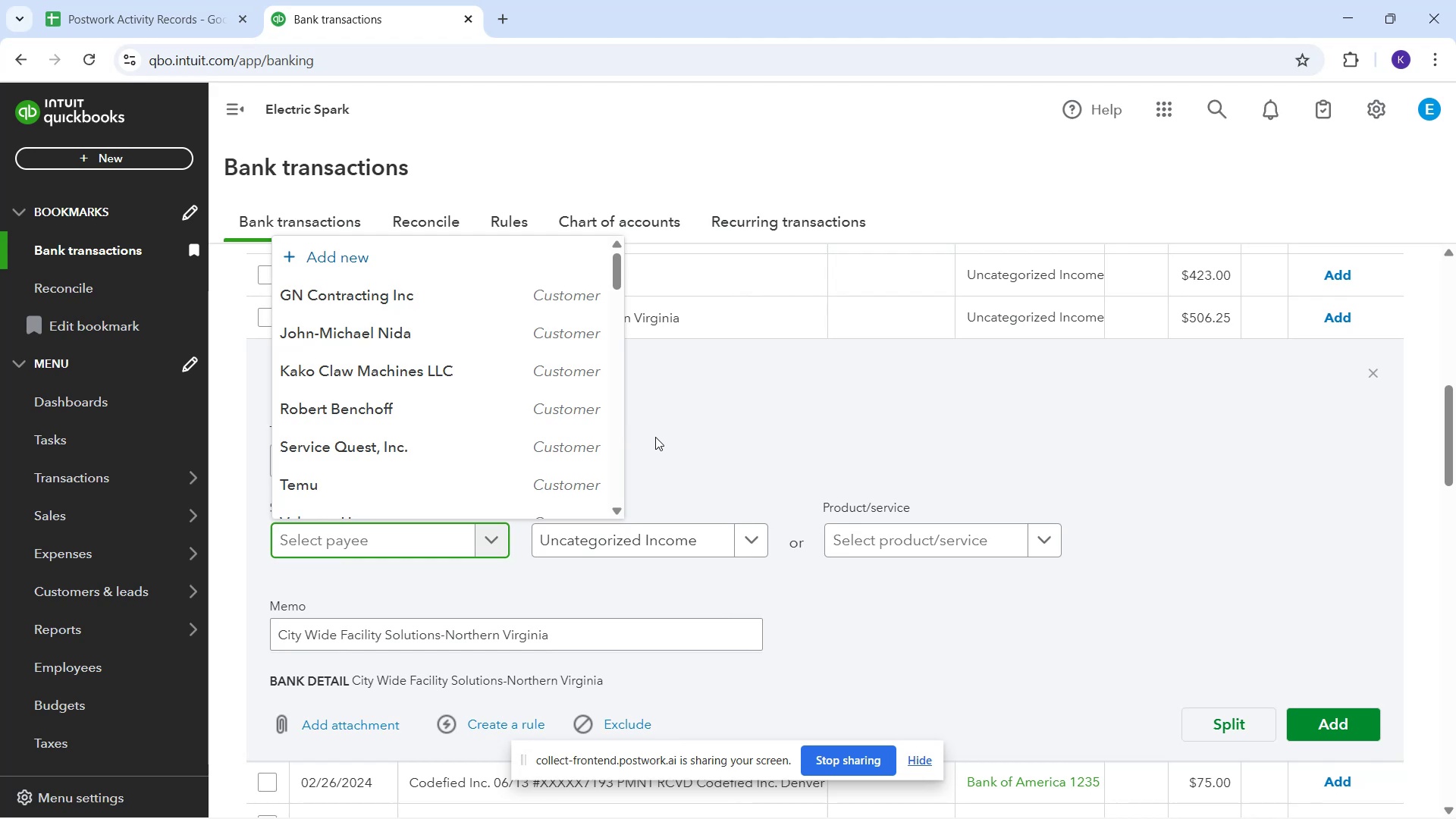 
type(city)
 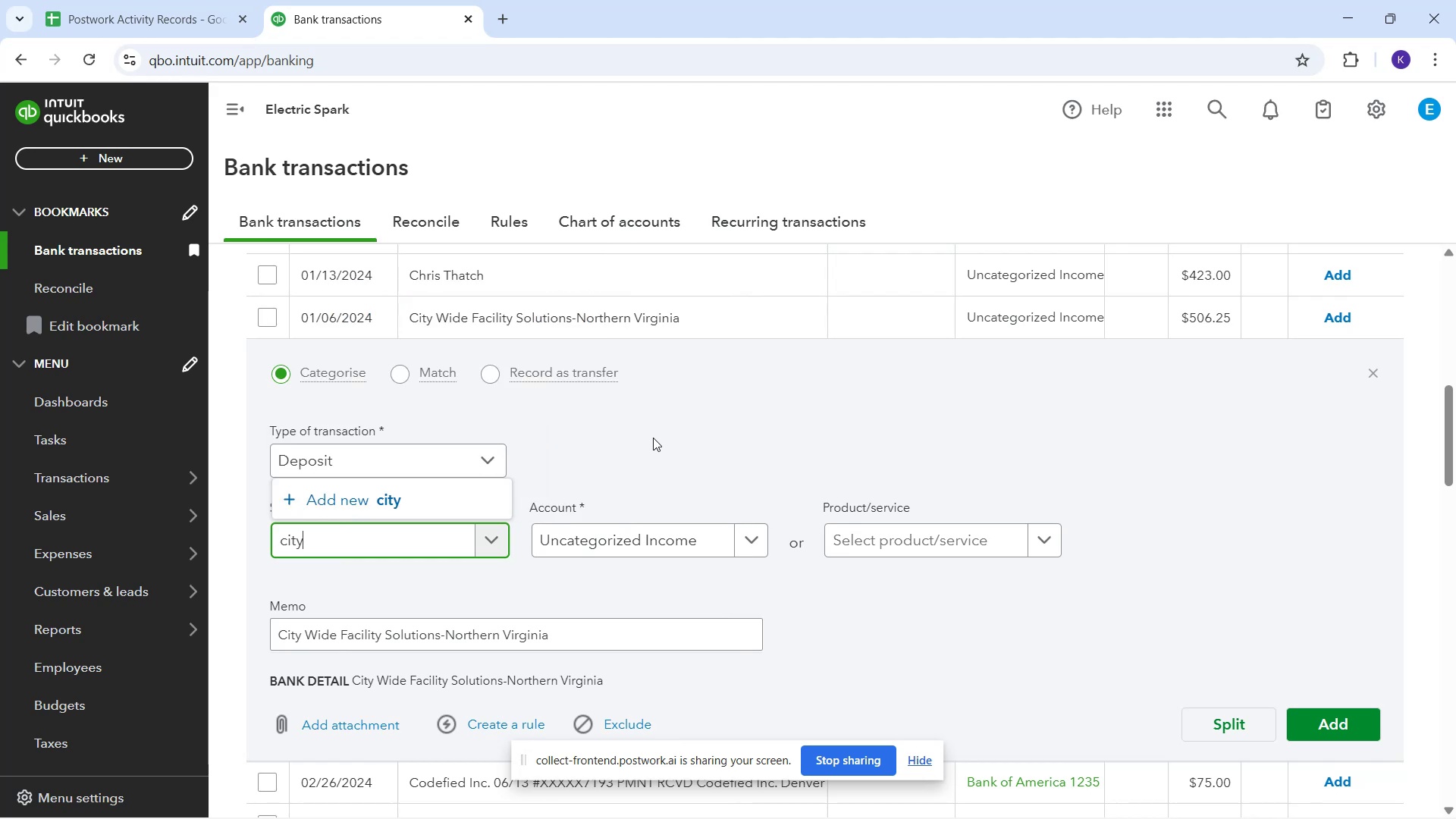 
wait(10.85)
 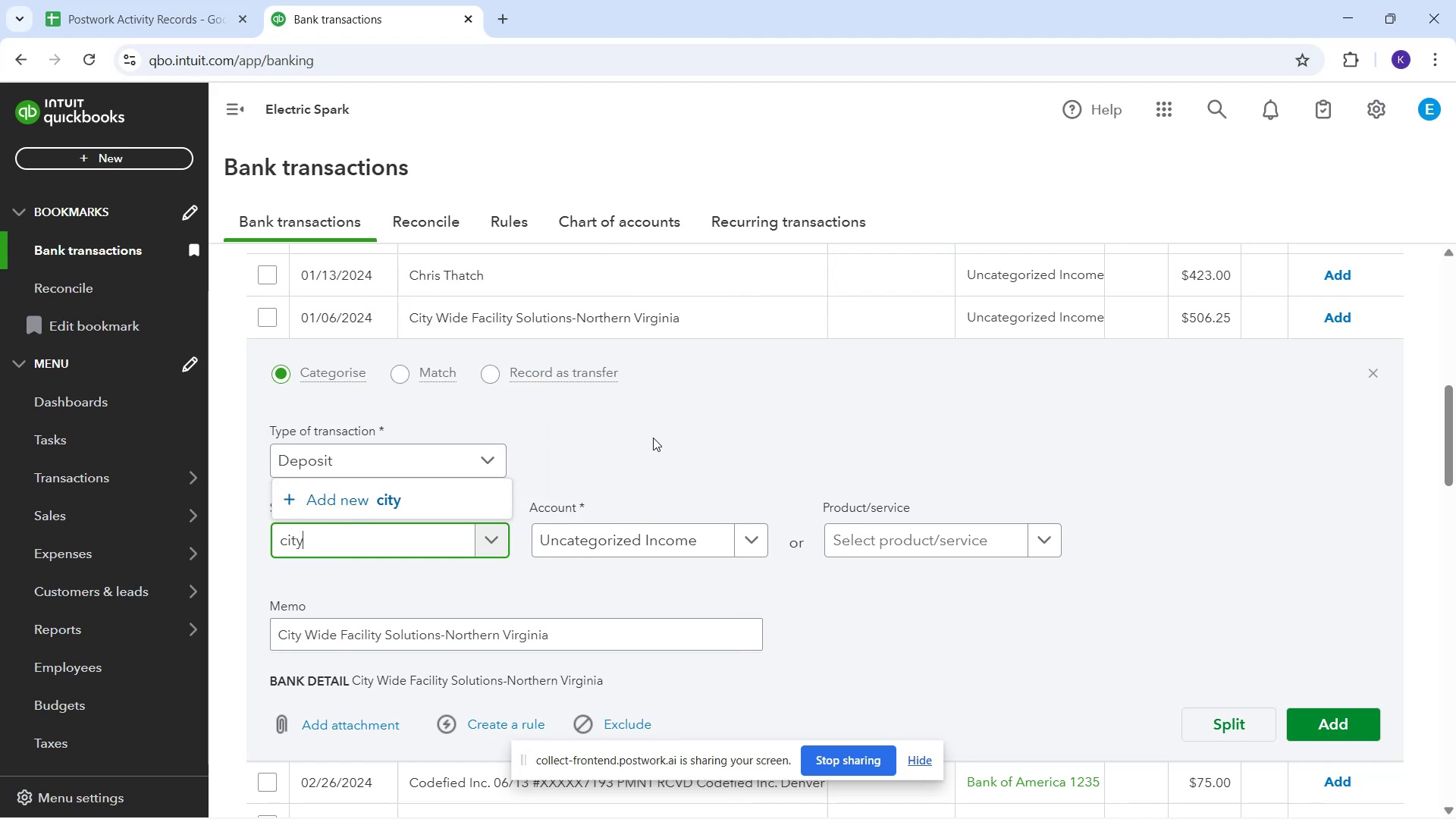 
scroll: coordinate [801, 623], scroll_direction: down, amount: 1.0
 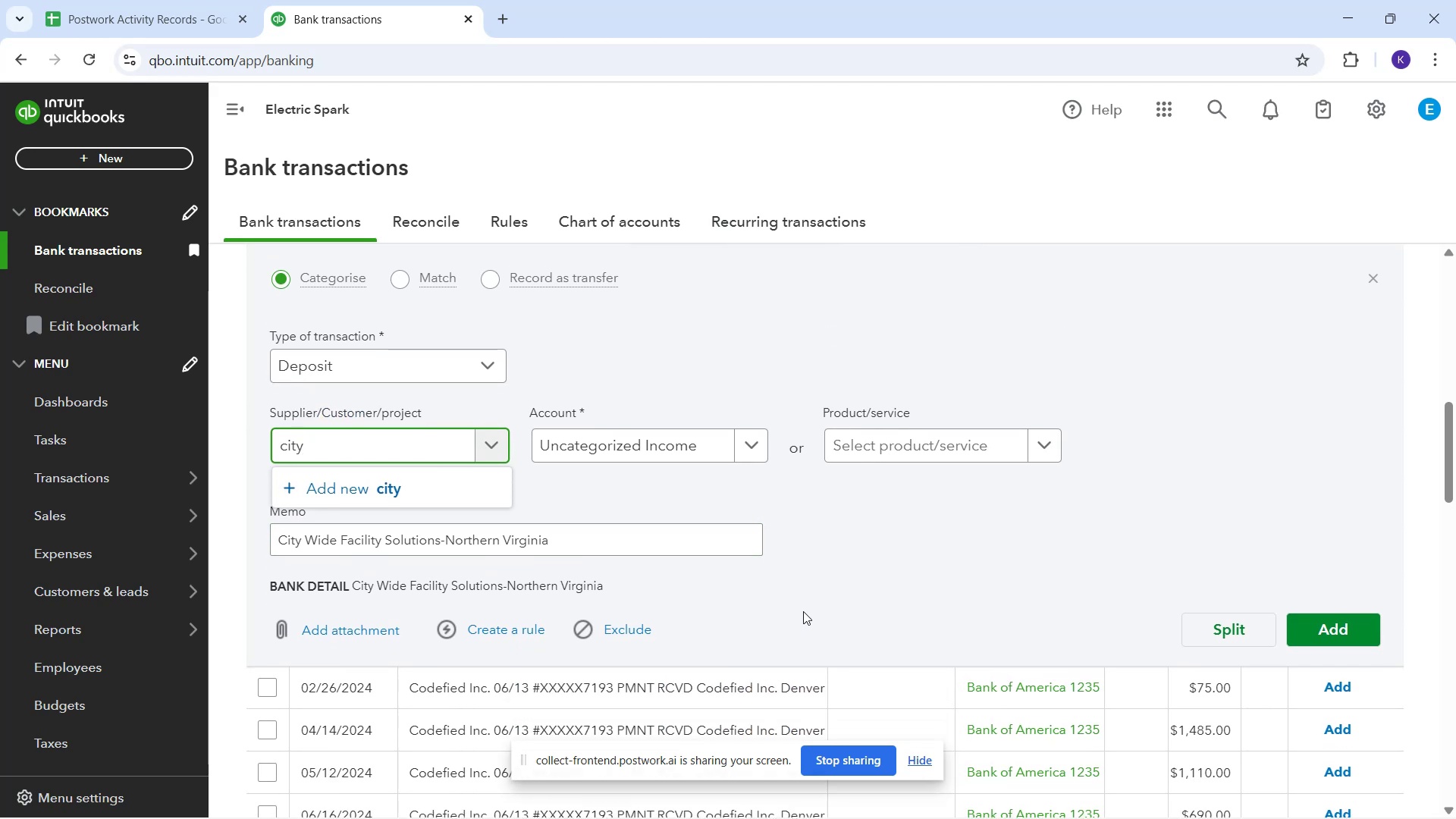 
scroll: coordinate [803, 611], scroll_direction: up, amount: 1.0
 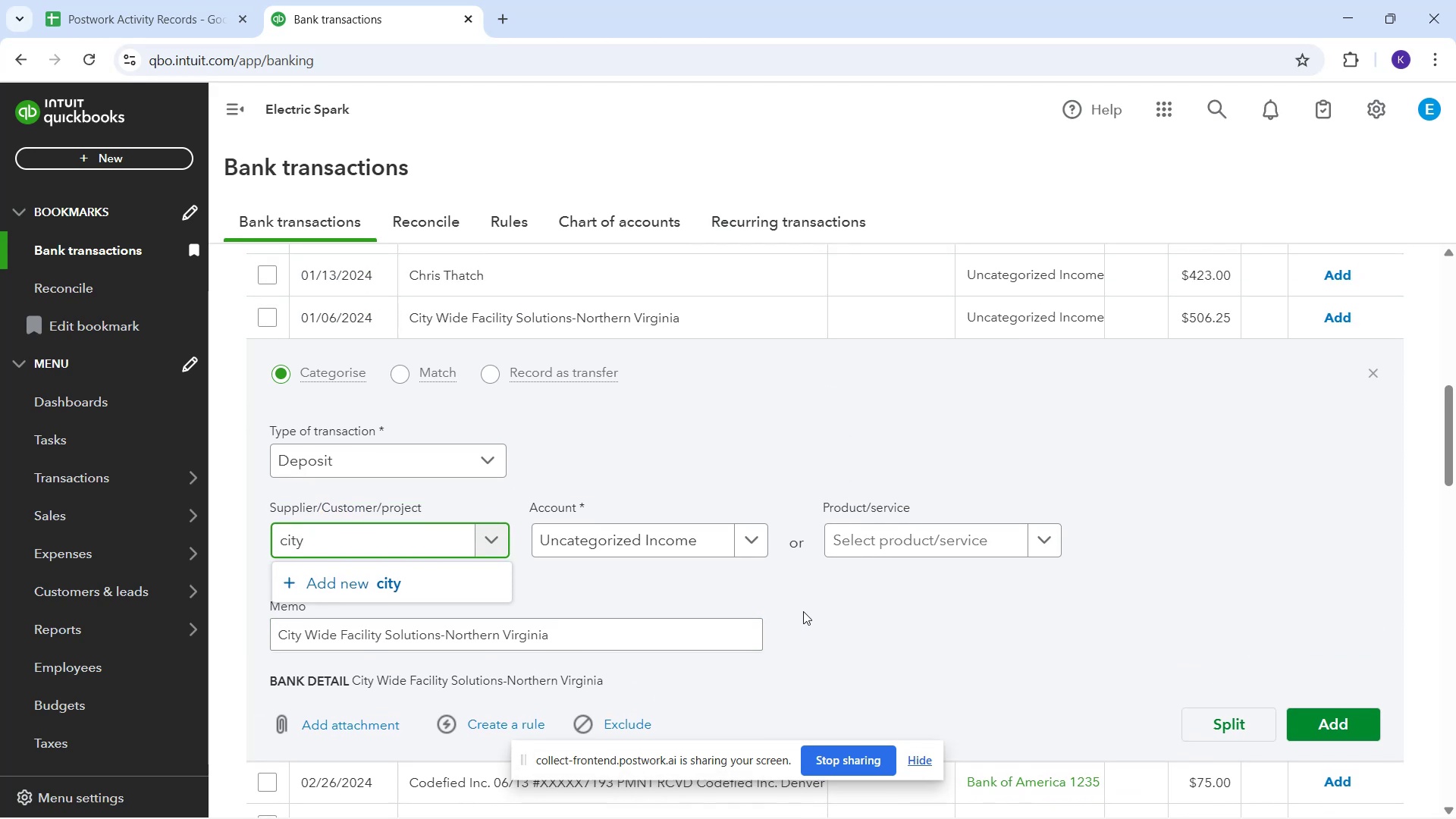 
scroll: coordinate [799, 604], scroll_direction: down, amount: 2.0
 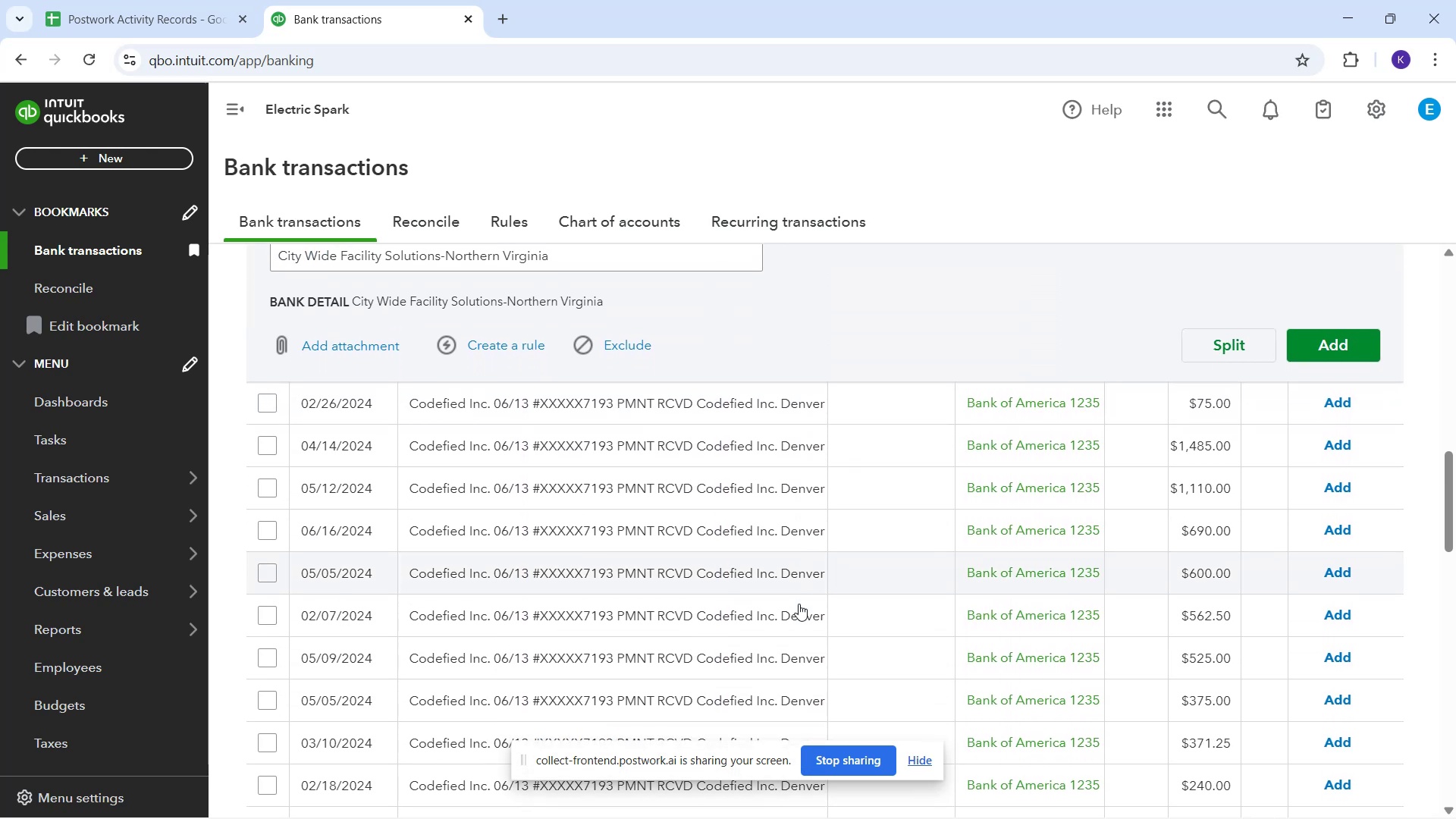 
scroll: coordinate [730, 586], scroll_direction: up, amount: 5.0
 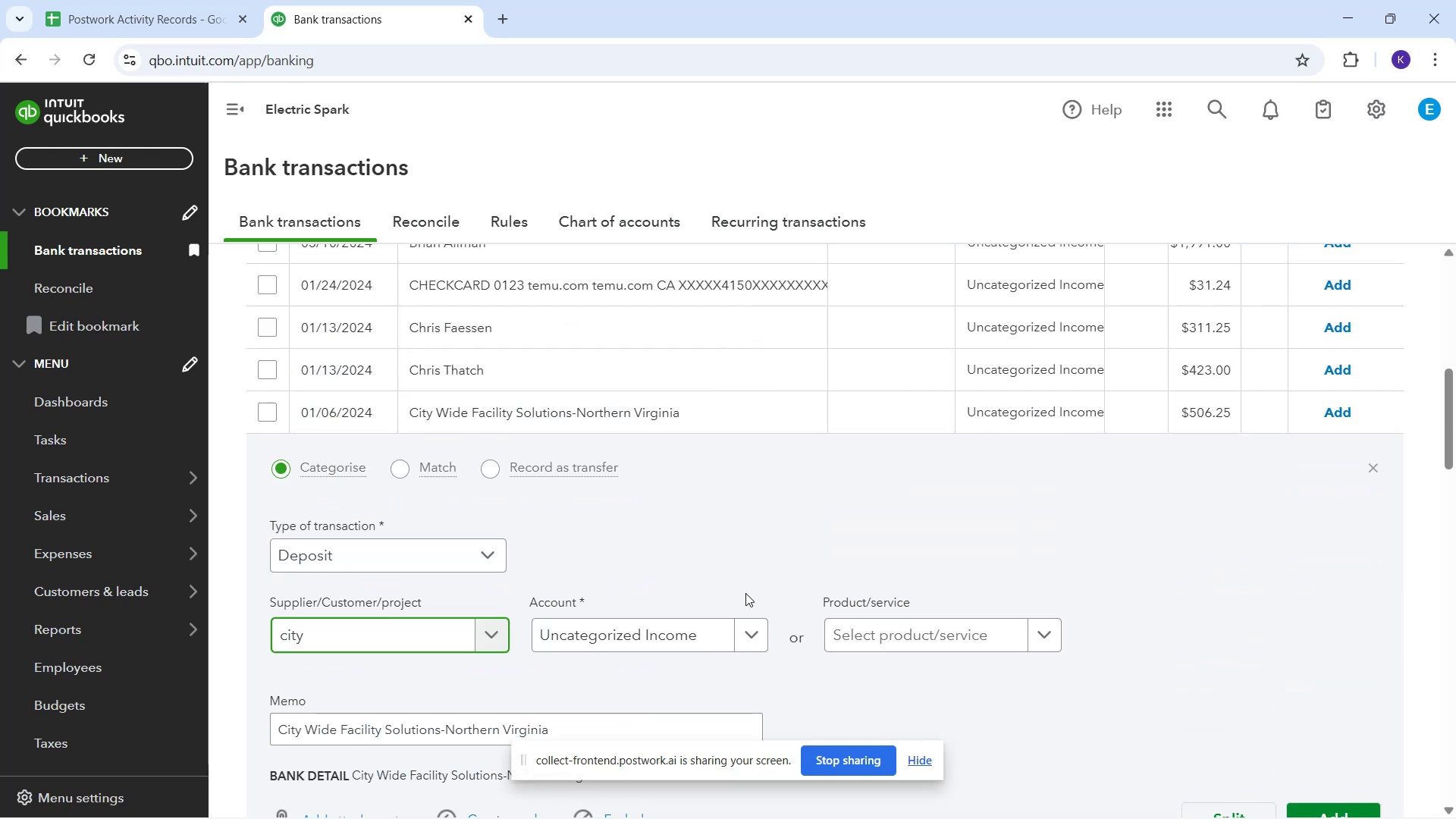 
scroll: coordinate [745, 593], scroll_direction: down, amount: 1.0
 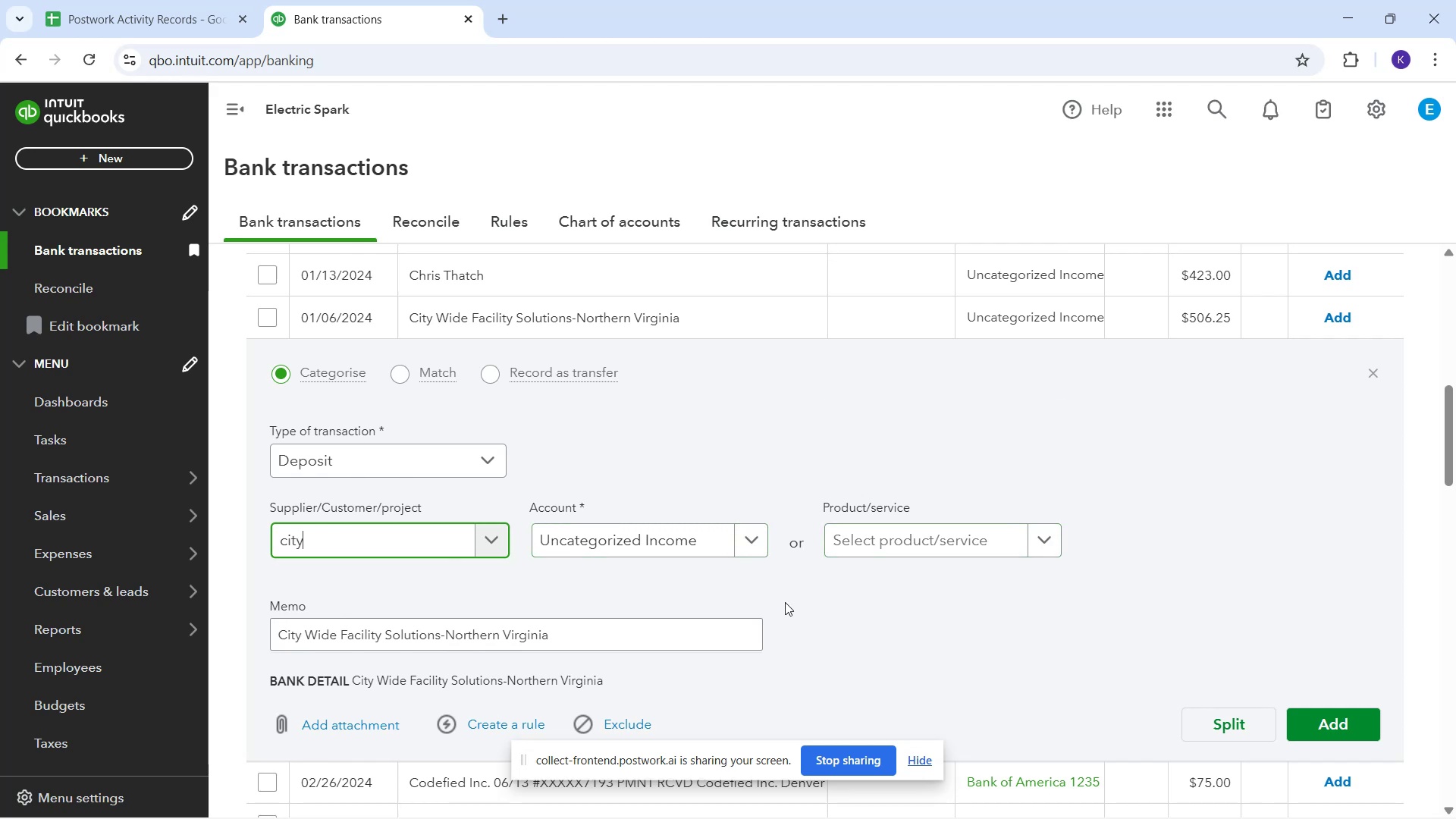 
wait(44.49)
 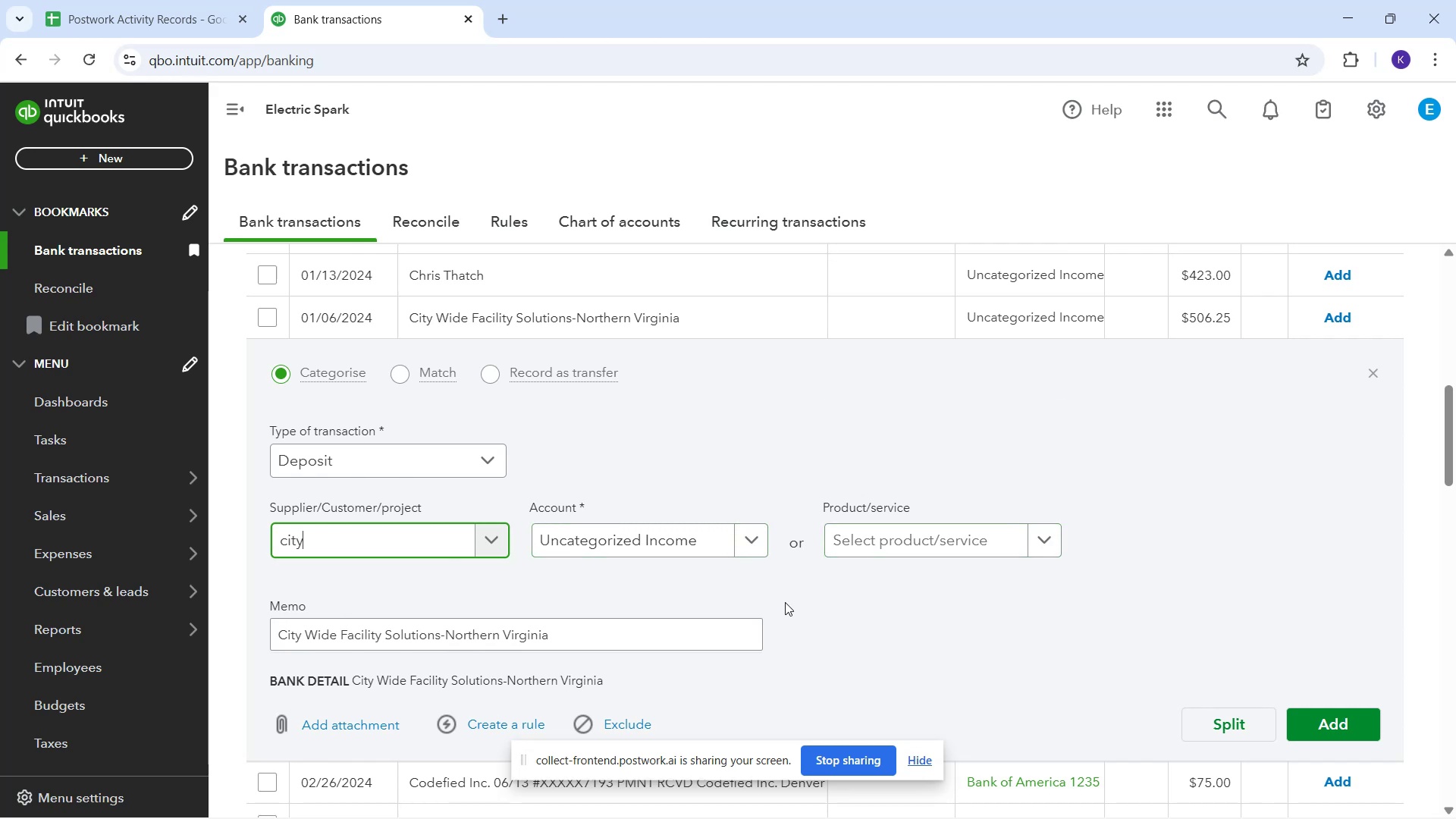 
scroll: coordinate [794, 582], scroll_direction: up, amount: 1.0
 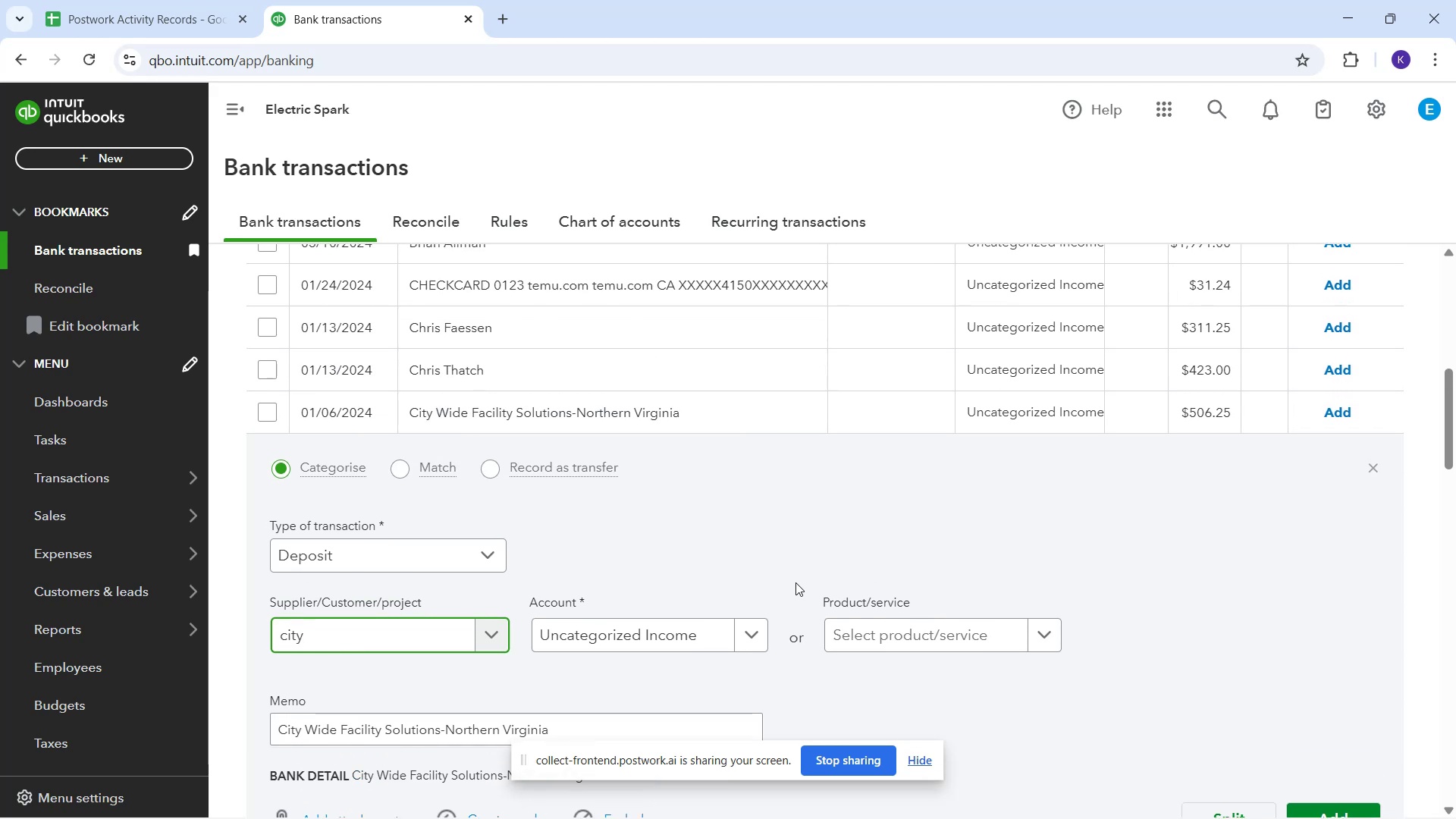 
scroll: coordinate [795, 583], scroll_direction: down, amount: 1.0
 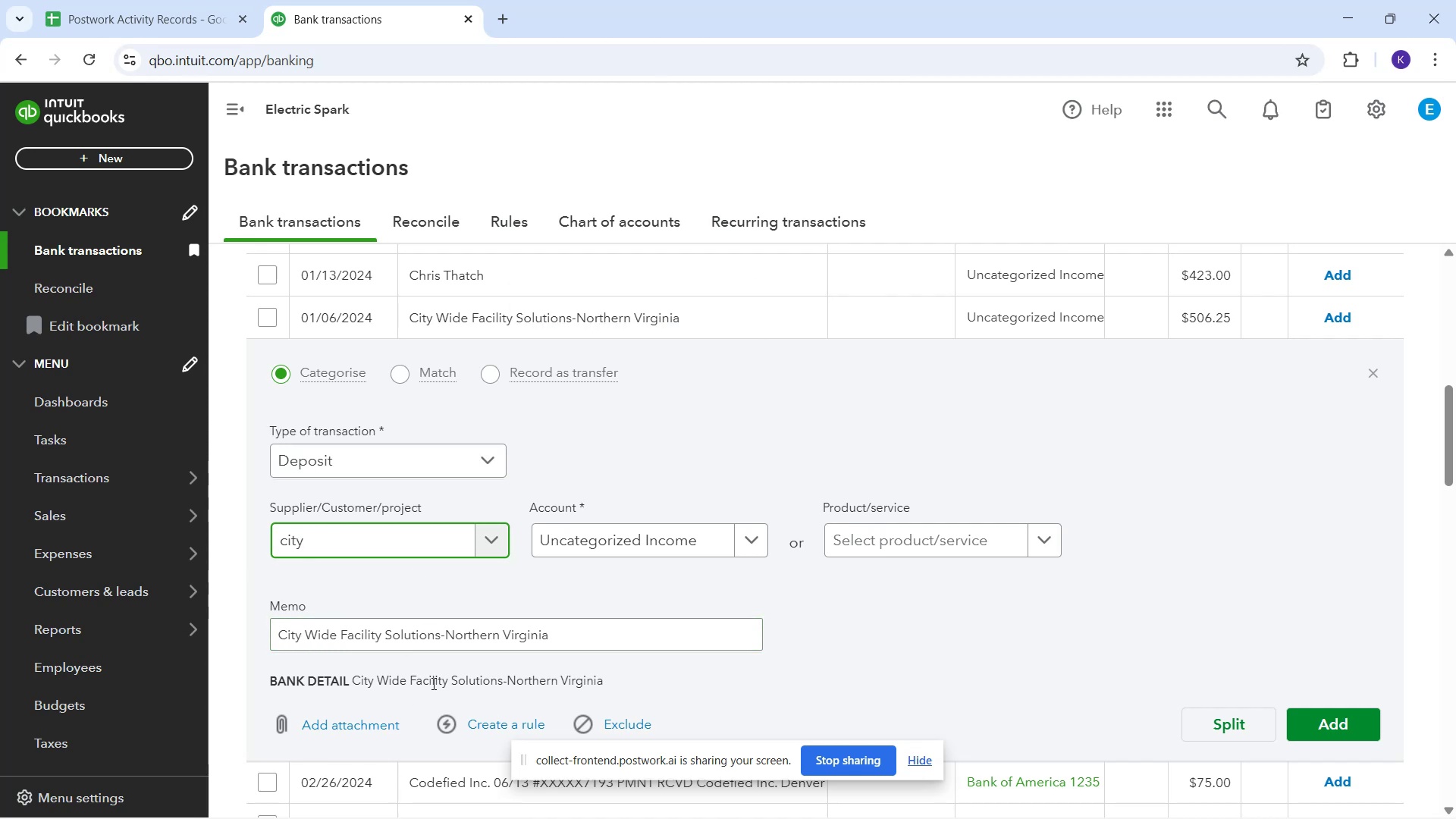 
wait(29.44)
 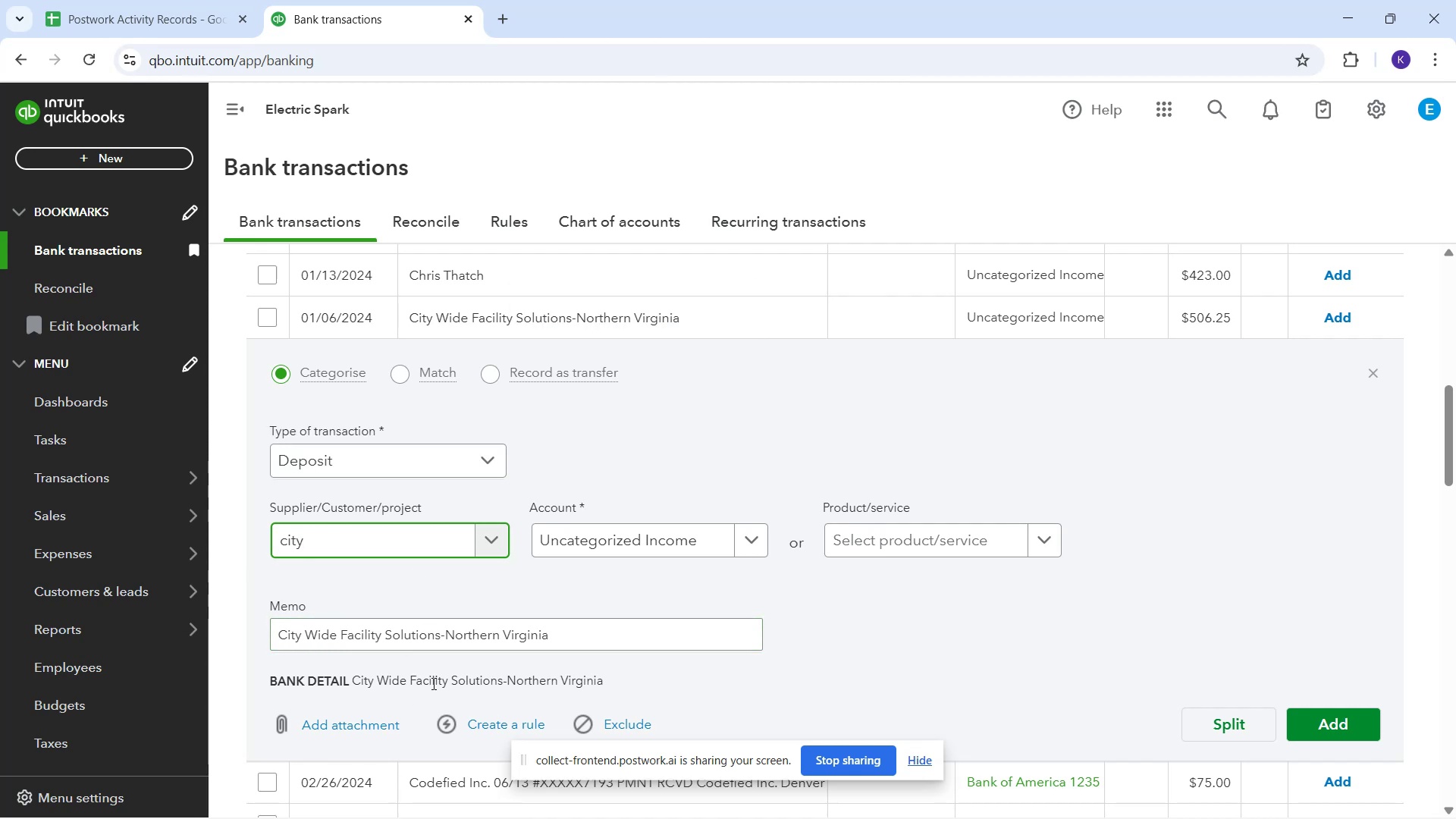 
left_click([656, 545])
 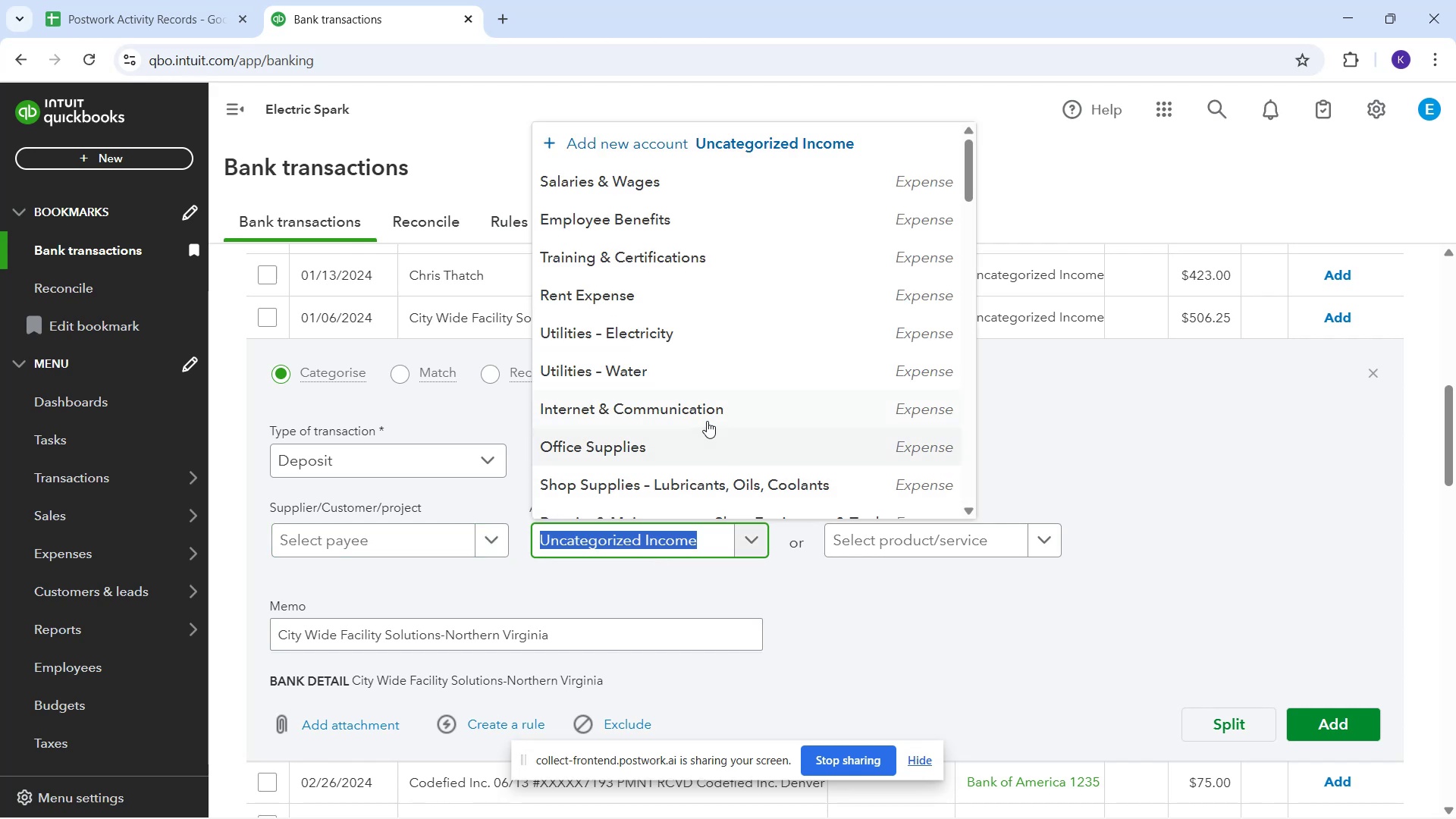 
scroll: coordinate [714, 457], scroll_direction: down, amount: 9.0
 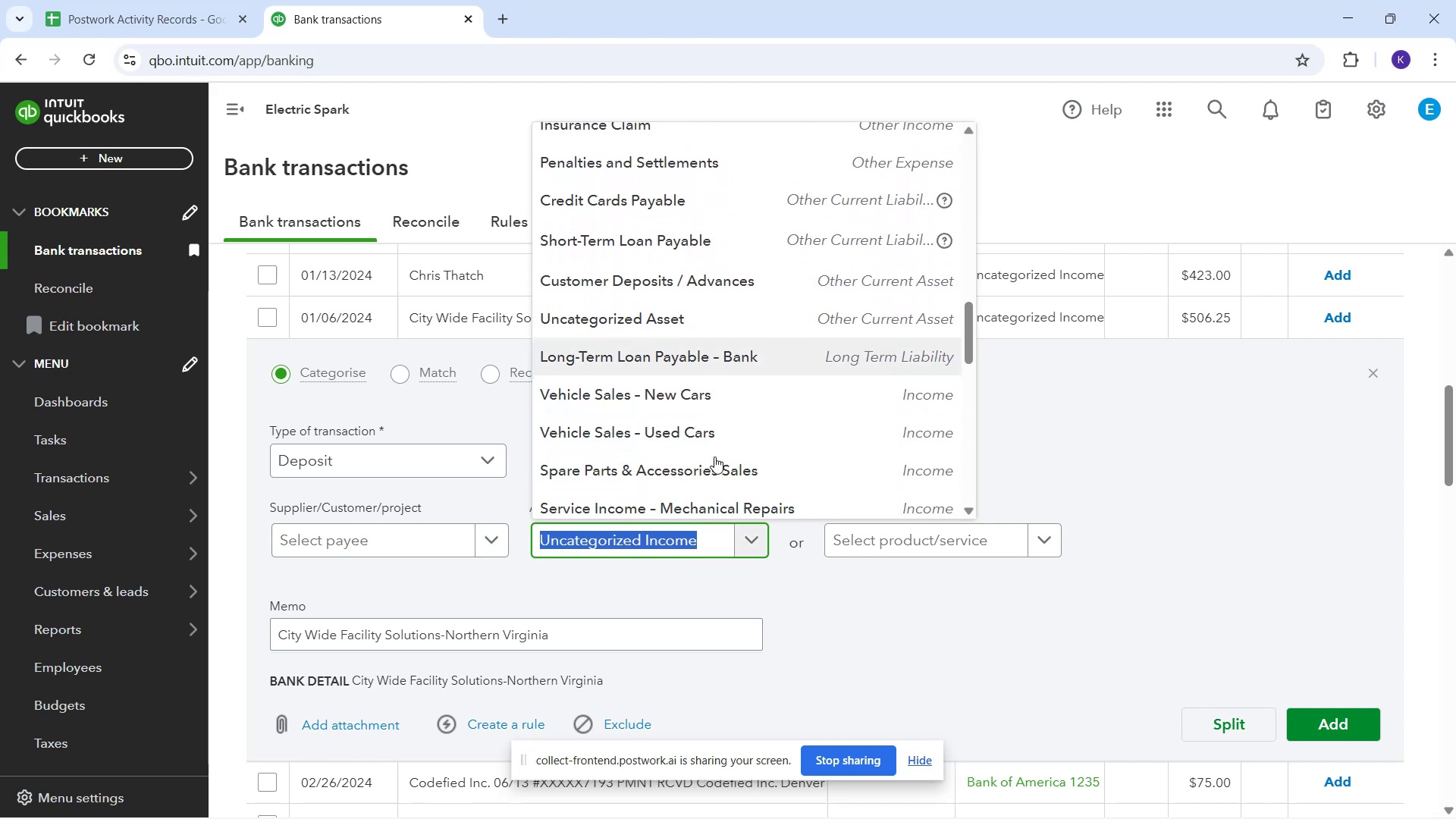 
scroll: coordinate [714, 458], scroll_direction: up, amount: 1.0
 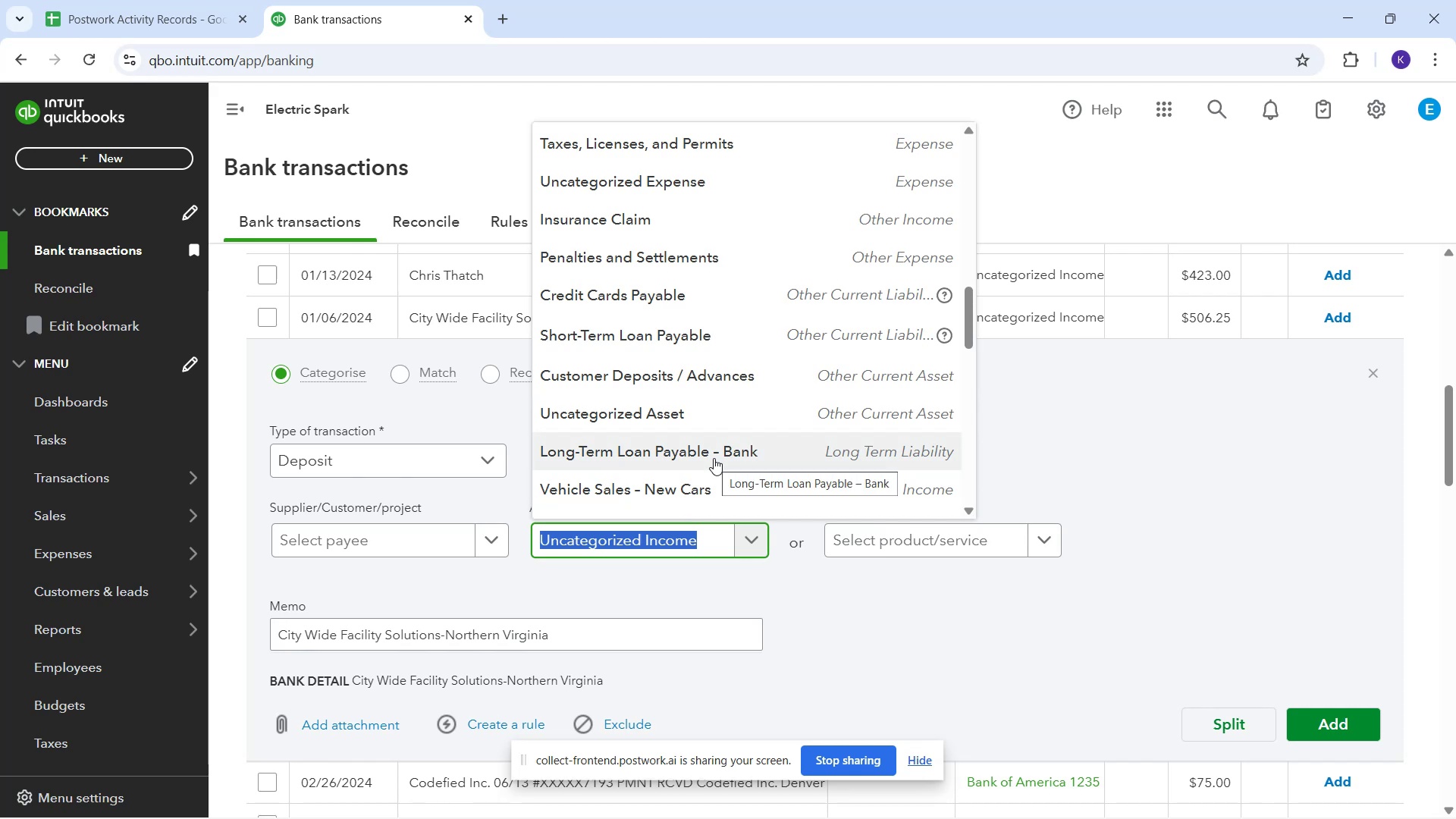 
scroll: coordinate [710, 417], scroll_direction: down, amount: 3.0
 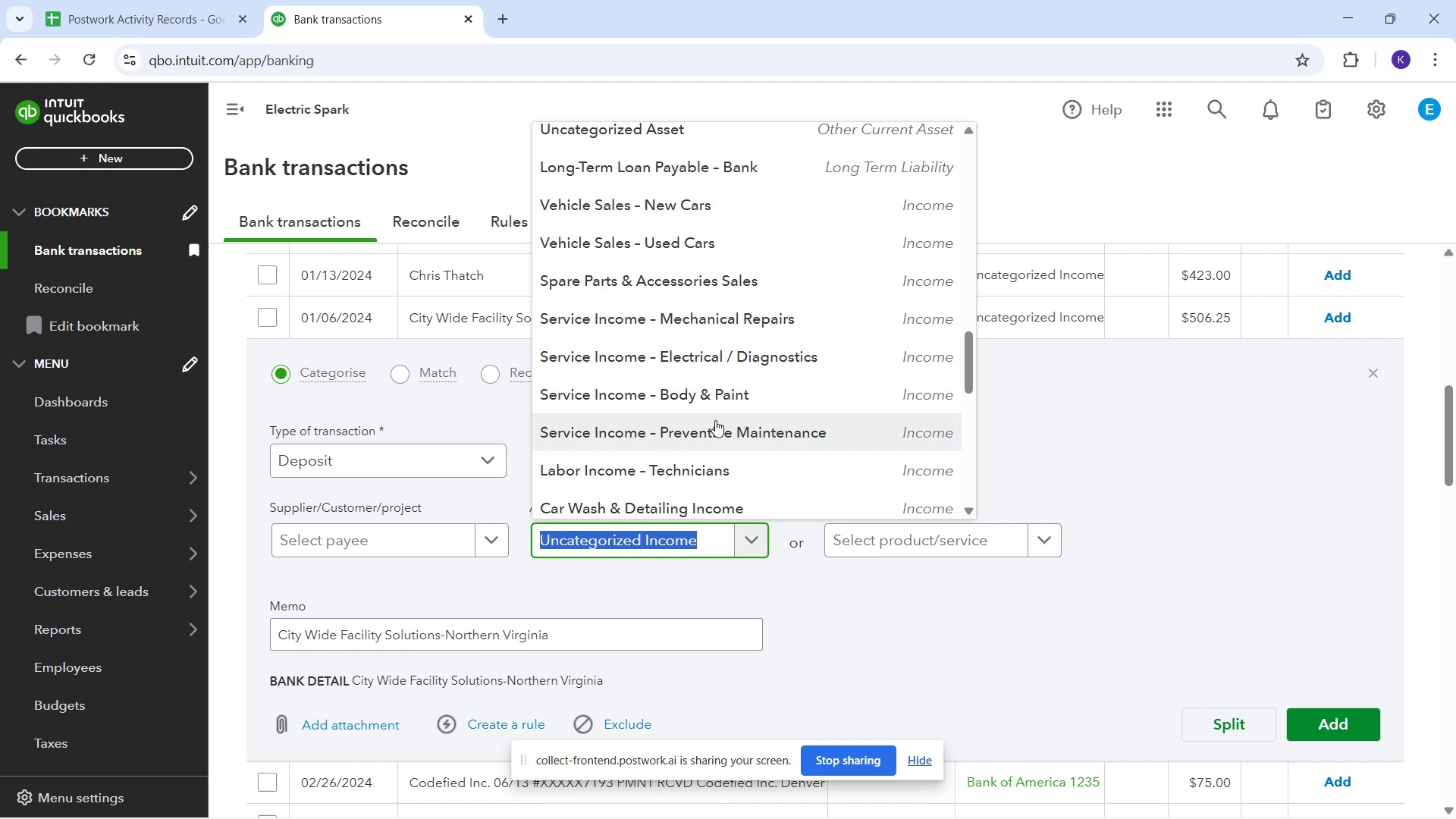 
wait(10.25)
 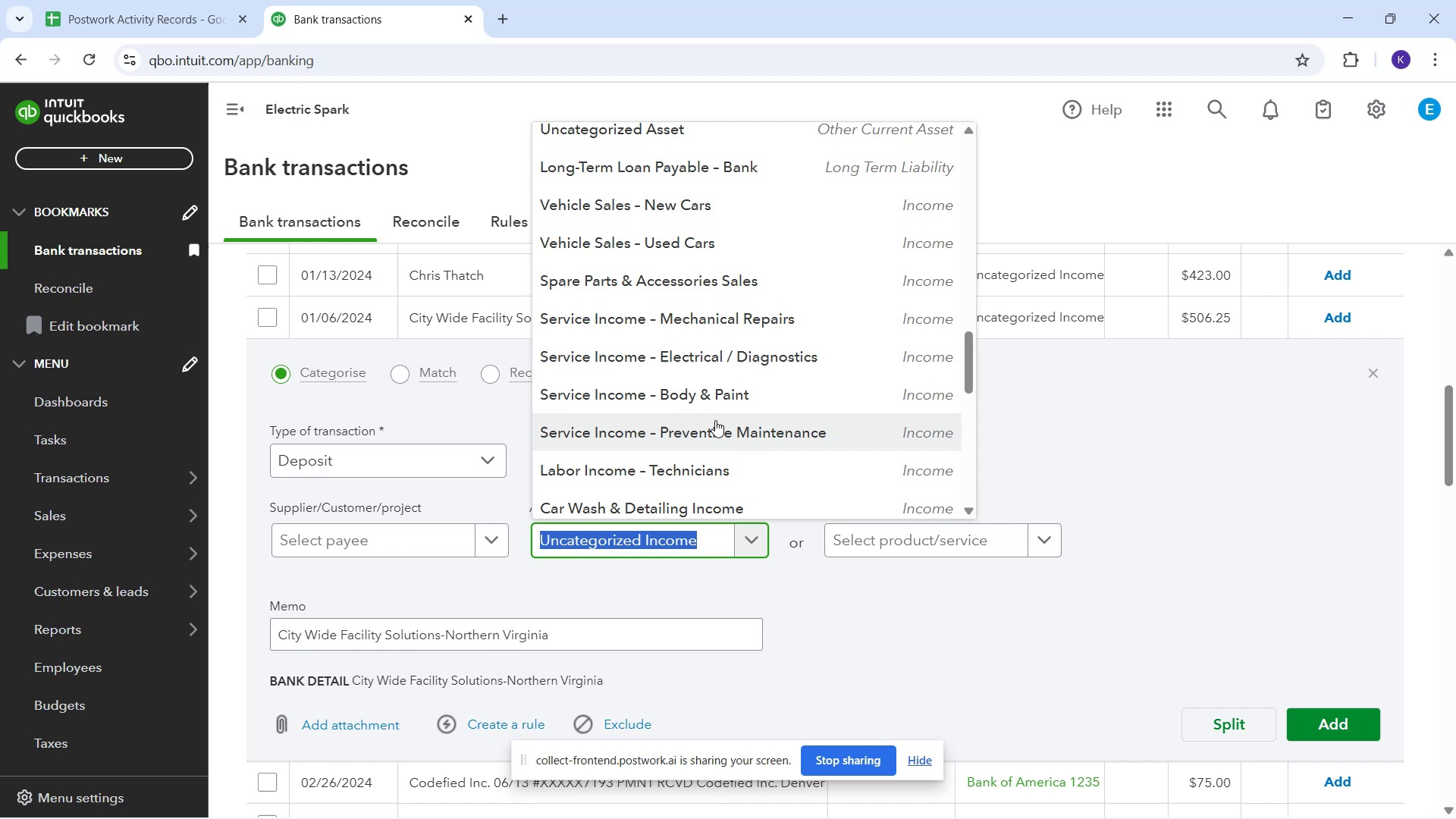 
mouse_move([726, 449])
 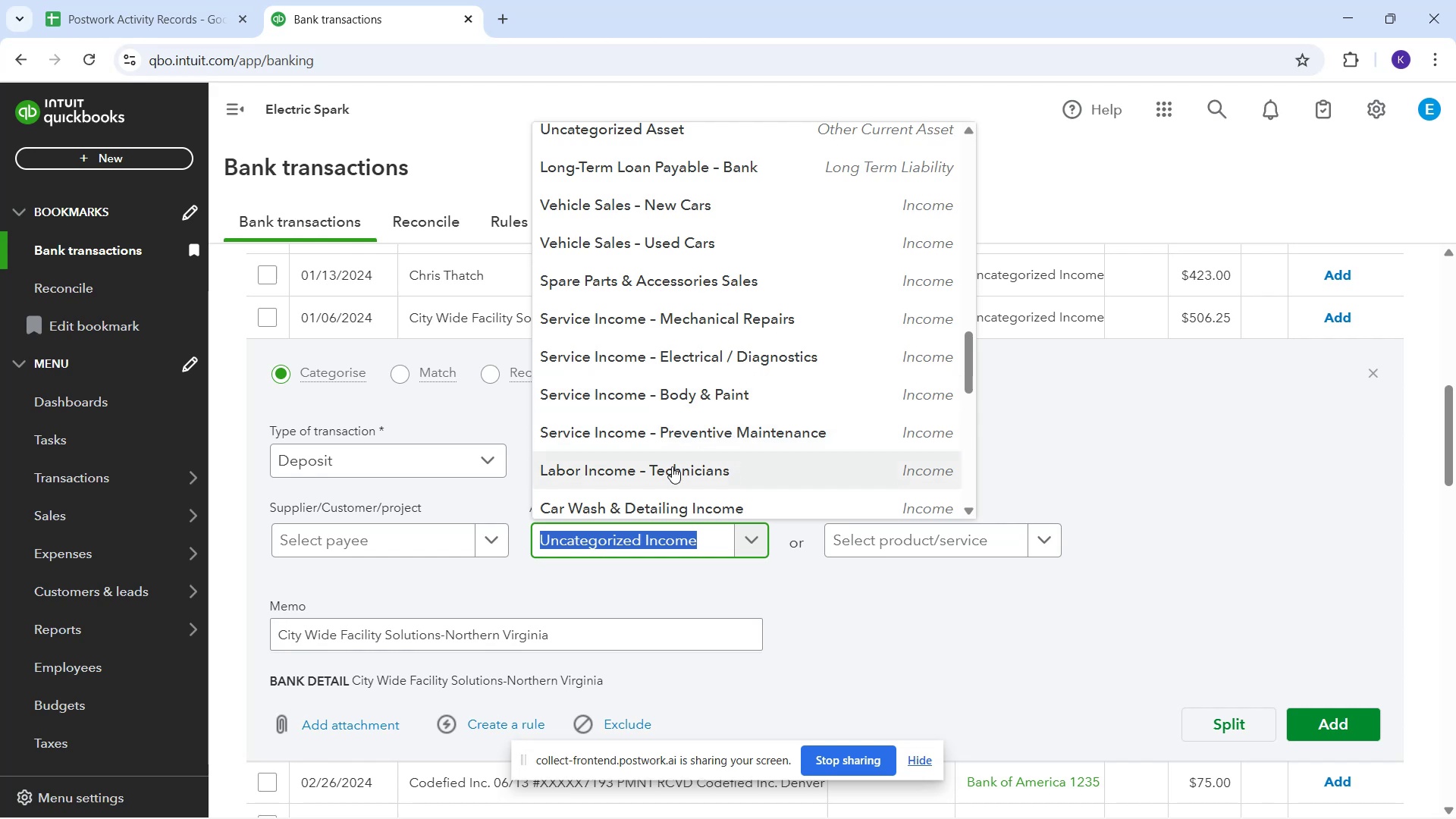 
scroll: coordinate [672, 466], scroll_direction: down, amount: 1.0
 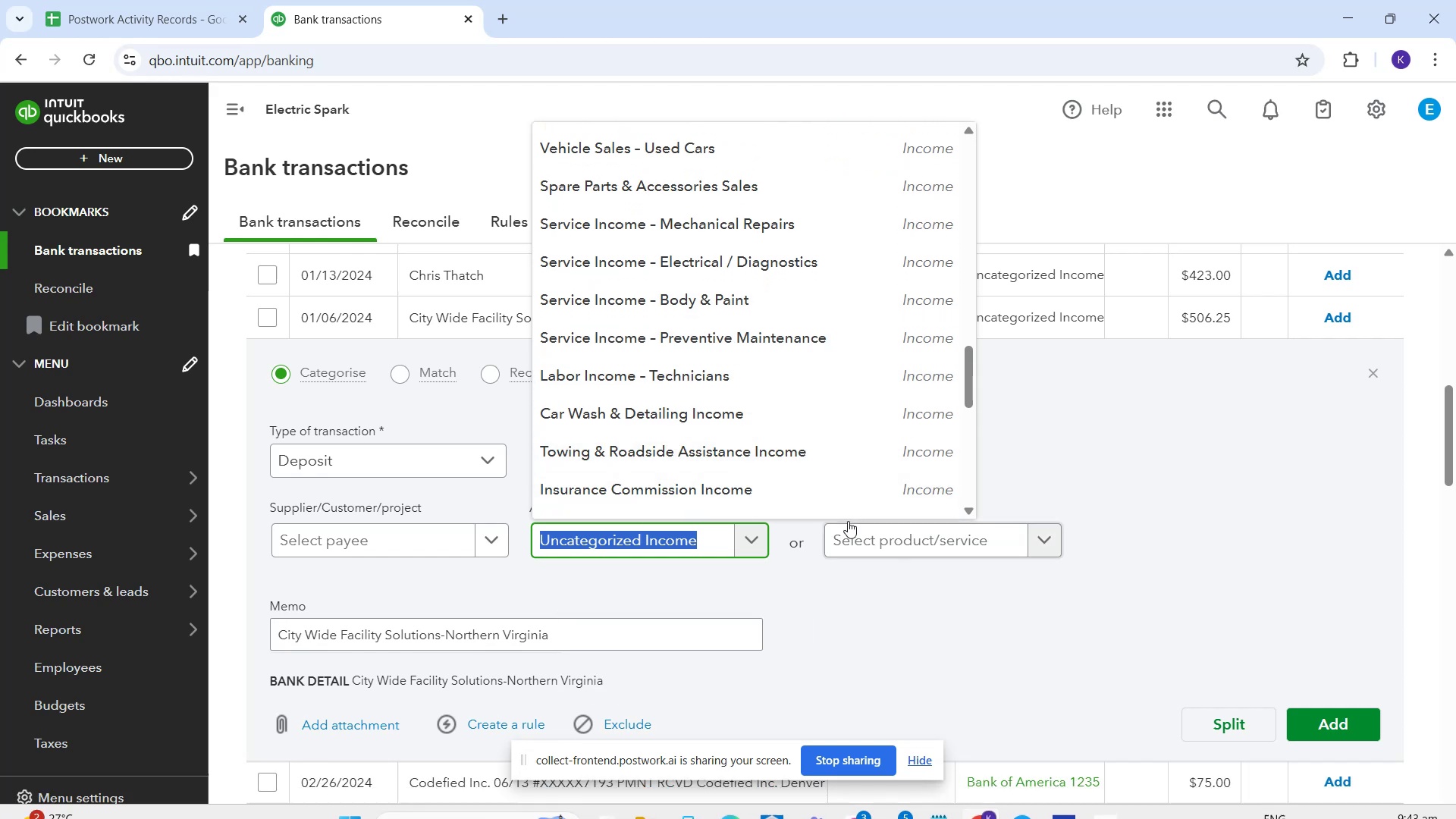 
scroll: coordinate [709, 510], scroll_direction: up, amount: 1.0
 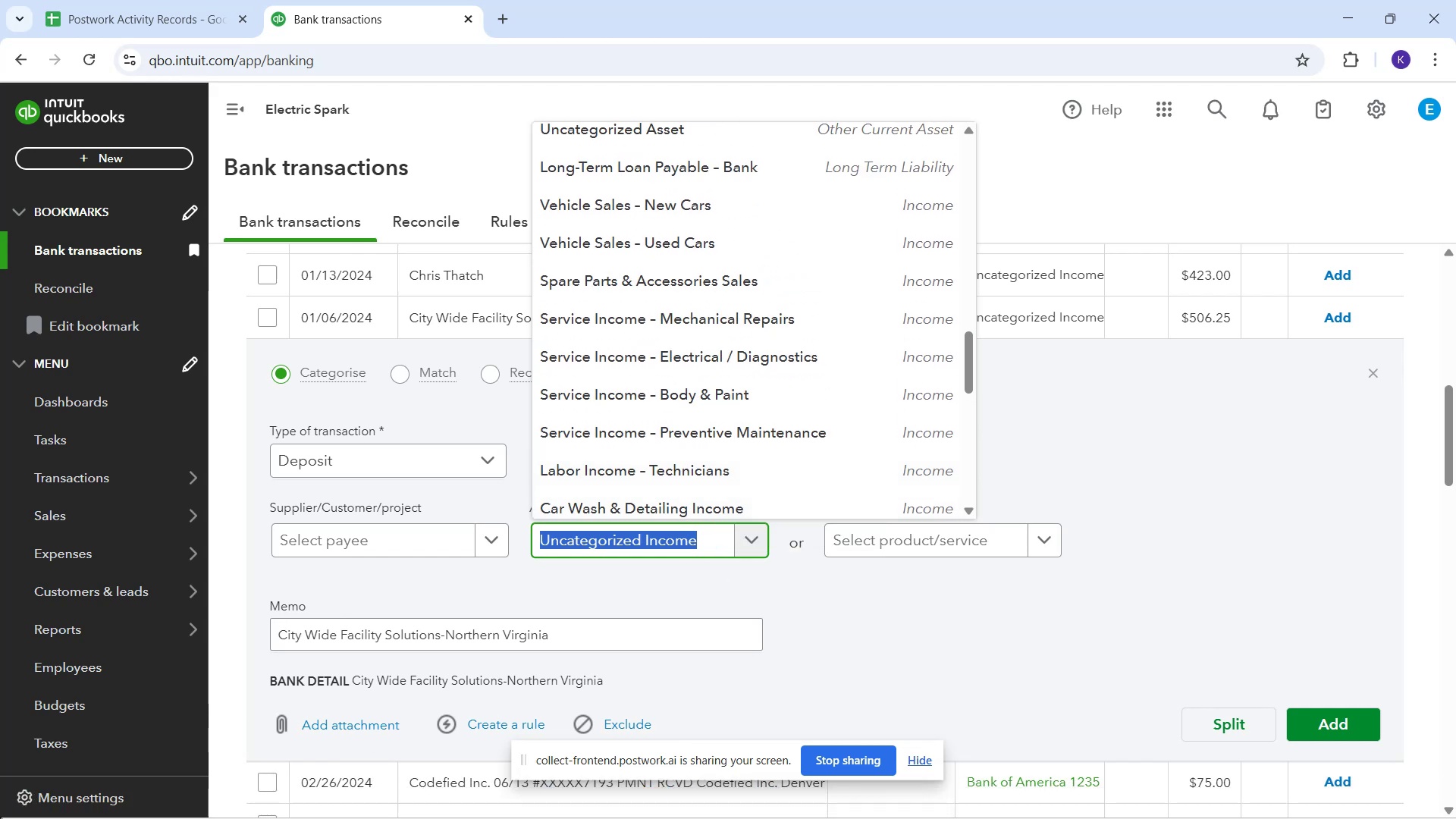 
wait(5.11)
 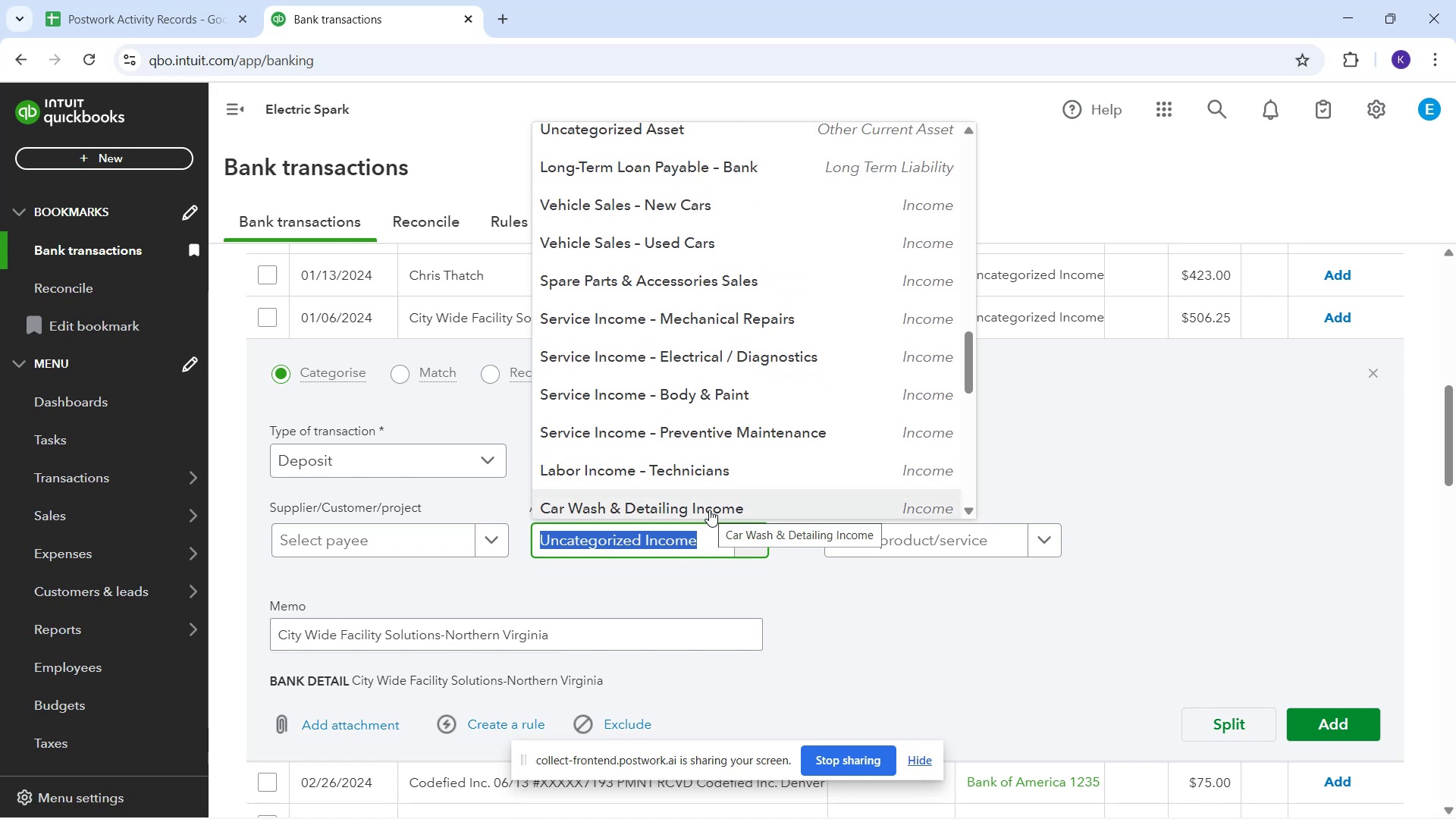 
scroll: coordinate [748, 362], scroll_direction: down, amount: 3.0
 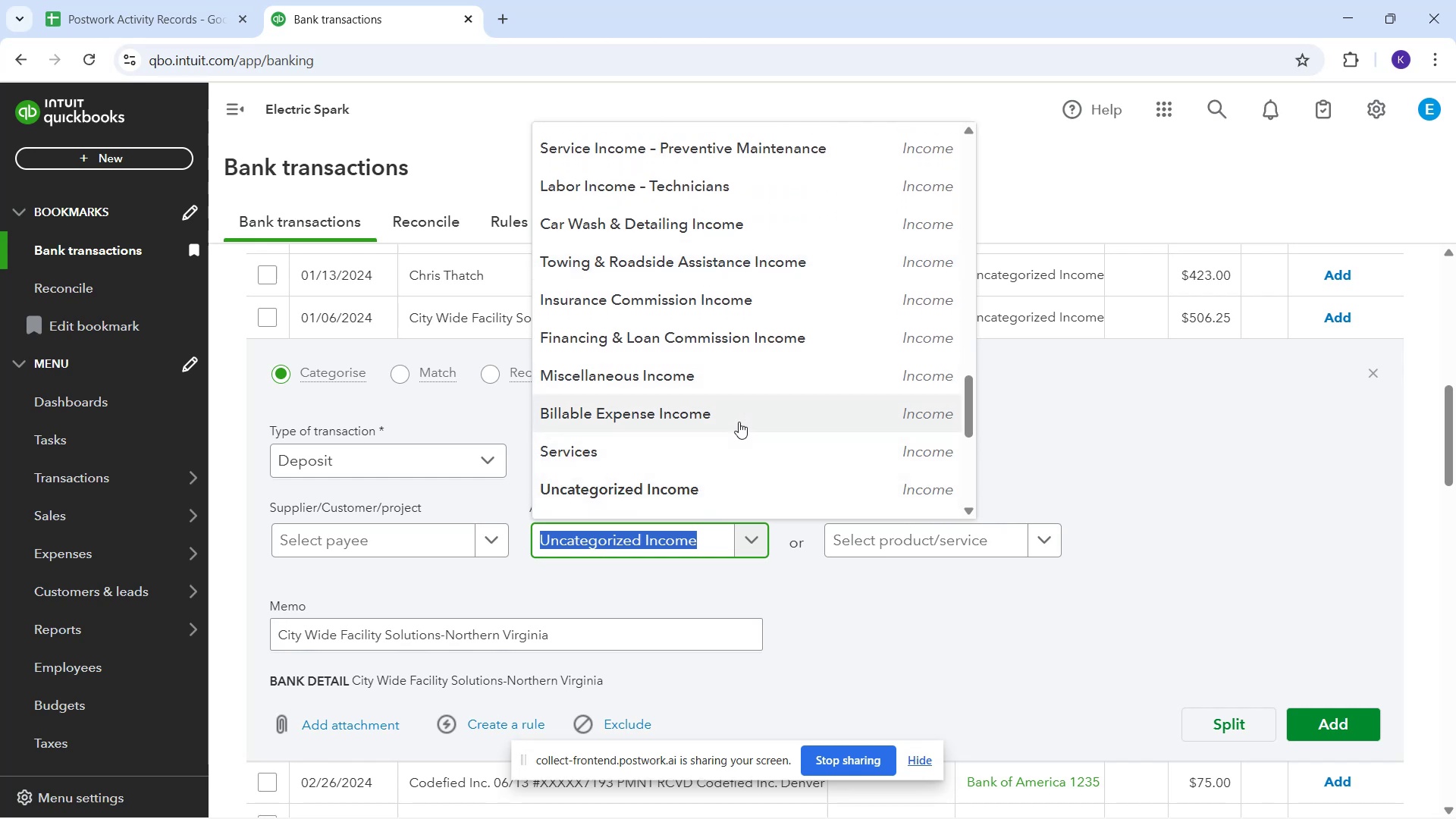 
wait(5.11)
 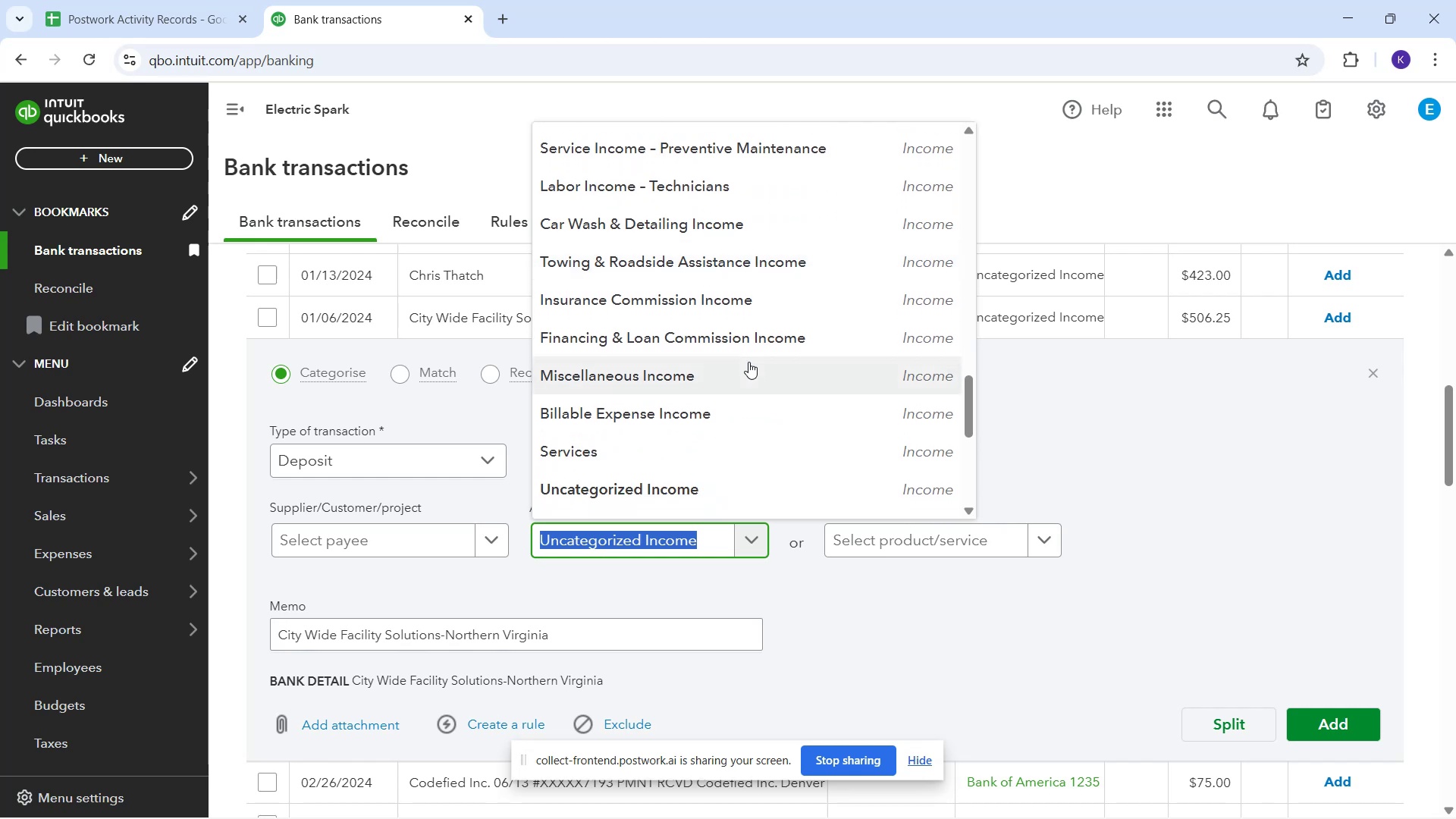 
scroll: coordinate [769, 423], scroll_direction: up, amount: 3.0
 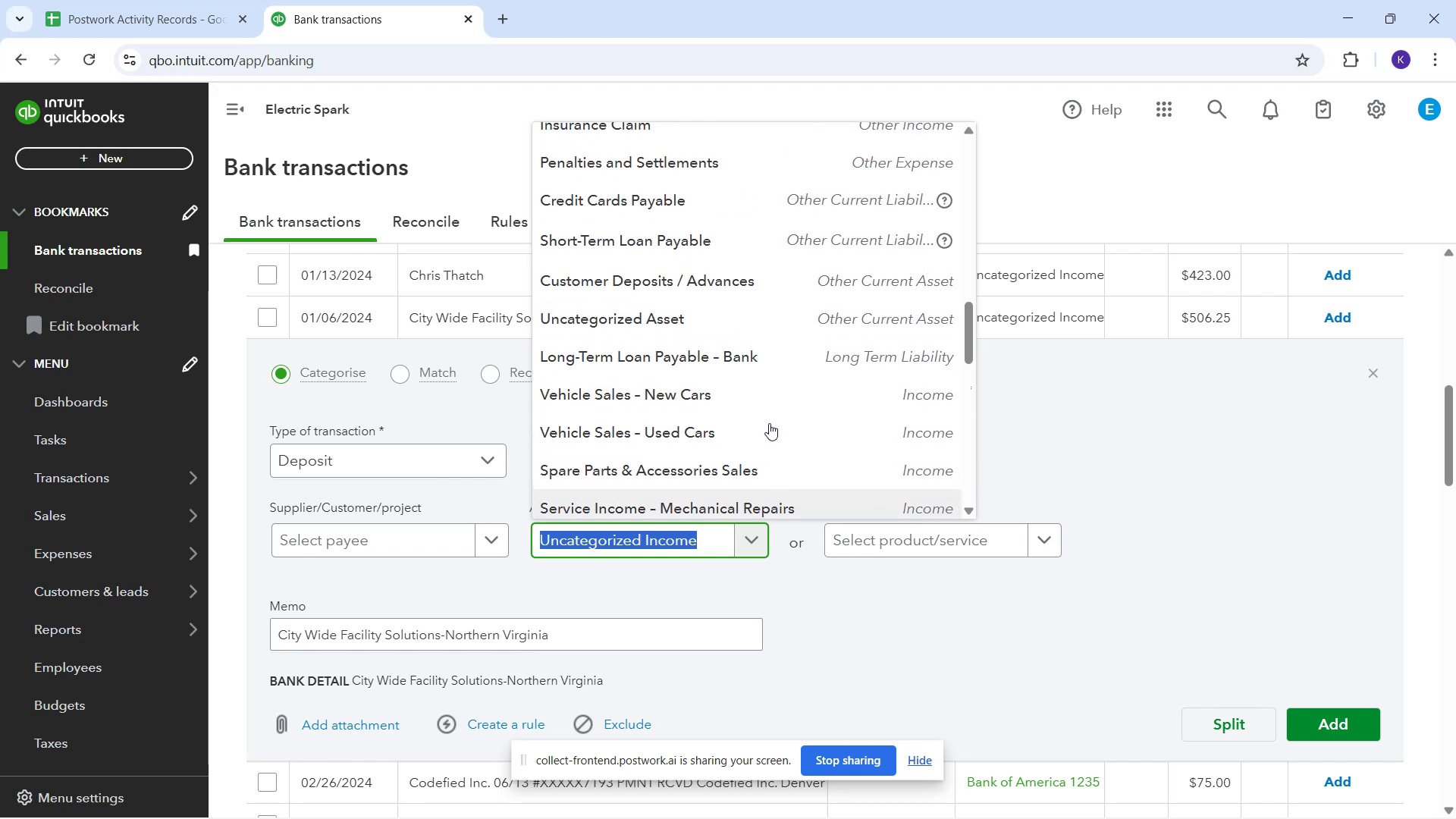 
scroll: coordinate [769, 425], scroll_direction: down, amount: 2.0
 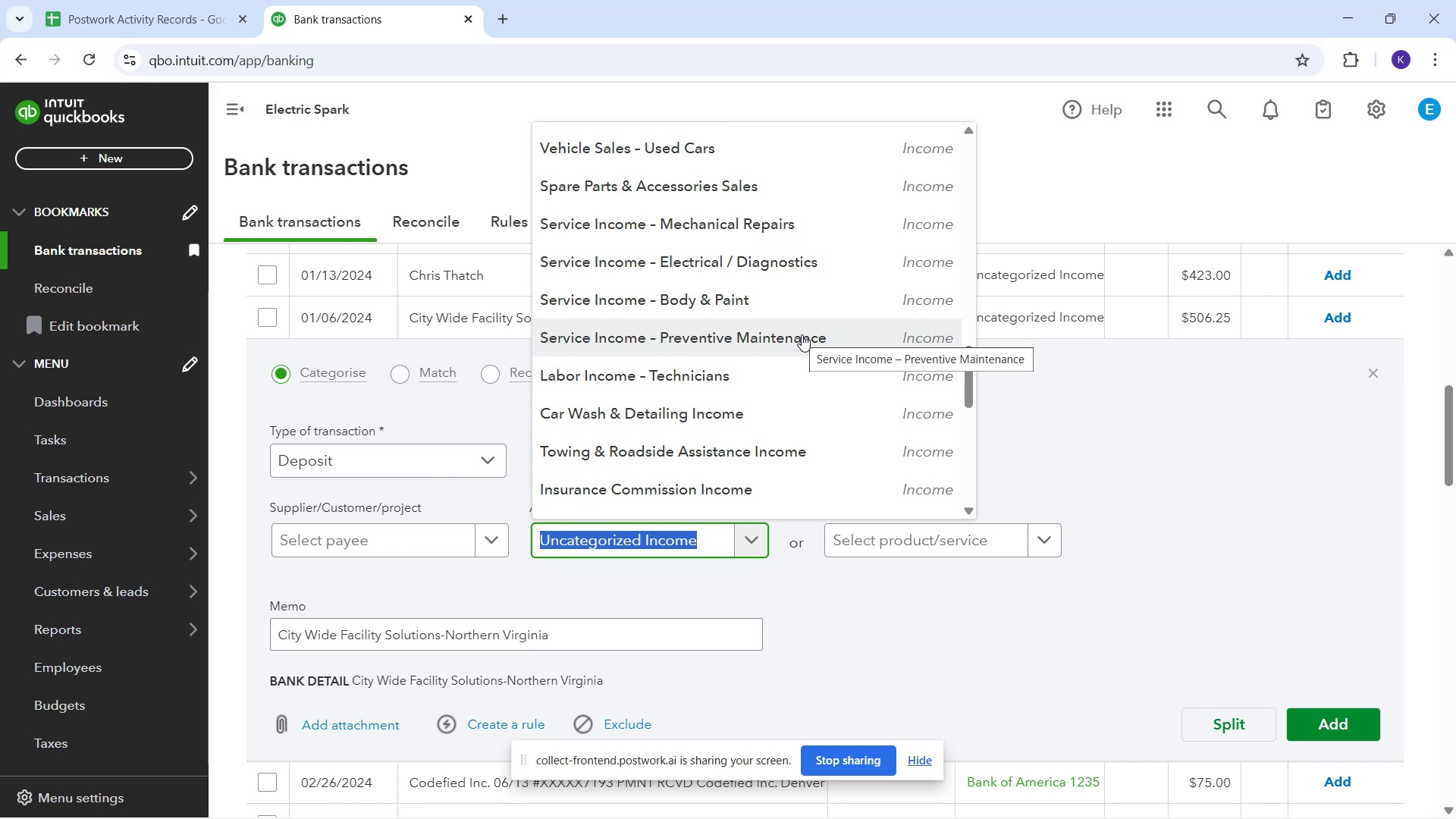 
wait(13.28)
 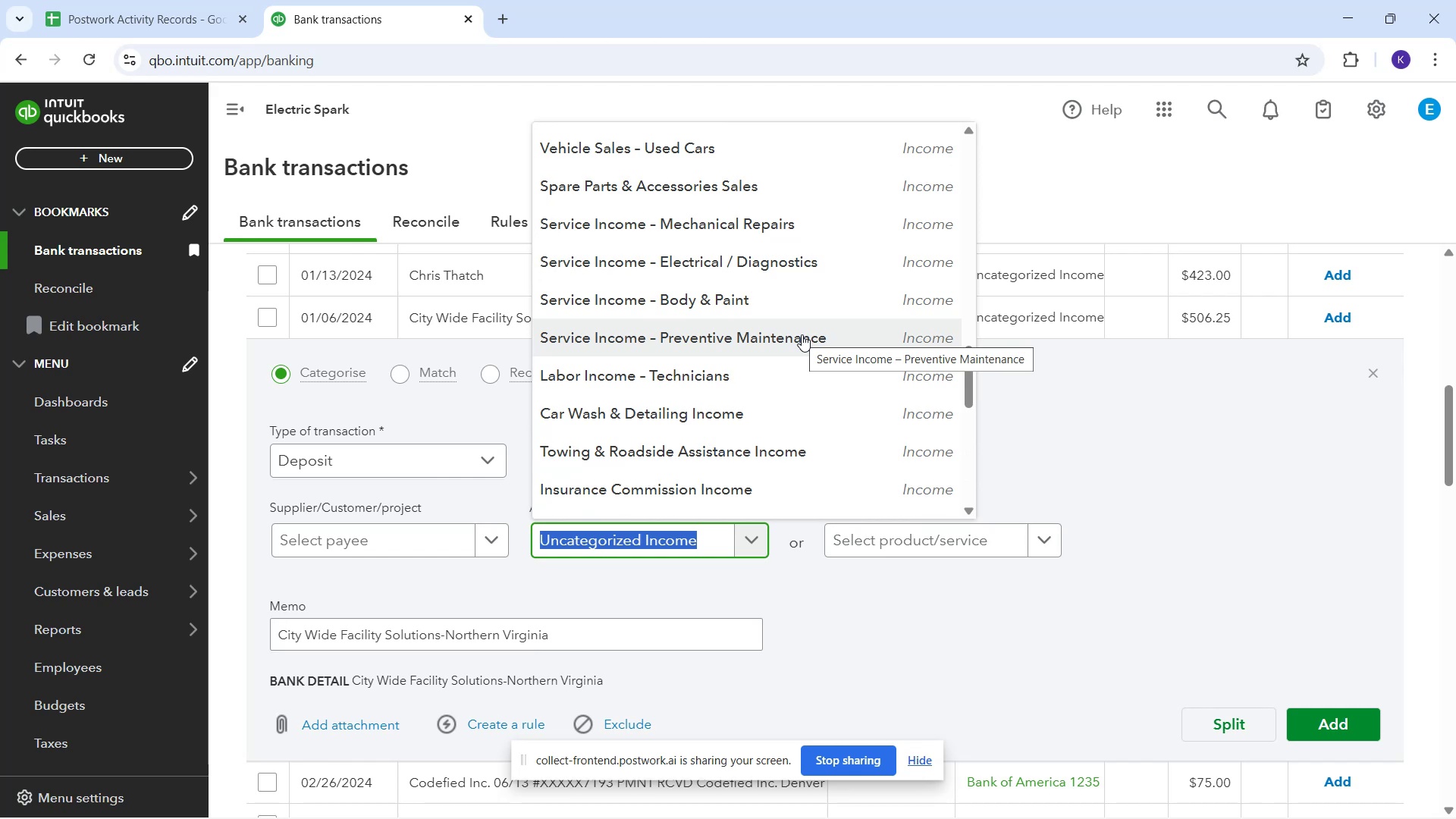 
left_click([775, 351])
 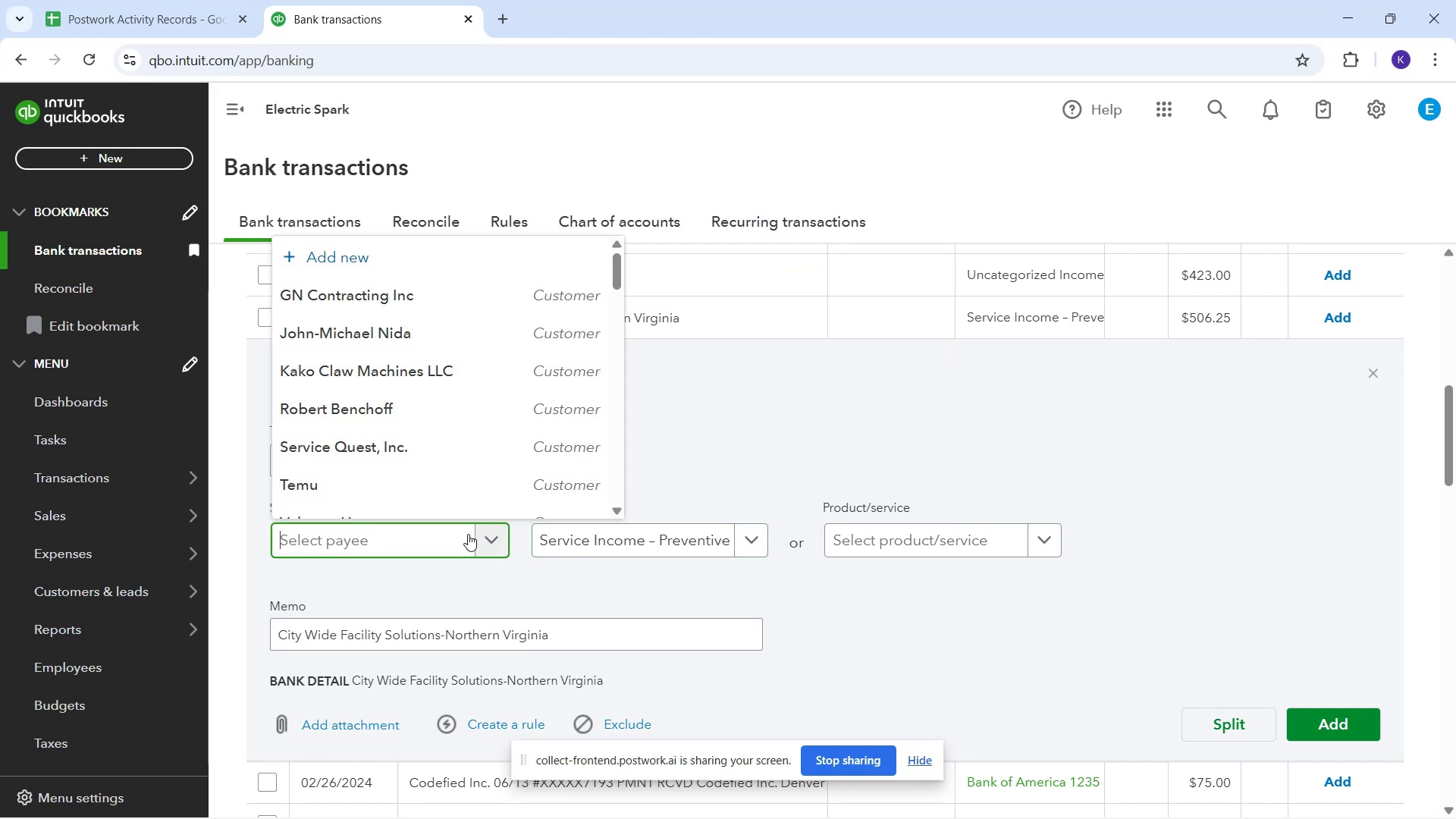 
type(City wide)
key(Backspace)
key(Backspace)
key(Backspace)
key(Backspace)
type(Wide)
 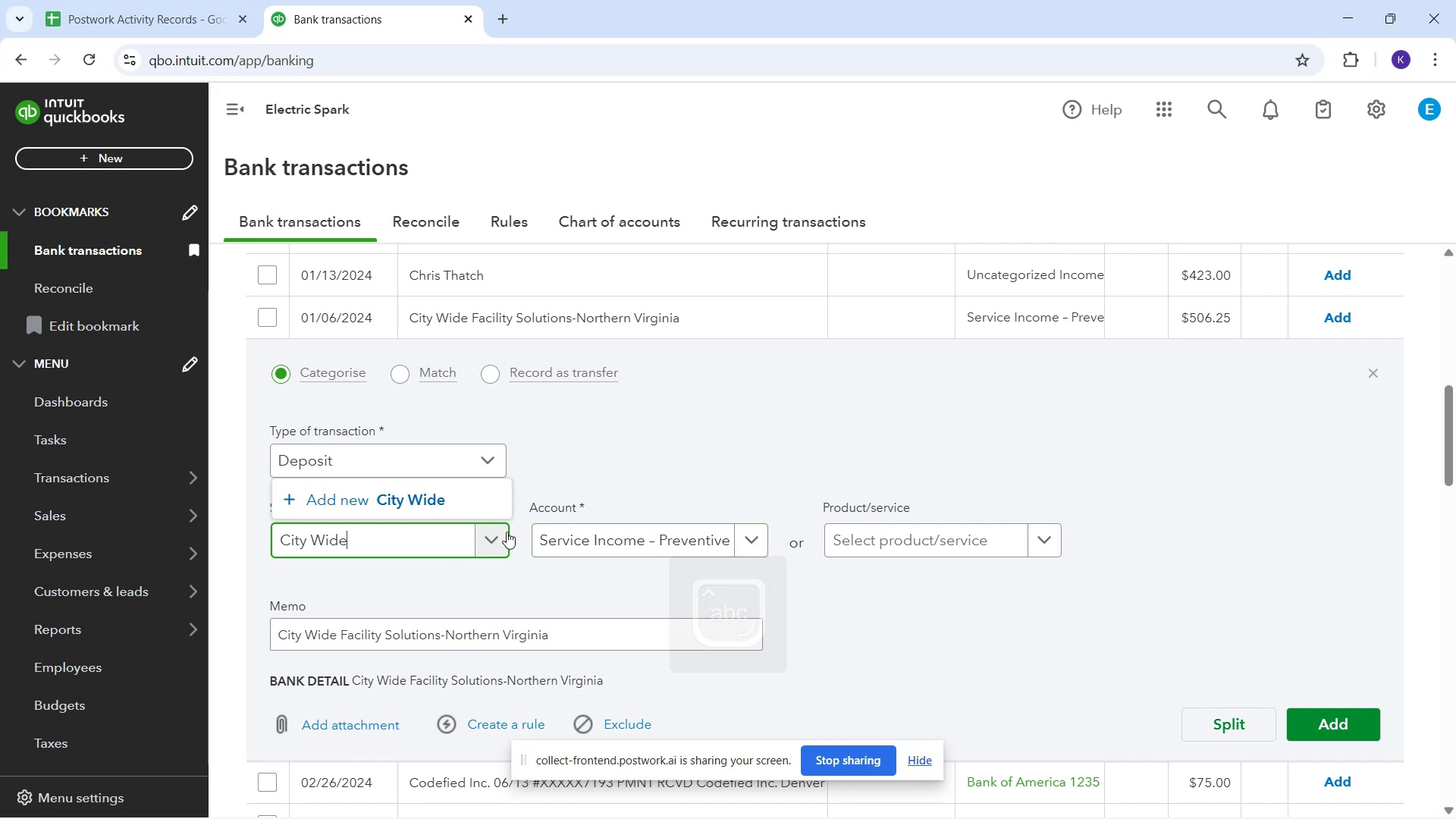 
left_click([440, 505])
 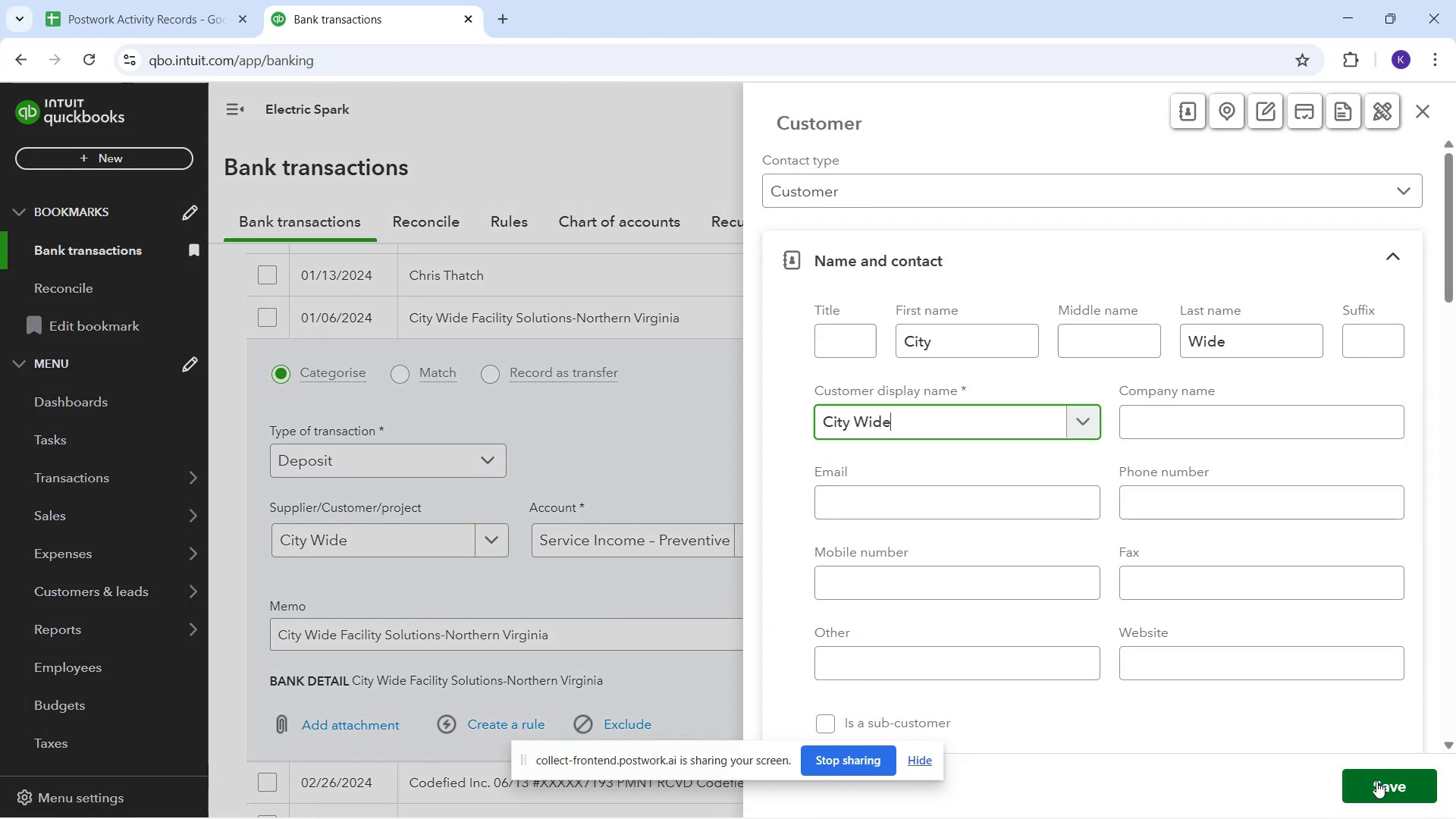 
left_click([1376, 781])
 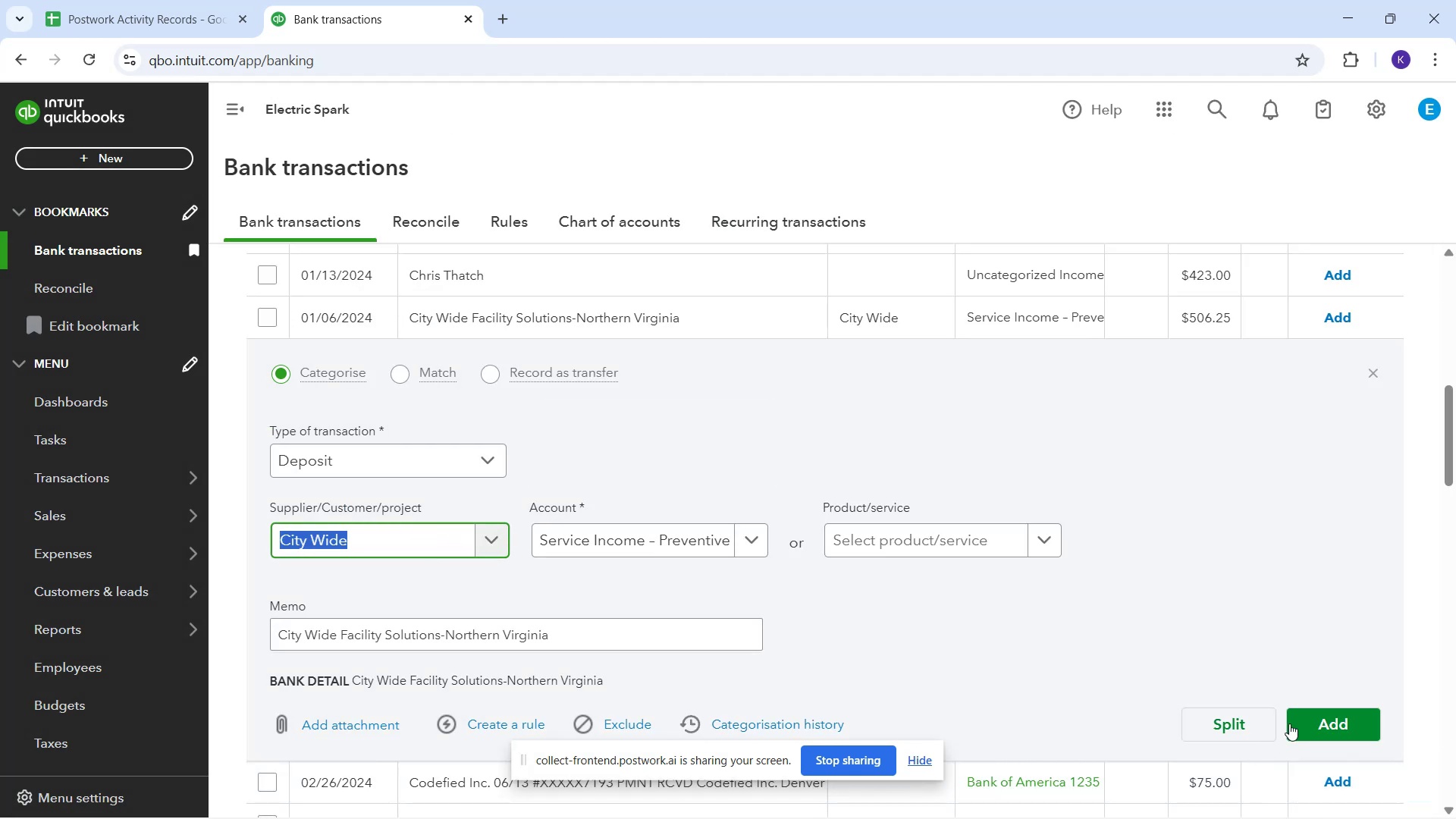 
left_click([1317, 718])
 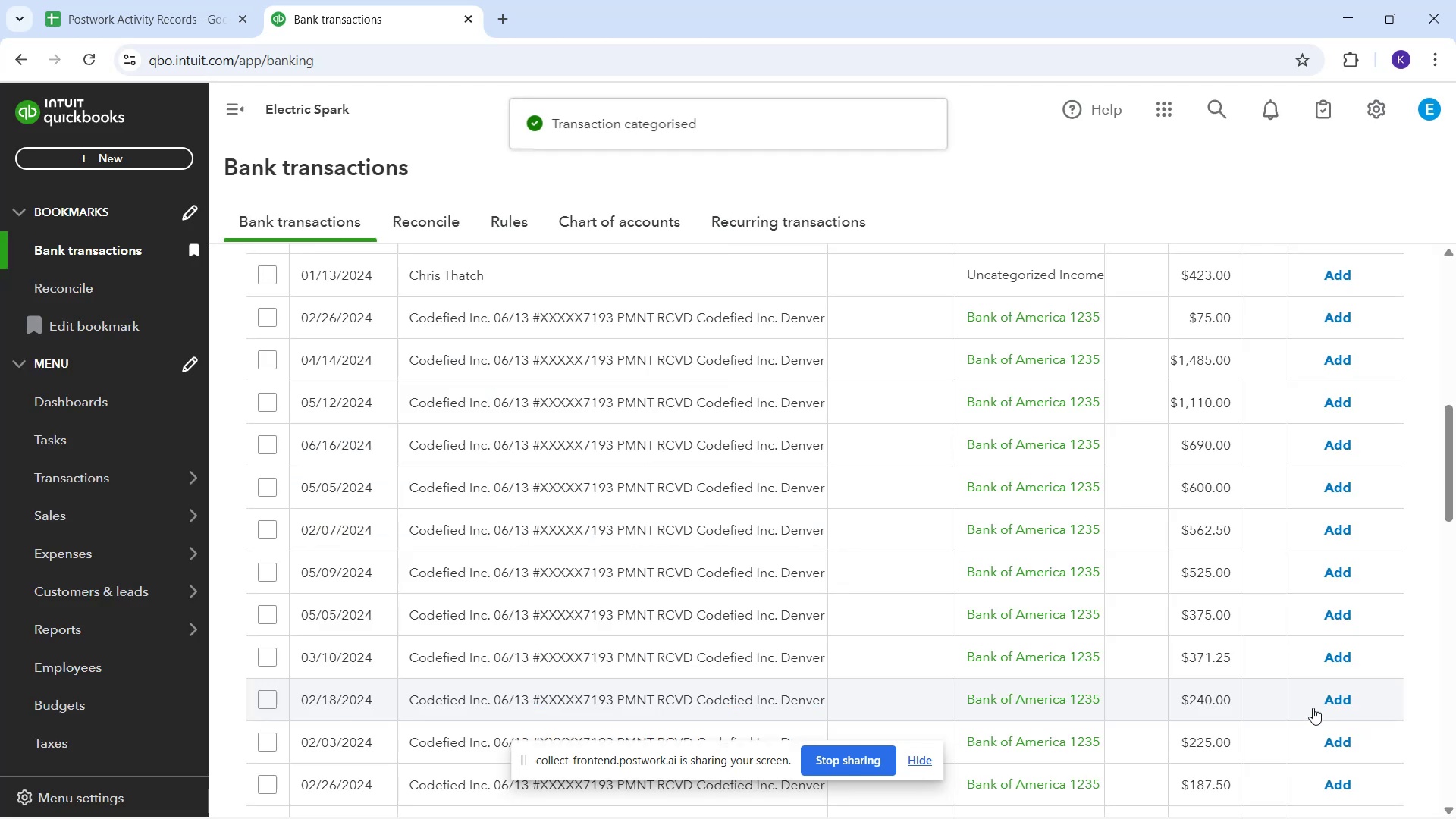 
scroll: coordinate [764, 587], scroll_direction: up, amount: 5.0
 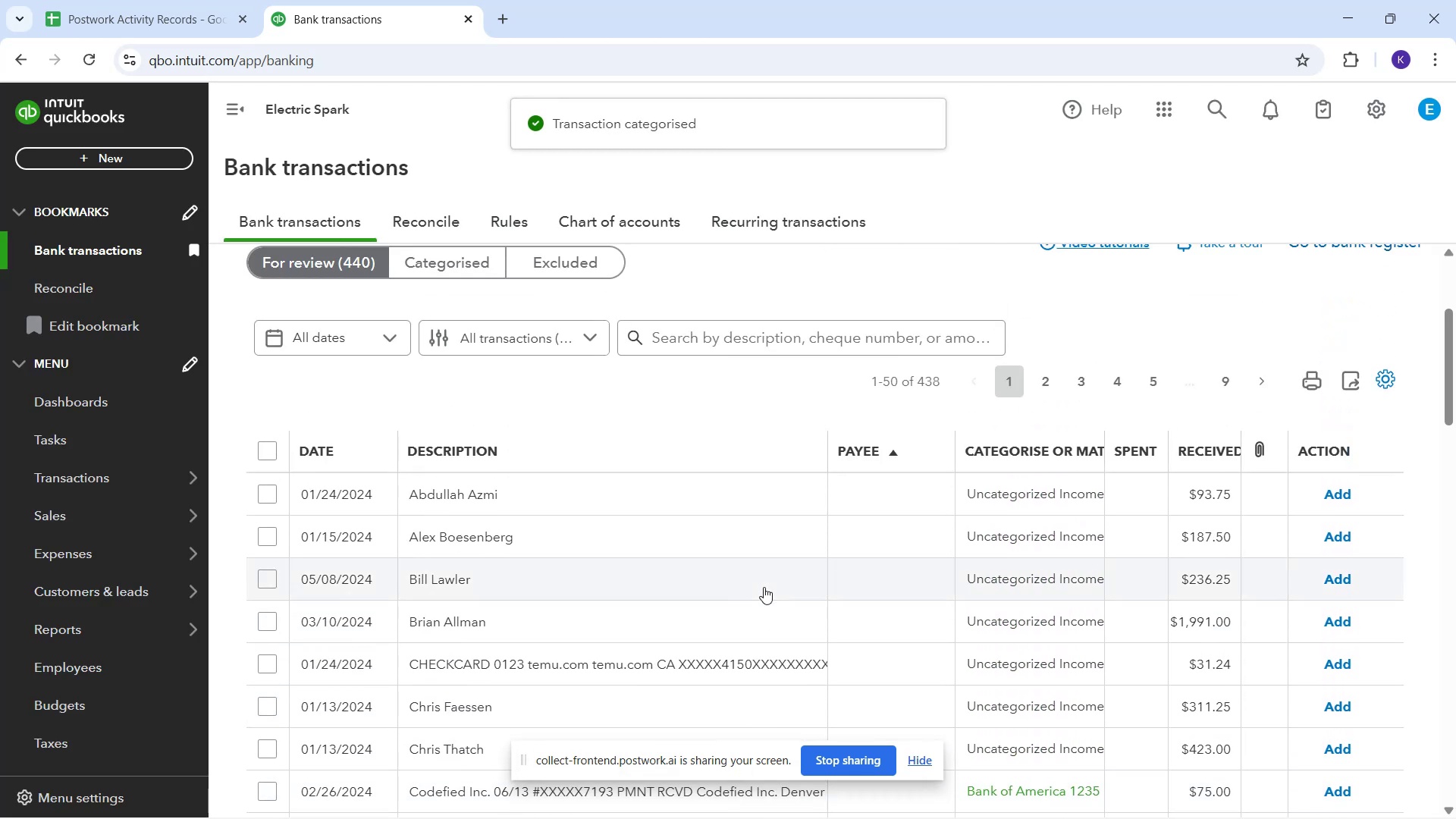 
scroll: coordinate [760, 541], scroll_direction: down, amount: 13.0
 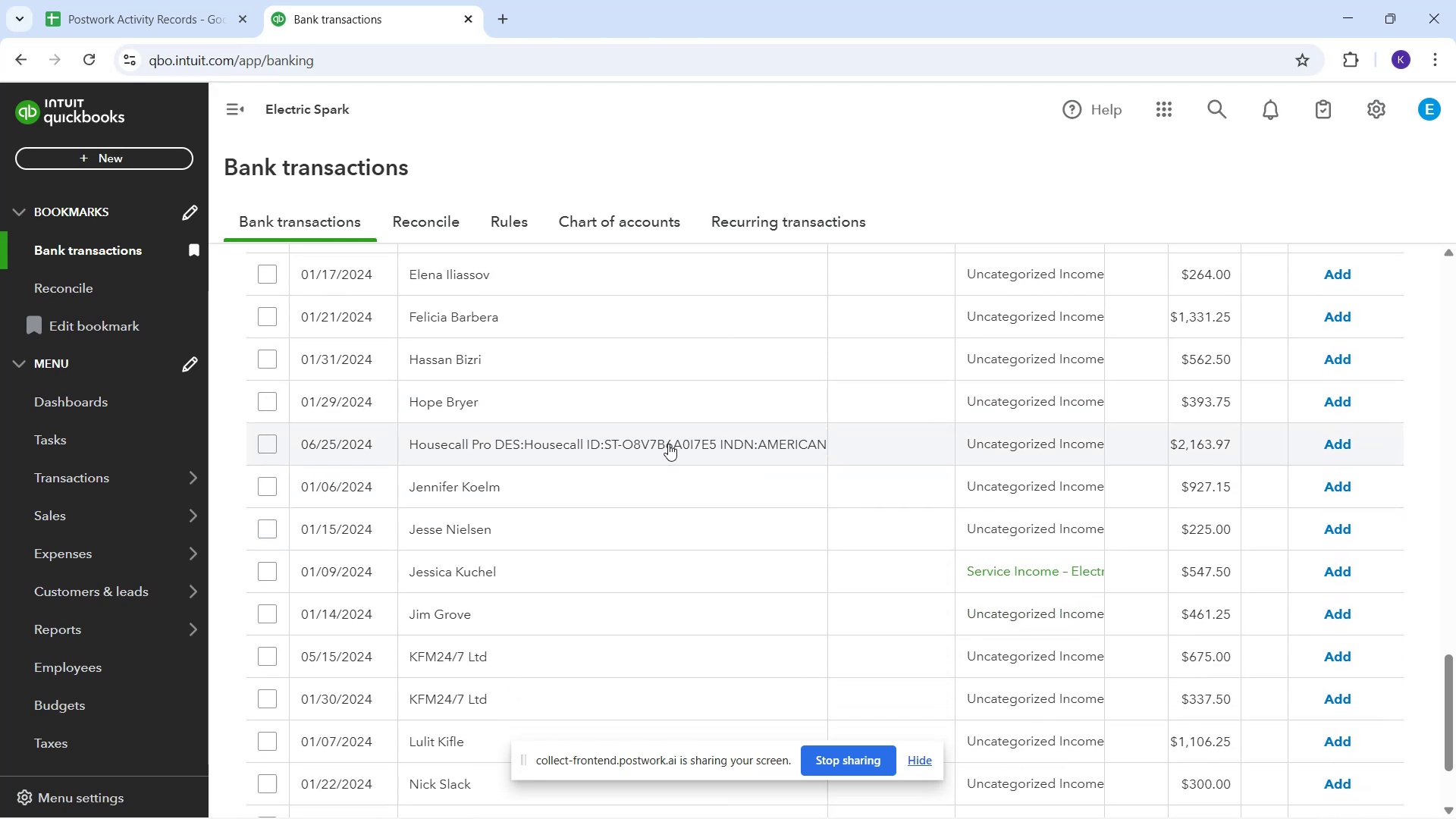 
wait(10.37)
 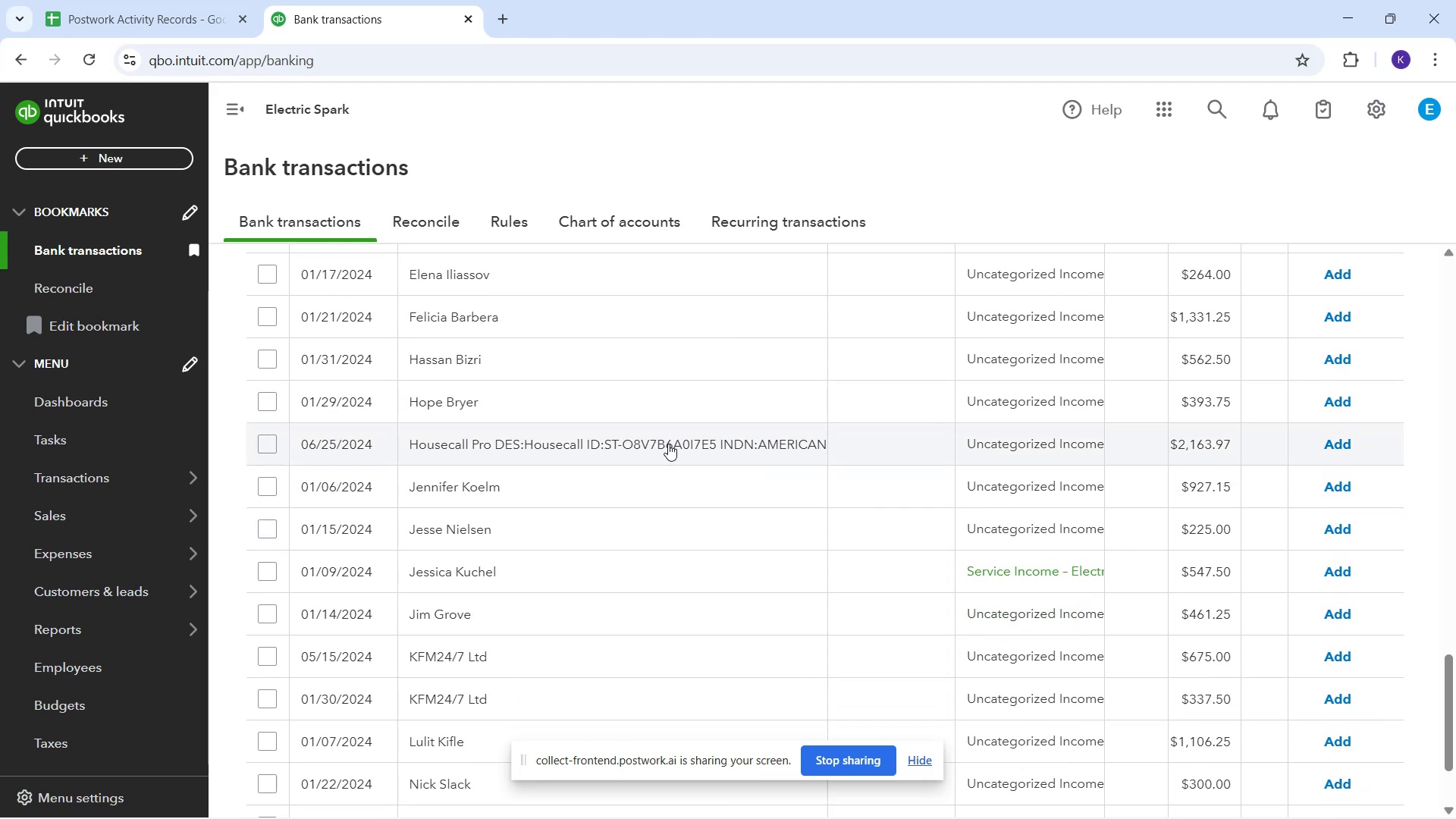 
scroll: coordinate [707, 647], scroll_direction: down, amount: 4.0
 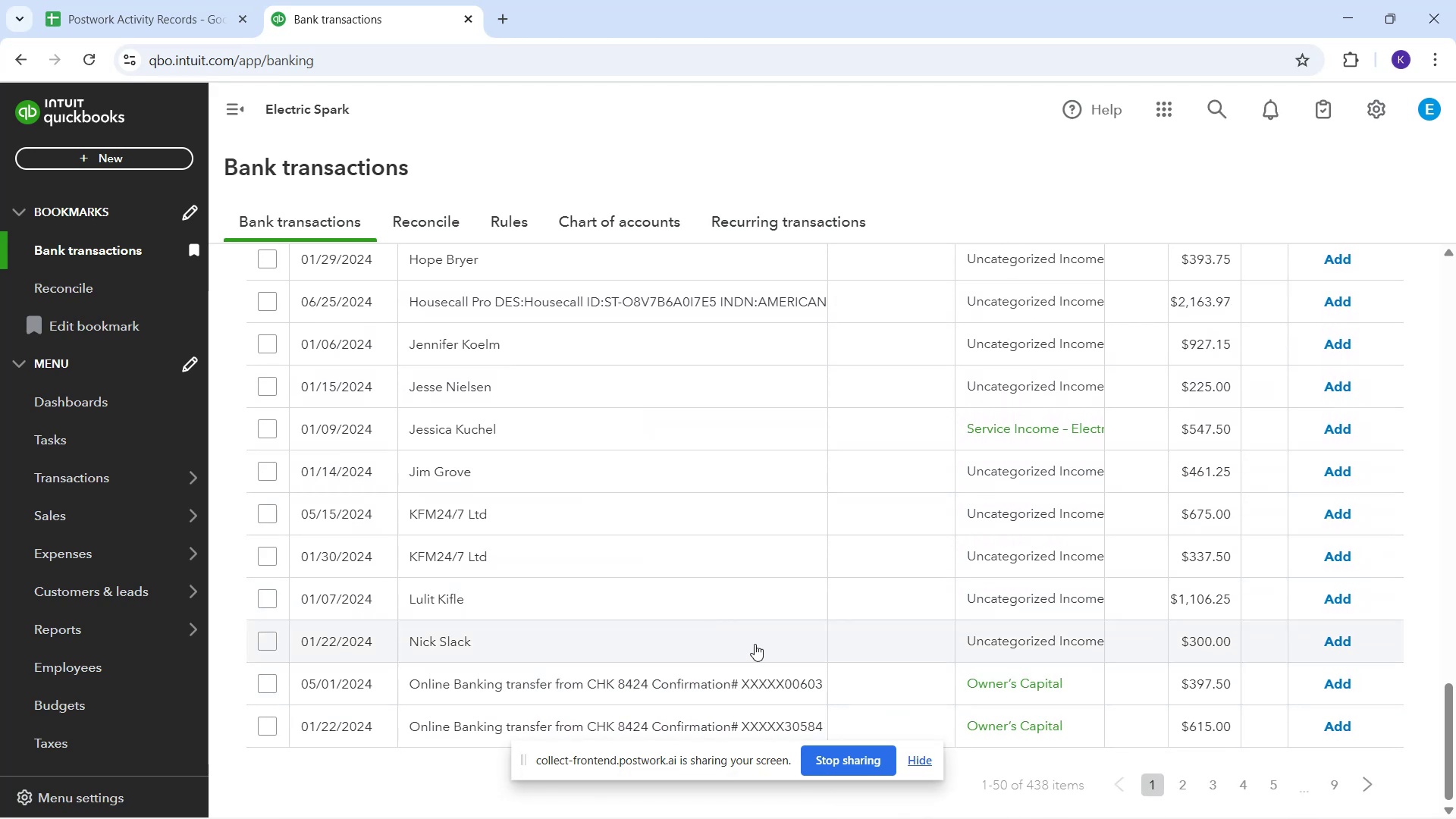 
scroll: coordinate [664, 457], scroll_direction: up, amount: 20.0
 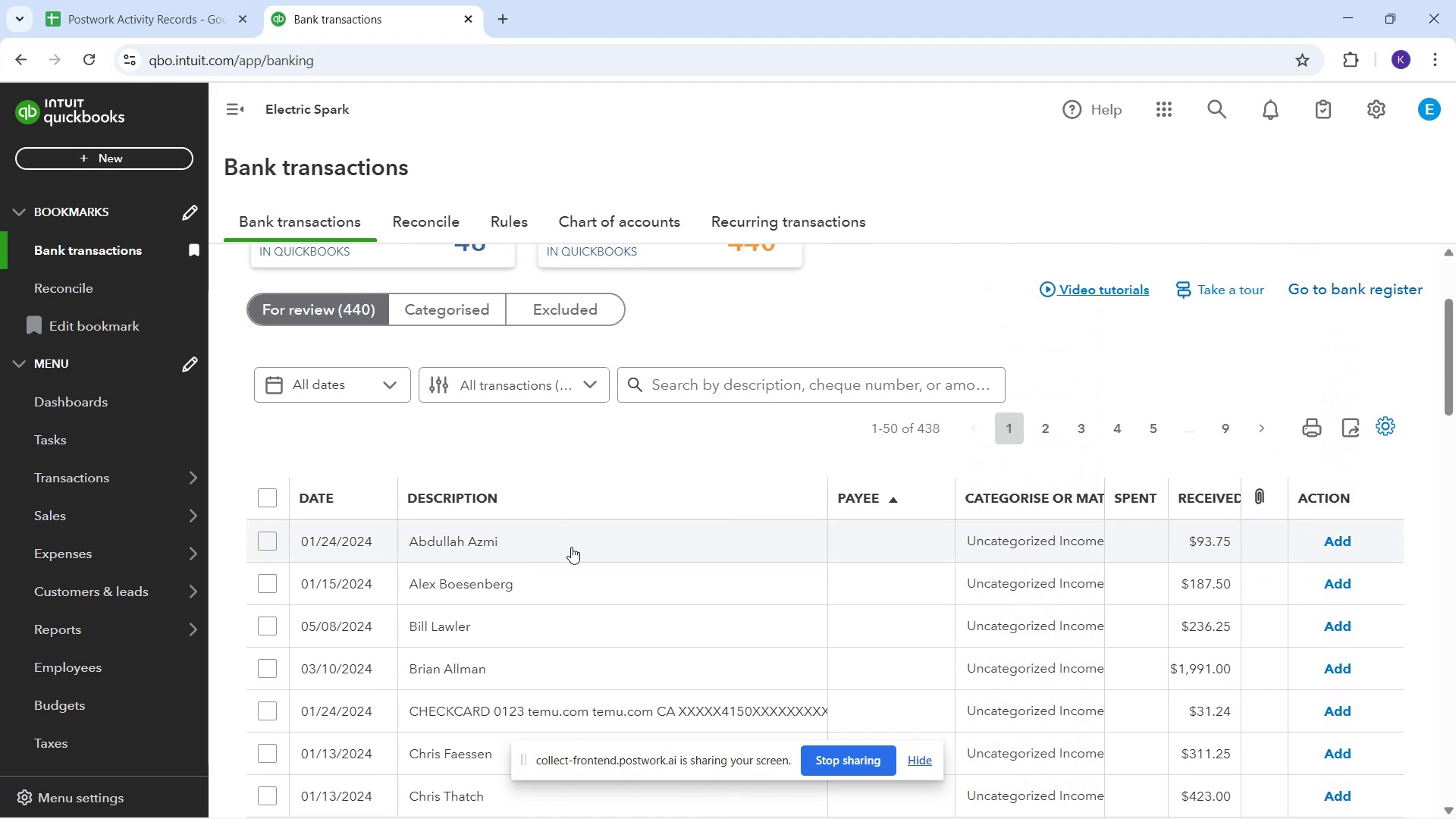 
left_click([571, 547])
 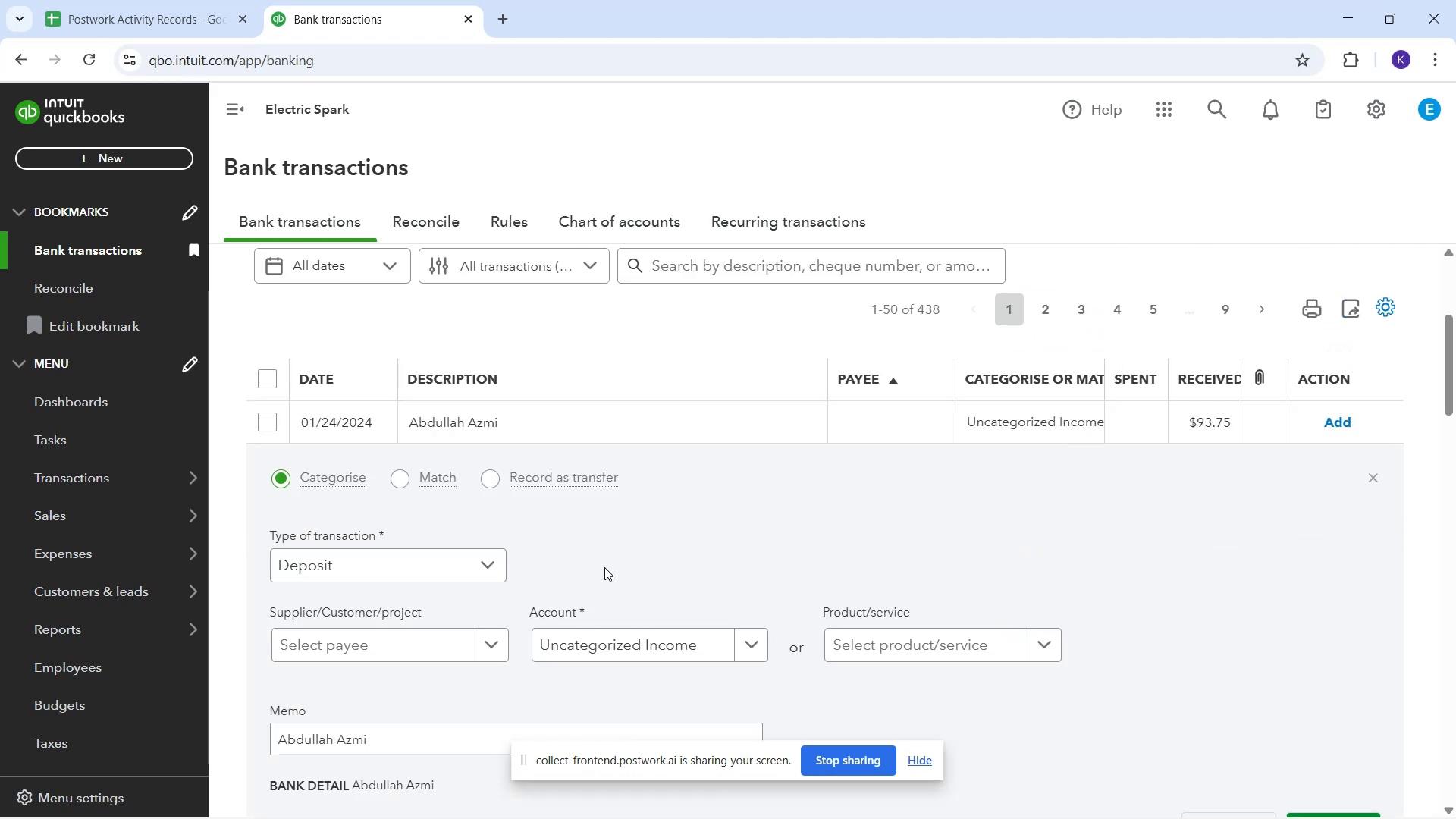 
mouse_move([667, 647])
 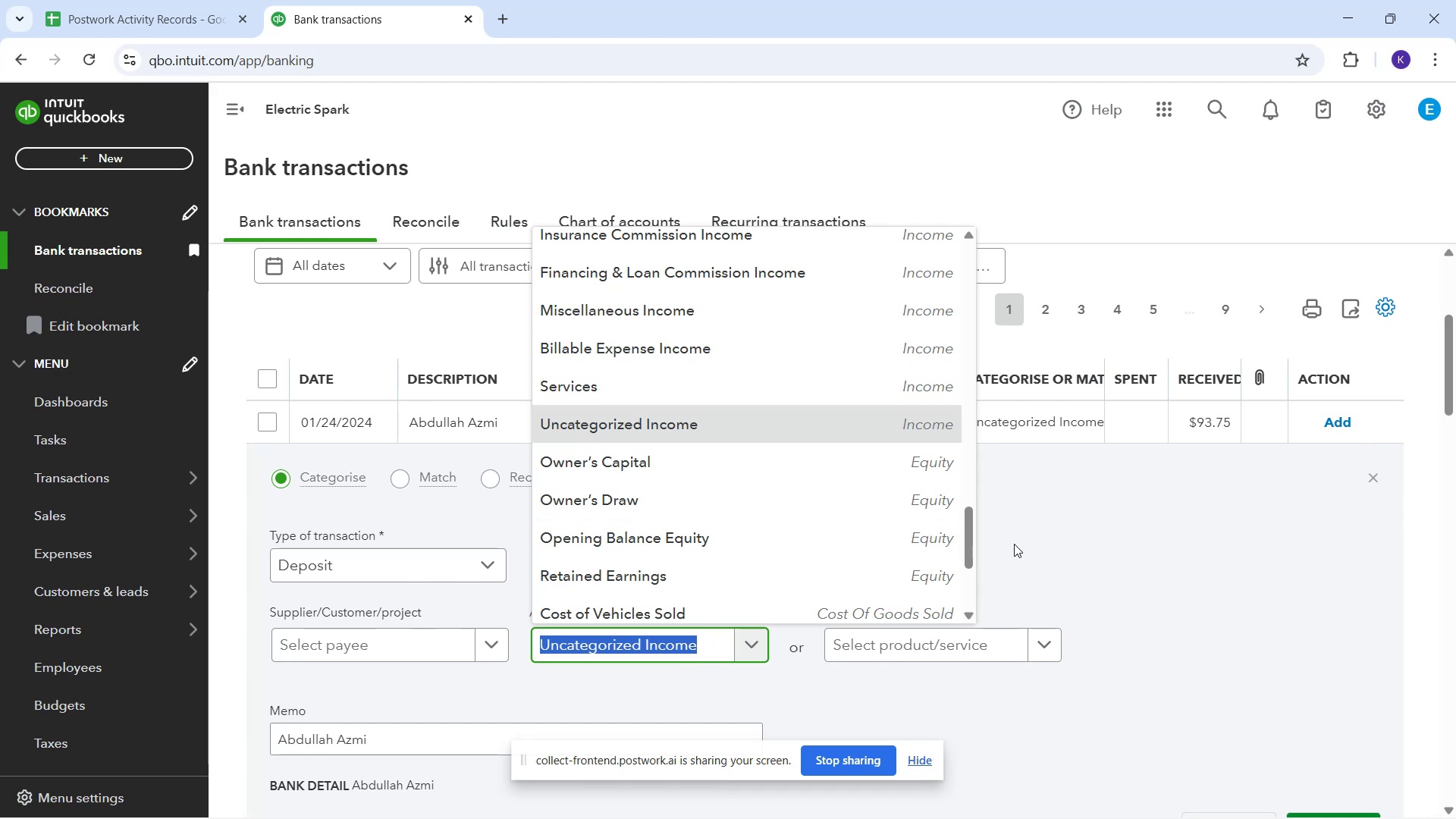 
left_click([1013, 544])
 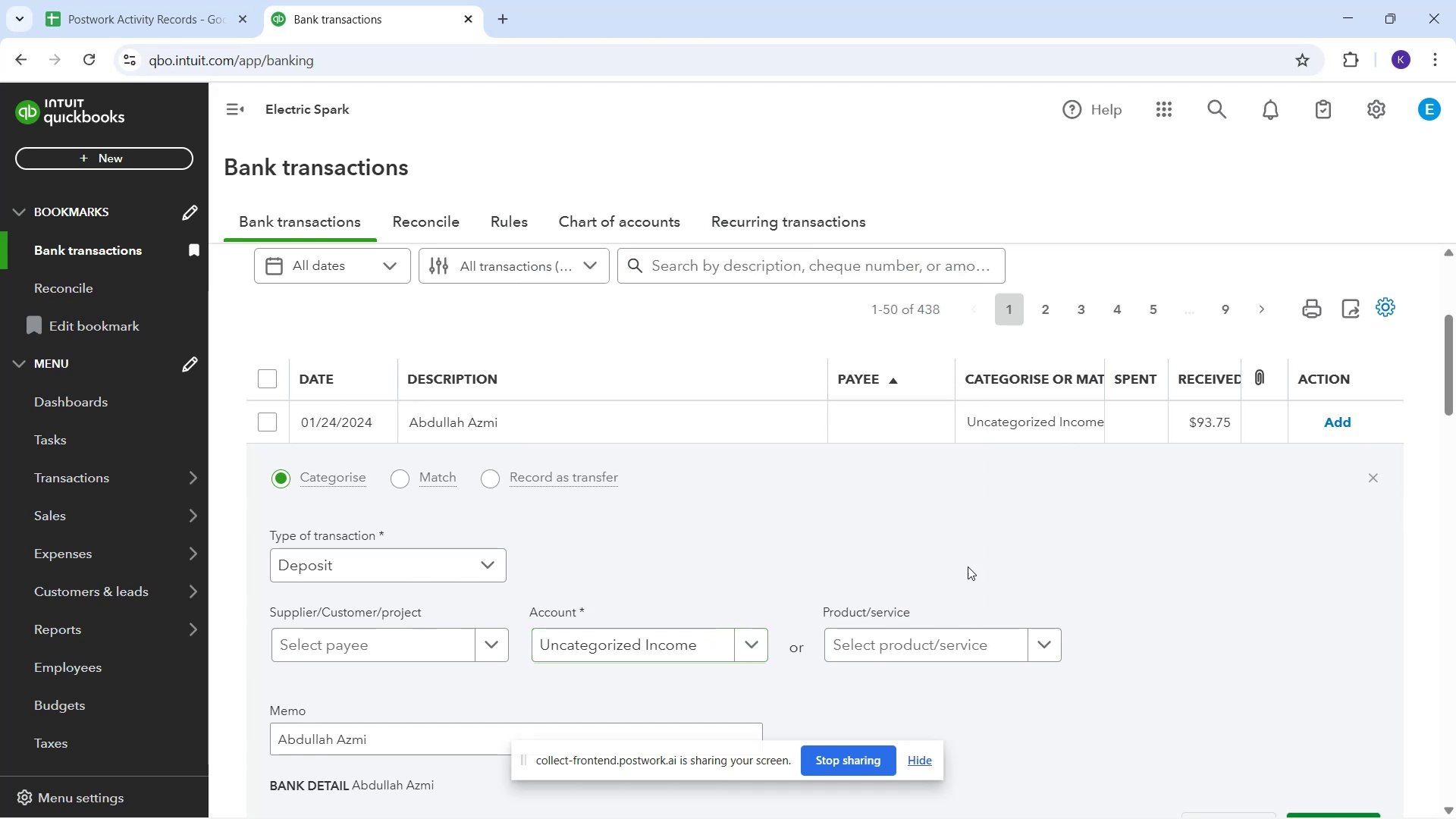 
scroll: coordinate [1256, 773], scroll_direction: down, amount: 40.0
 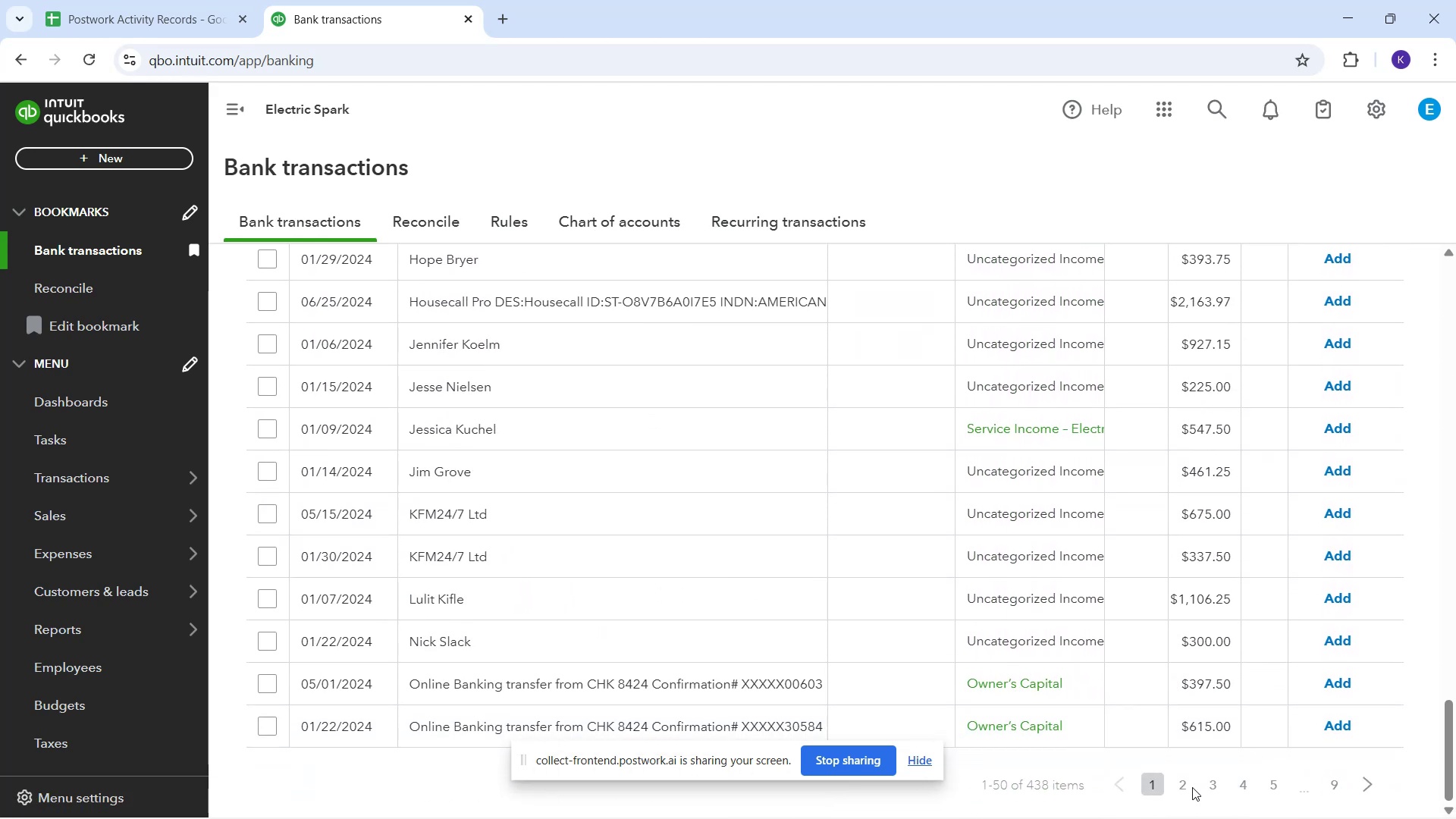 
left_click([1185, 787])
 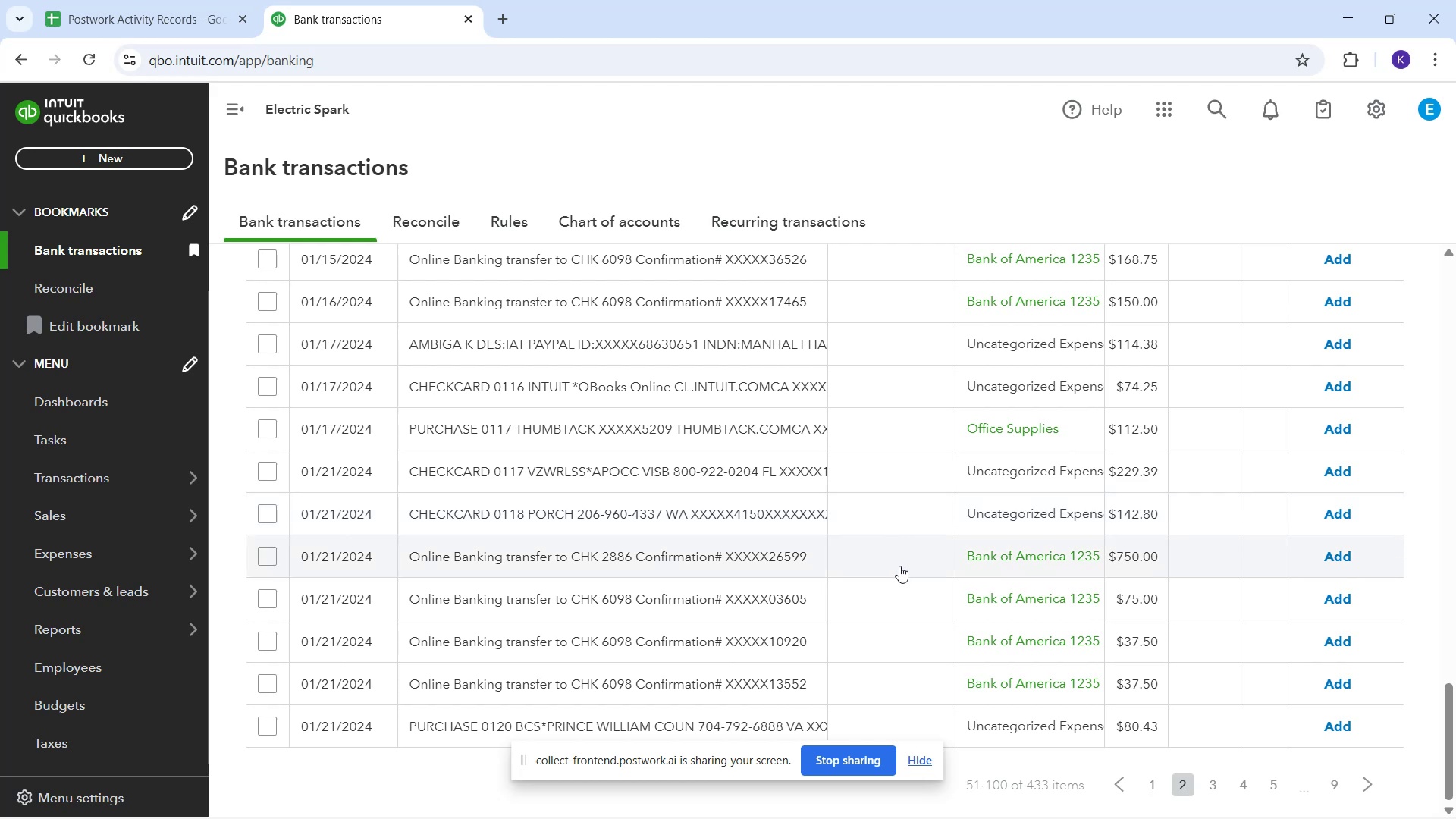 
wait(9.04)
 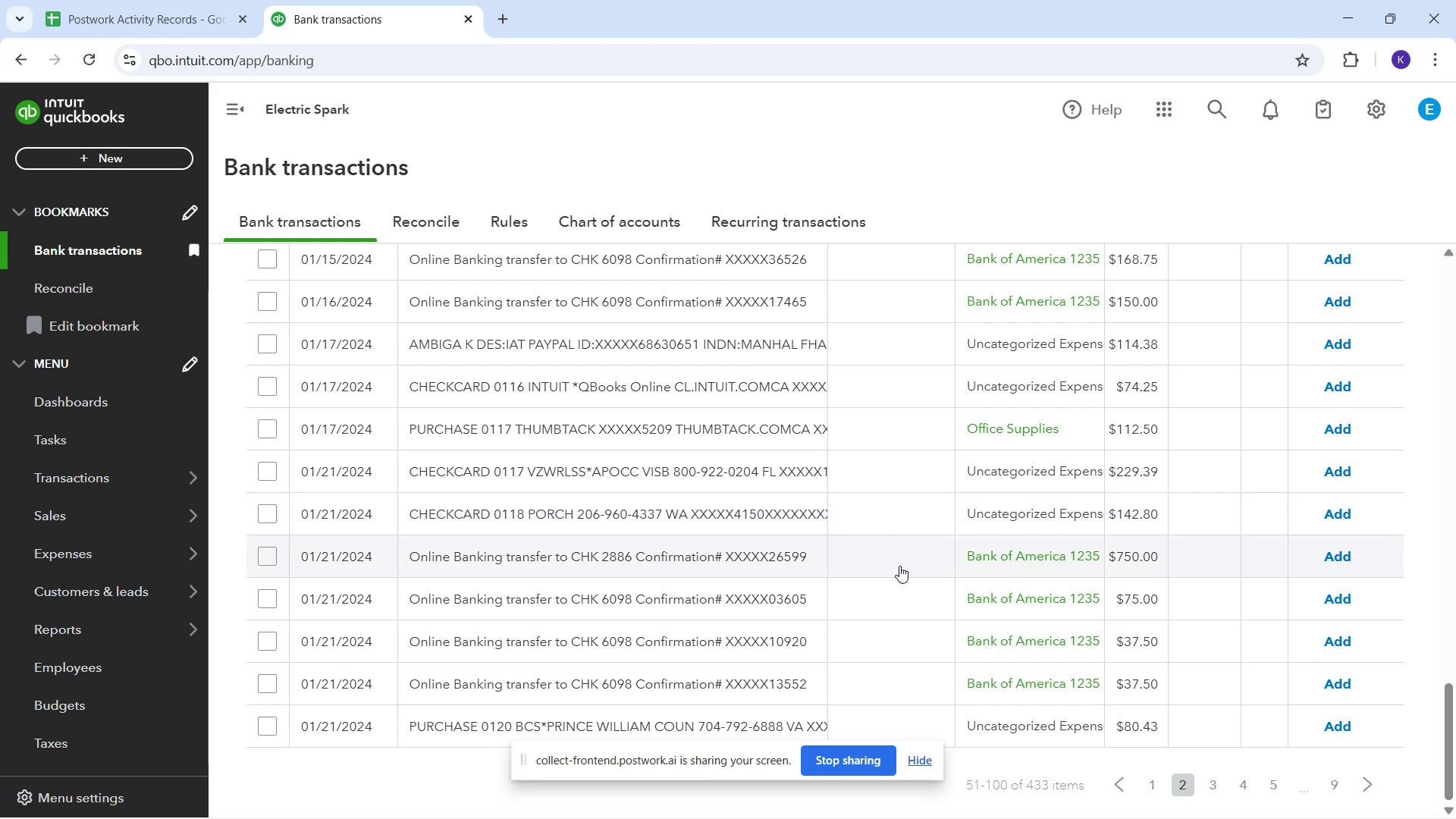 
scroll: coordinate [915, 570], scroll_direction: up, amount: 1.0
 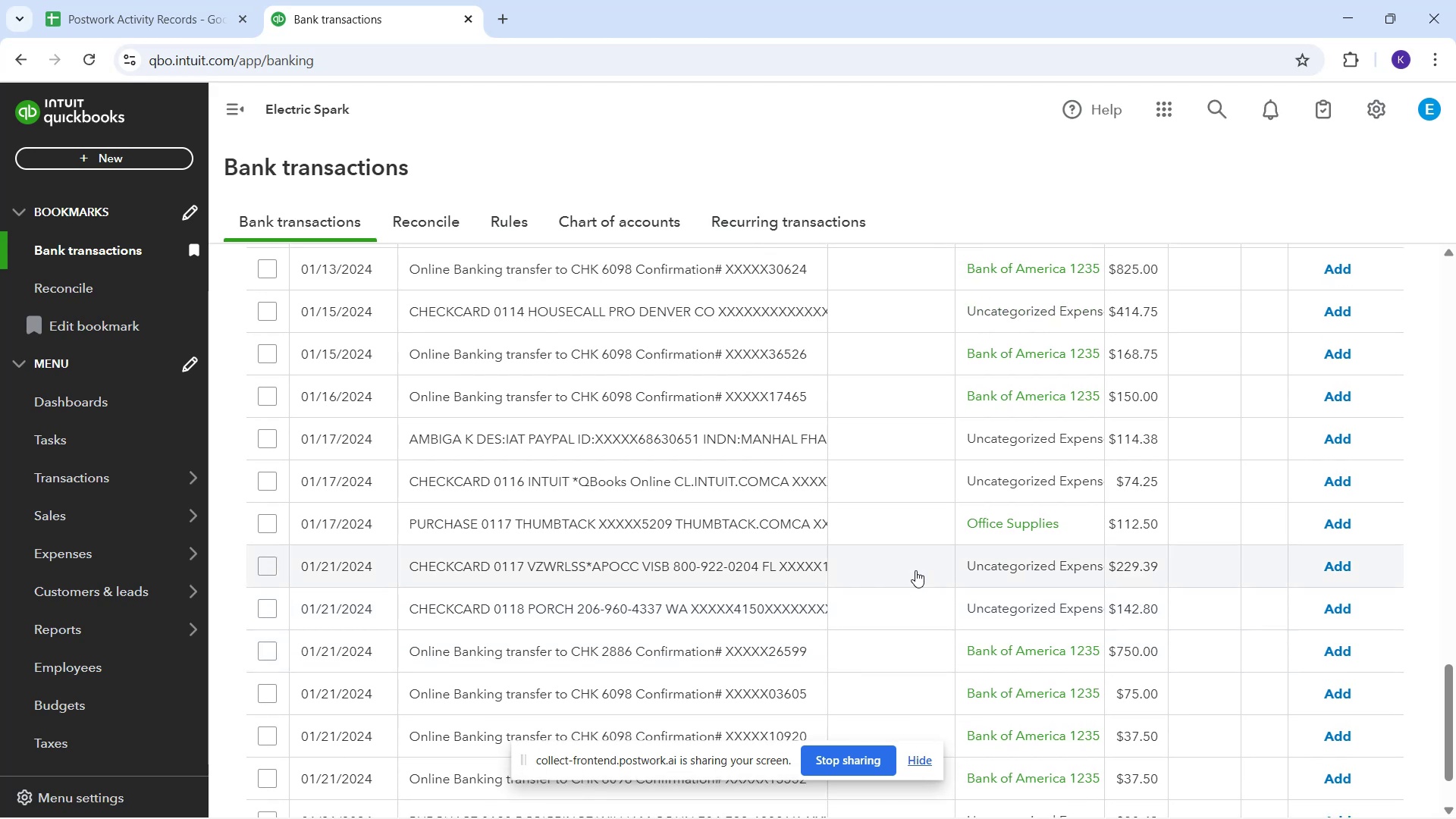 
wait(8.37)
 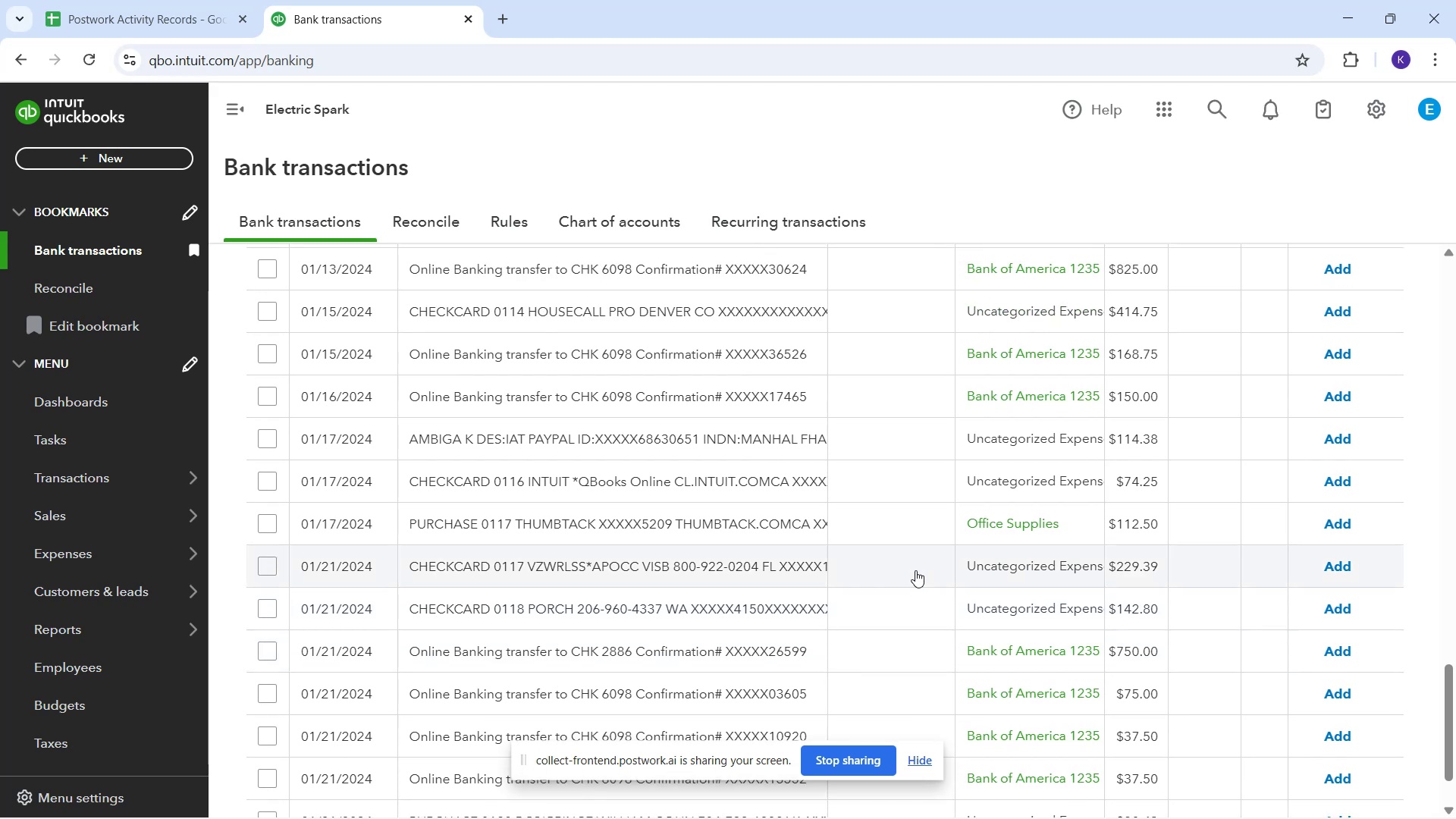 
scroll: coordinate [915, 574], scroll_direction: down, amount: 1.0
 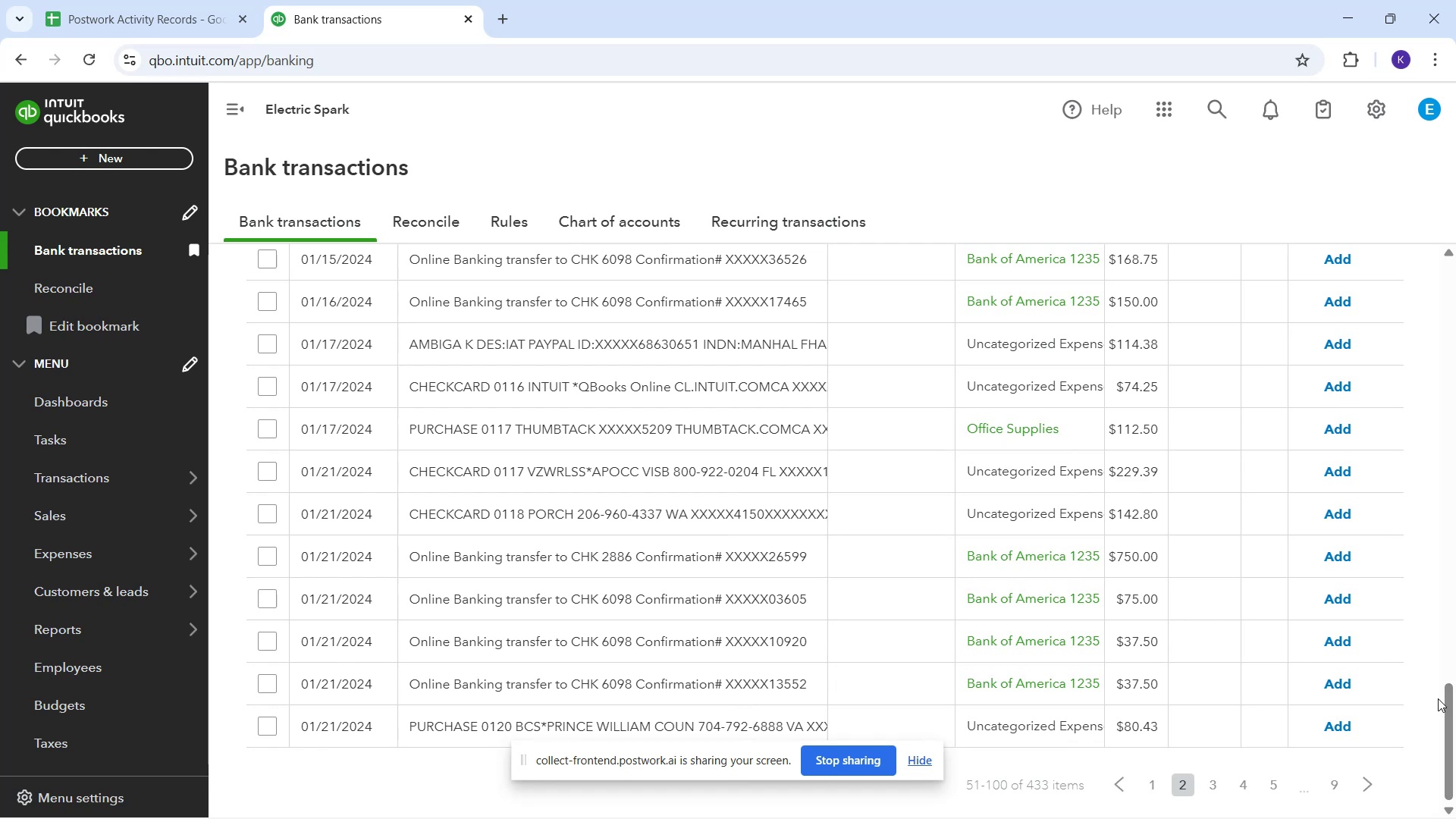 
wait(7.52)
 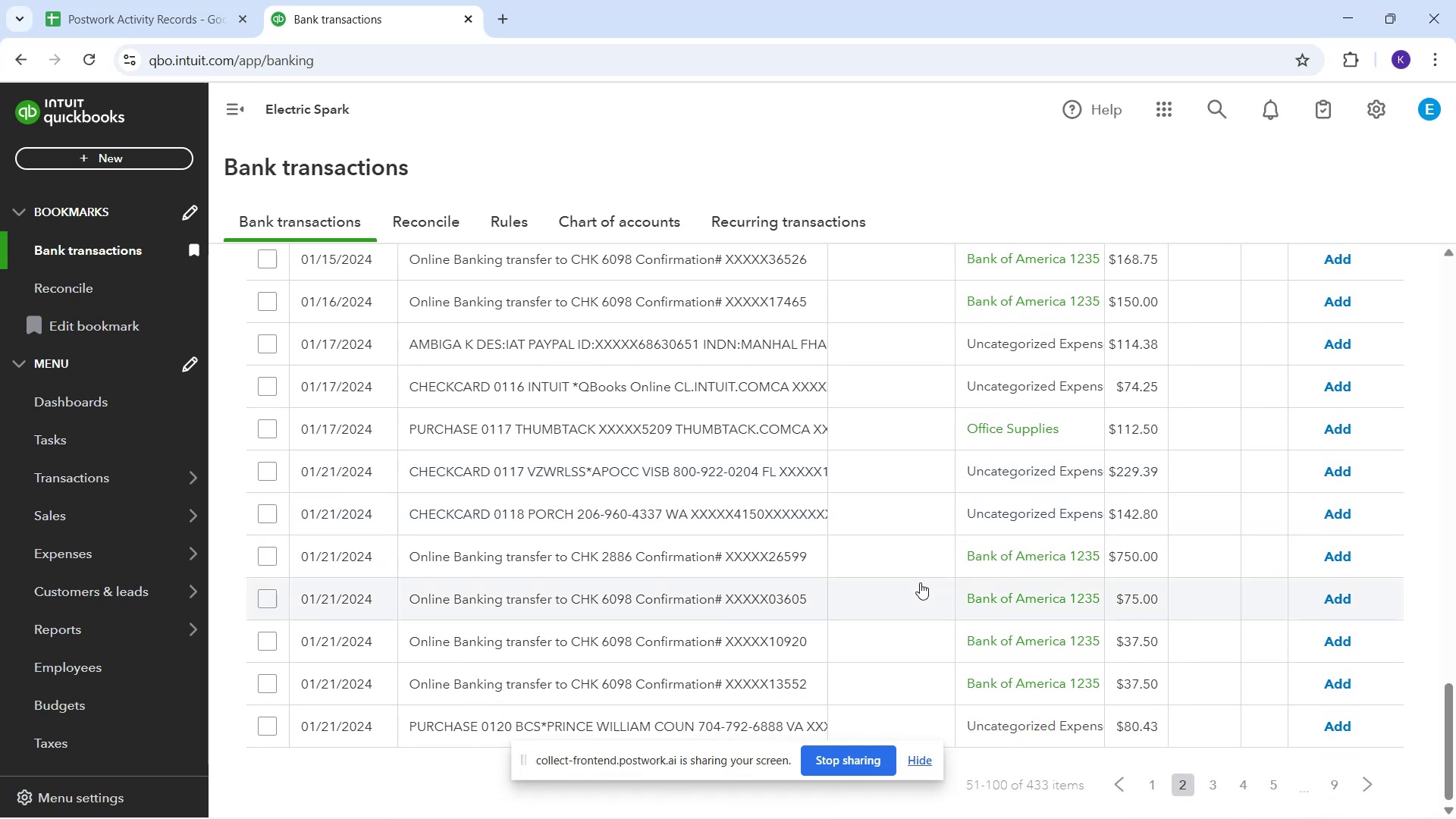 
scroll: coordinate [901, 622], scroll_direction: down, amount: 2.0
 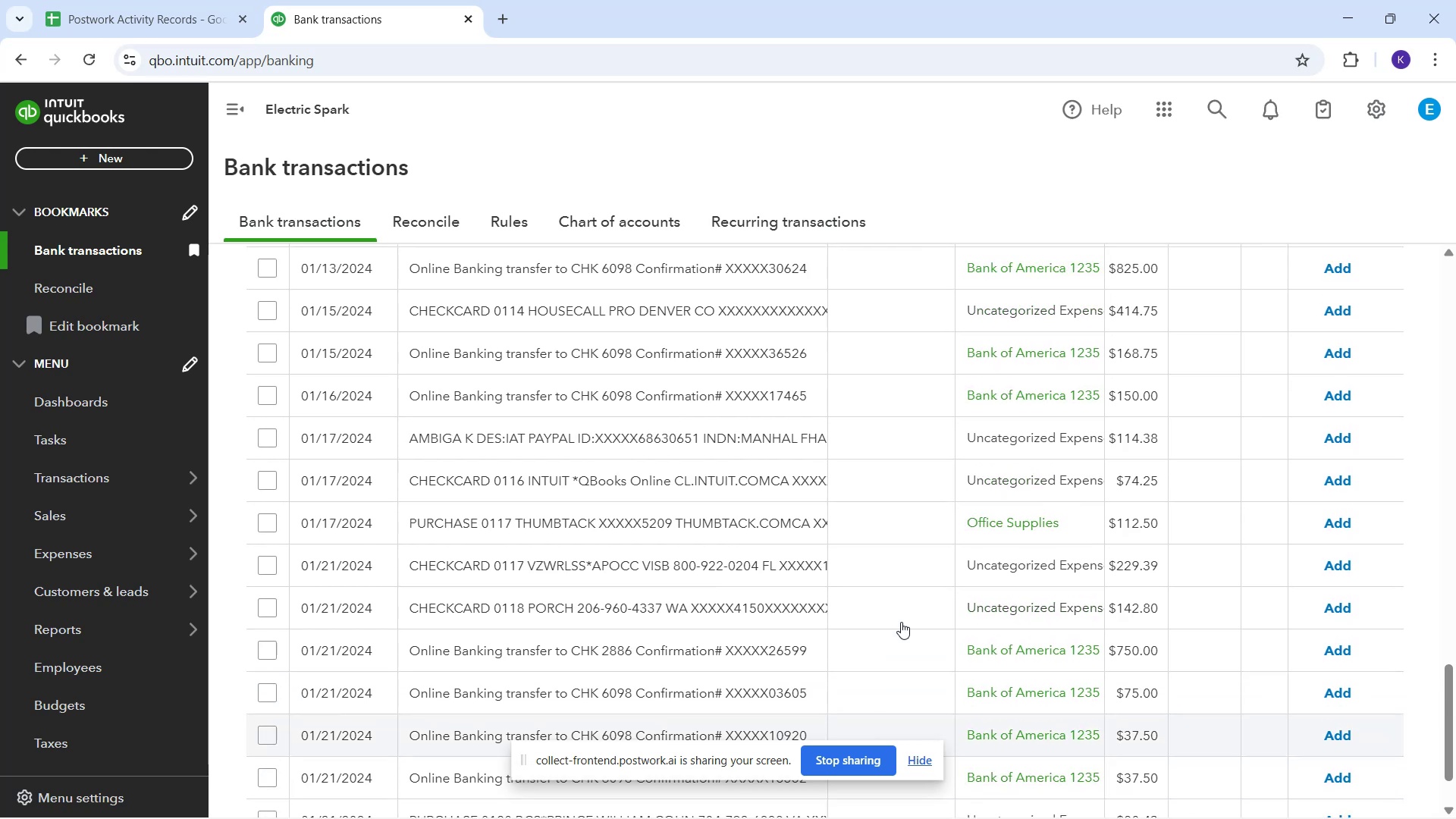 
scroll: coordinate [901, 622], scroll_direction: up, amount: 1.0
 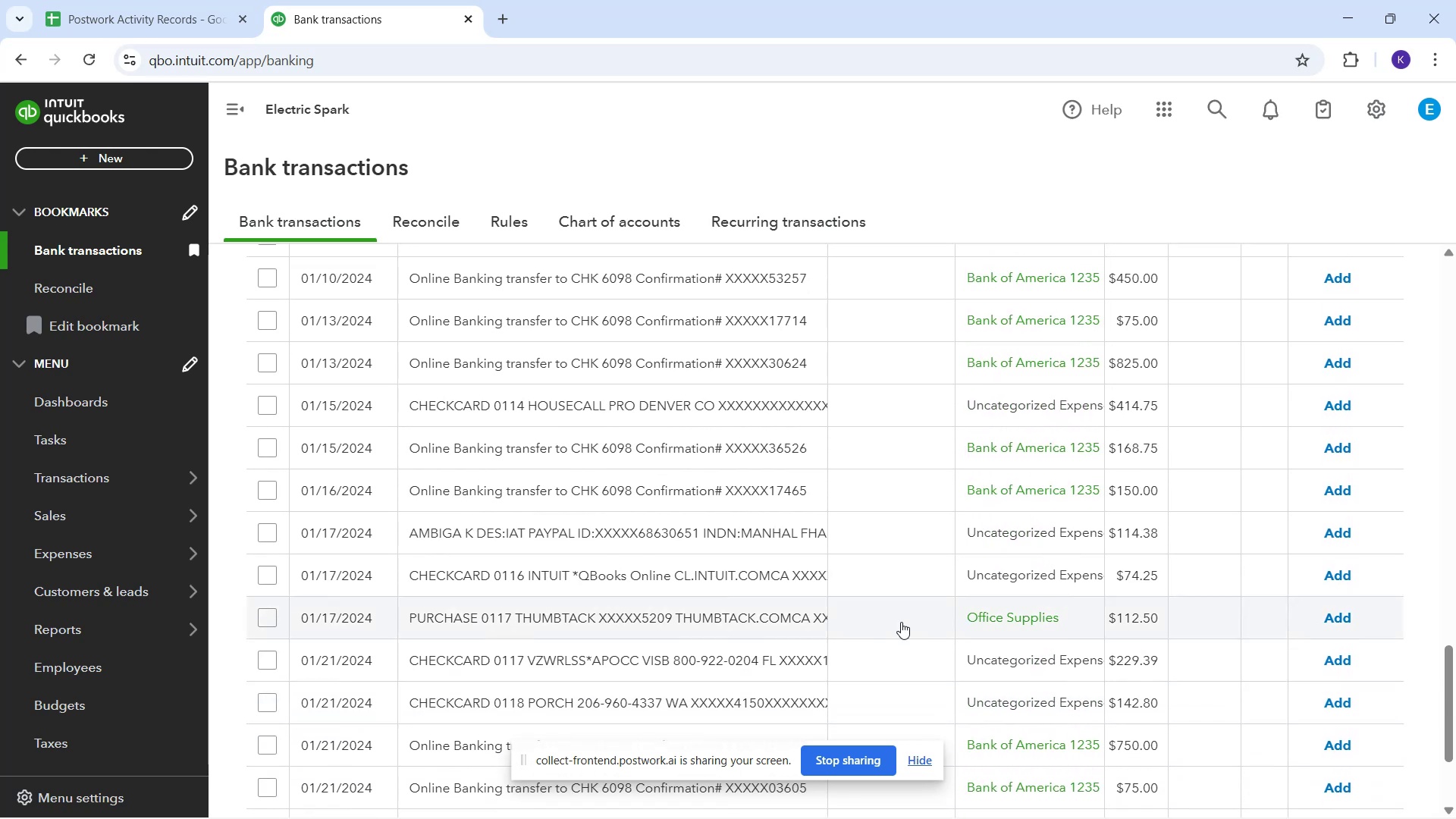 
scroll: coordinate [901, 622], scroll_direction: down, amount: 1.0
 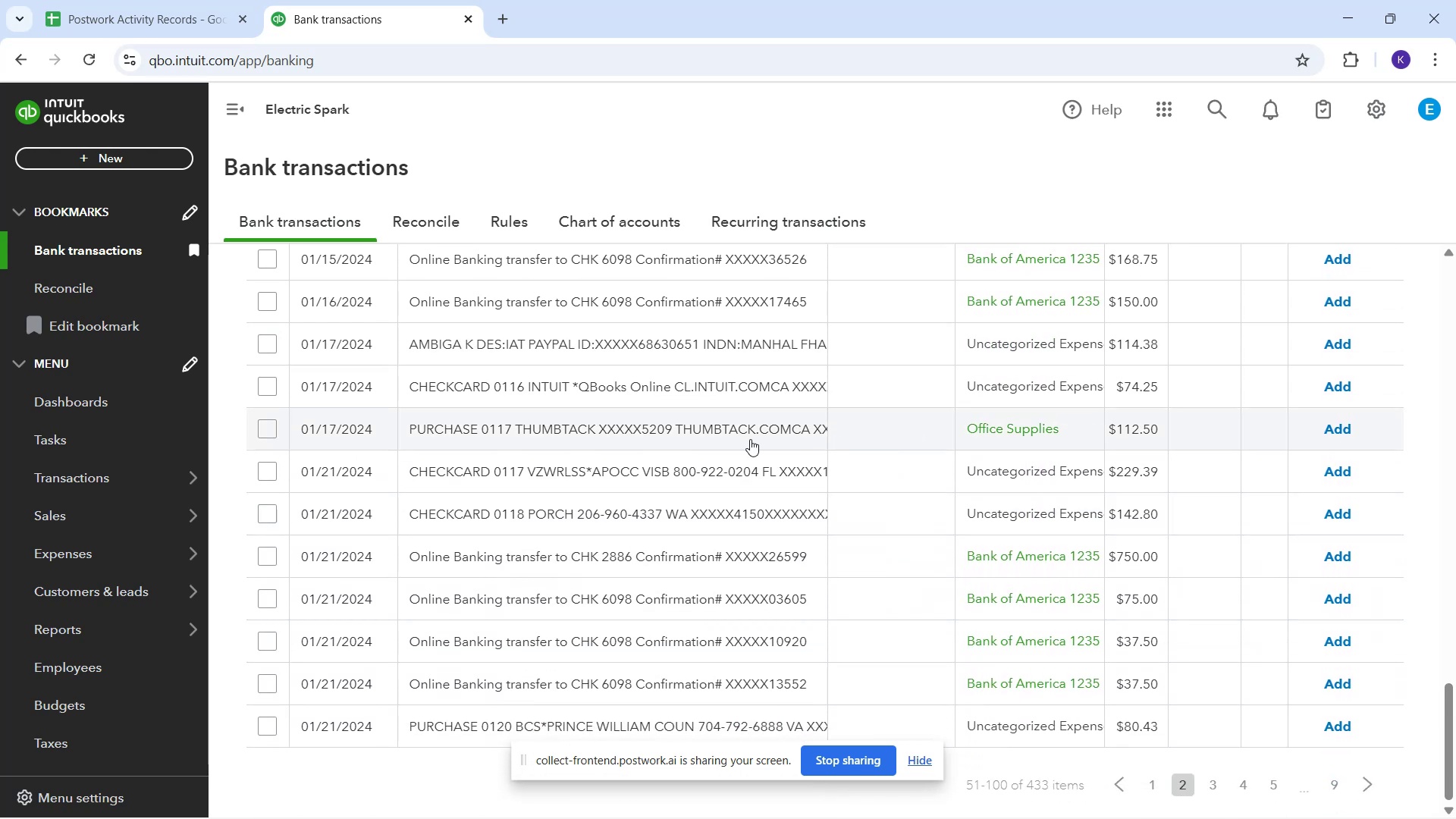 
left_click([750, 440])
 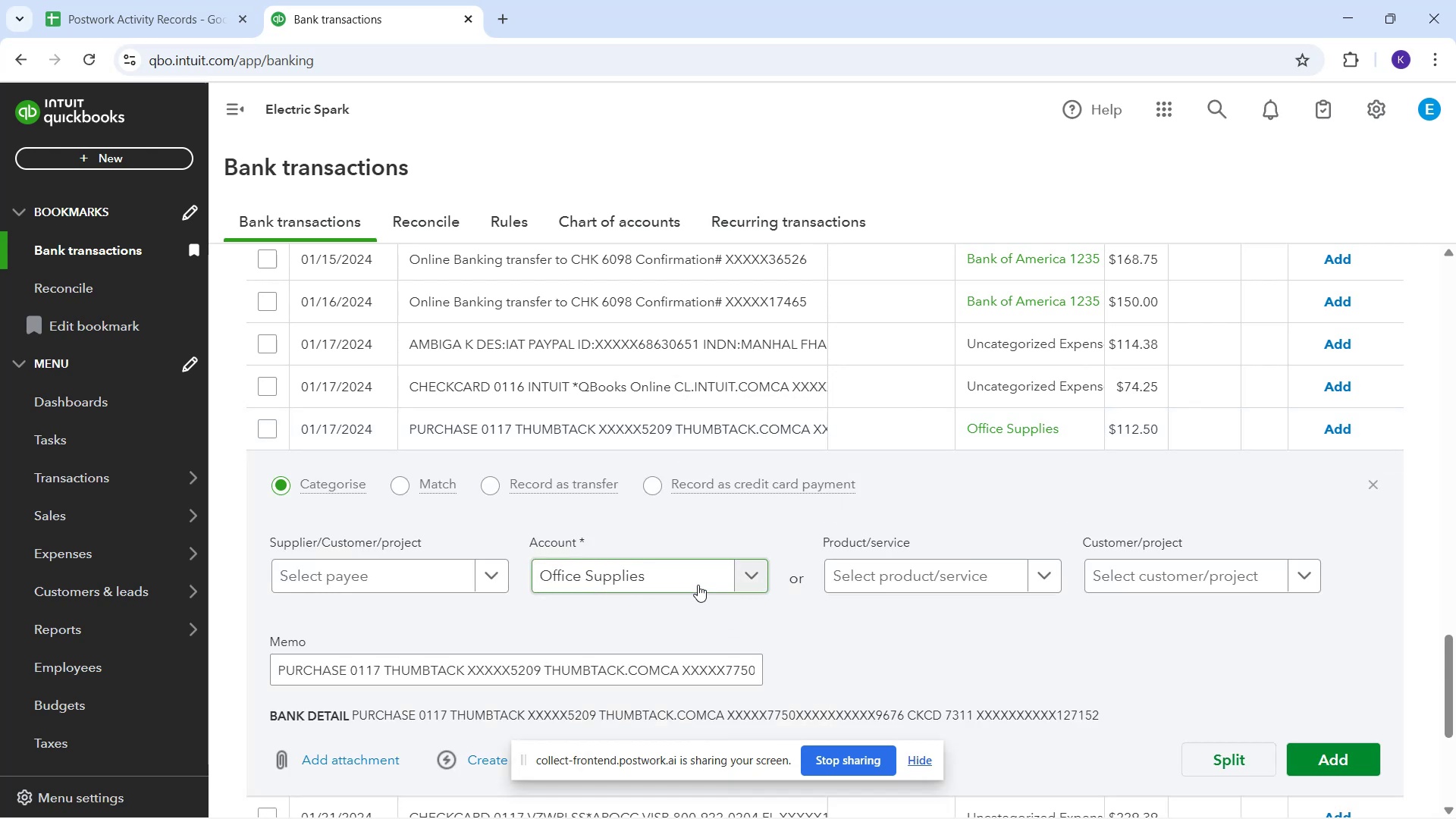 
wait(7.55)
 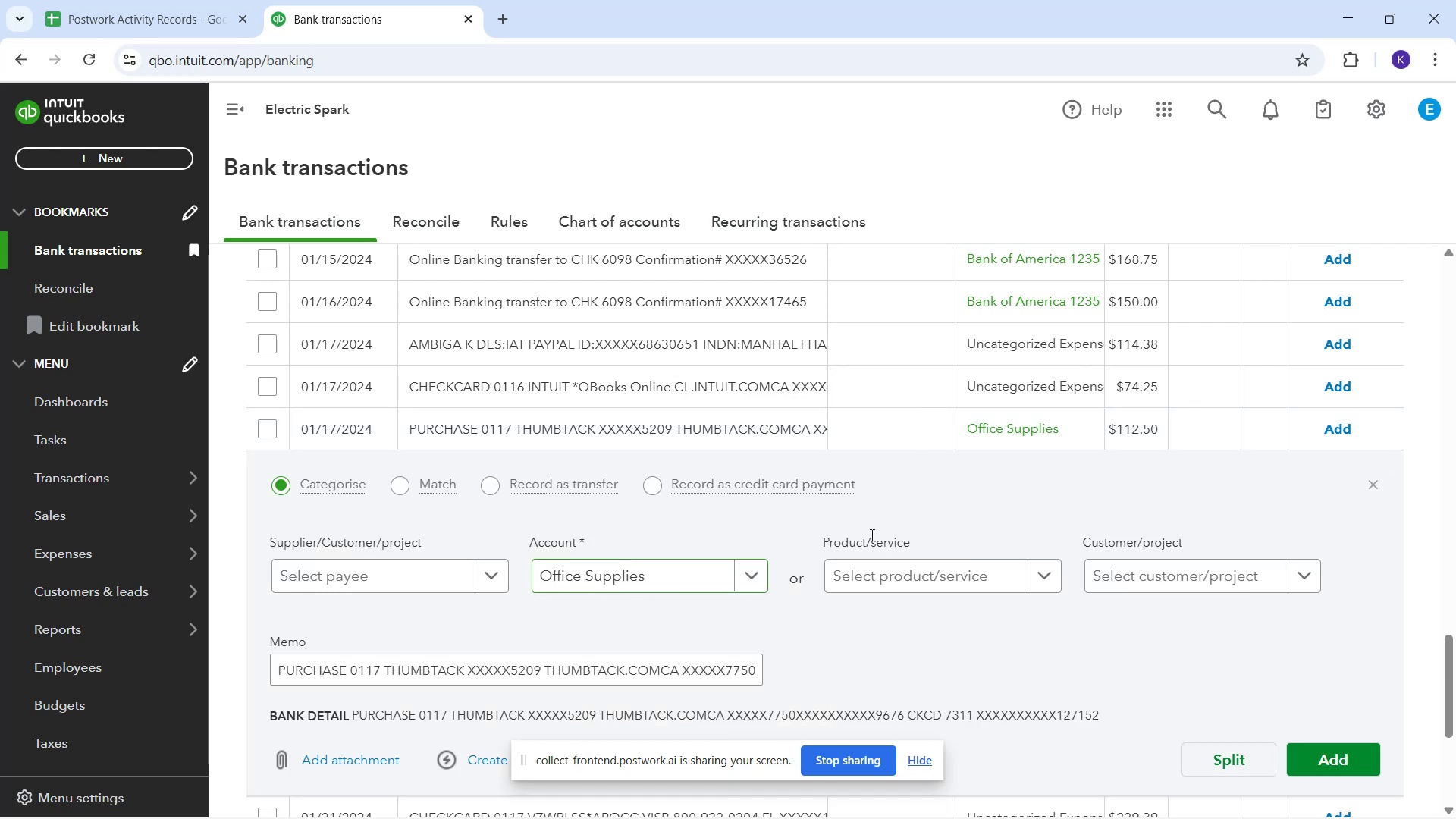 
left_click([739, 583])
 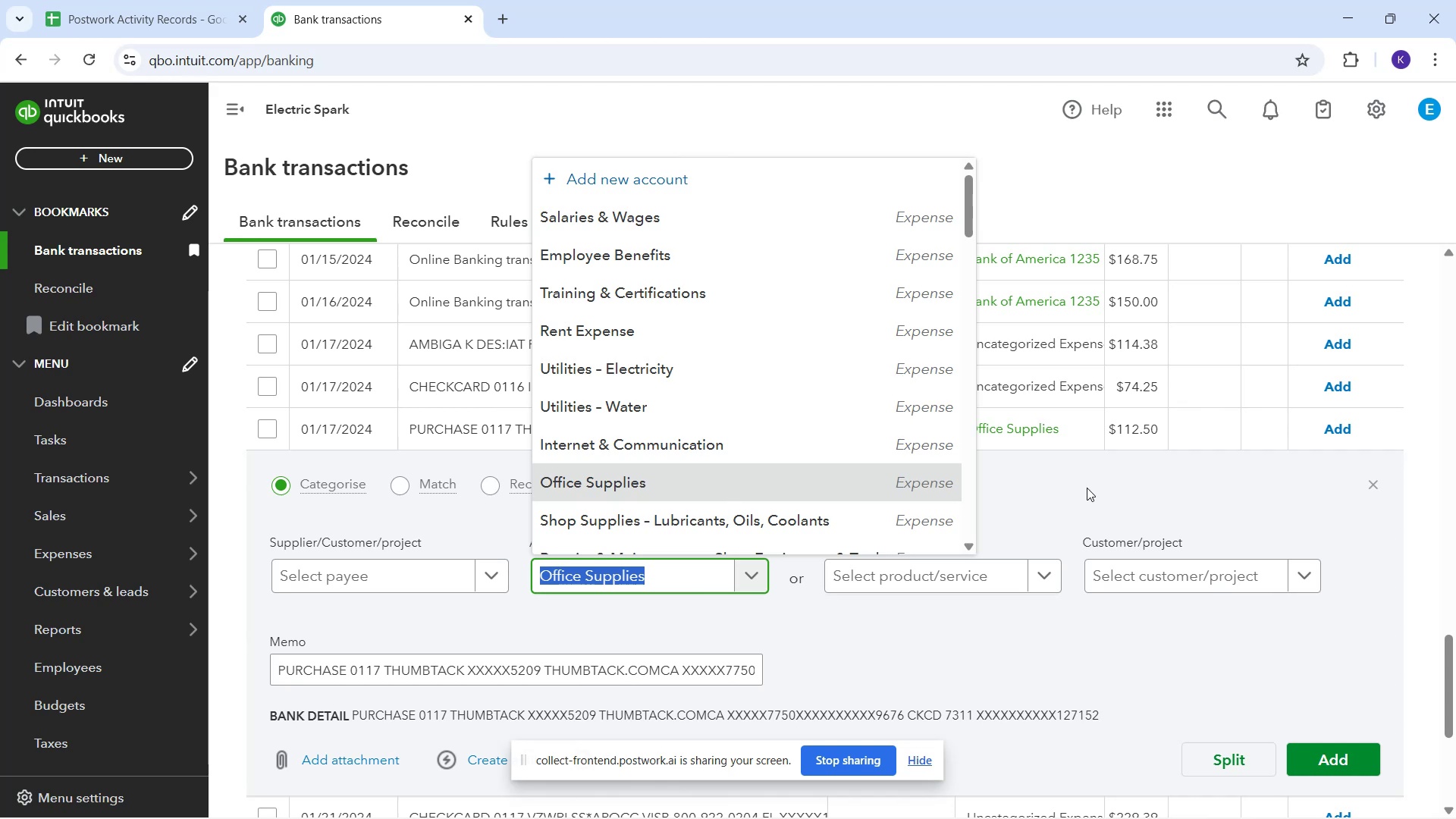 
wait(5.05)
 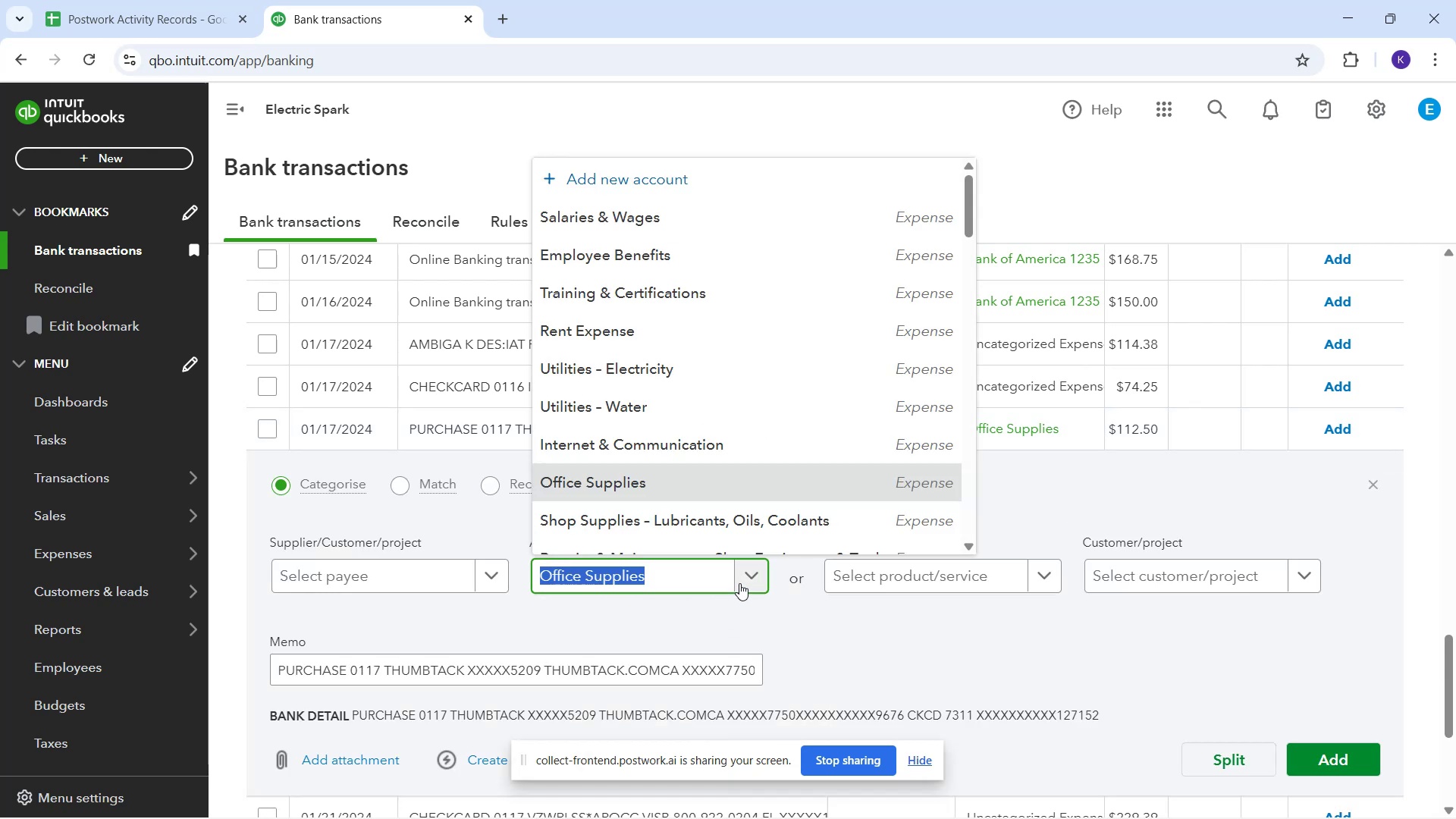 
left_click([1086, 488])
 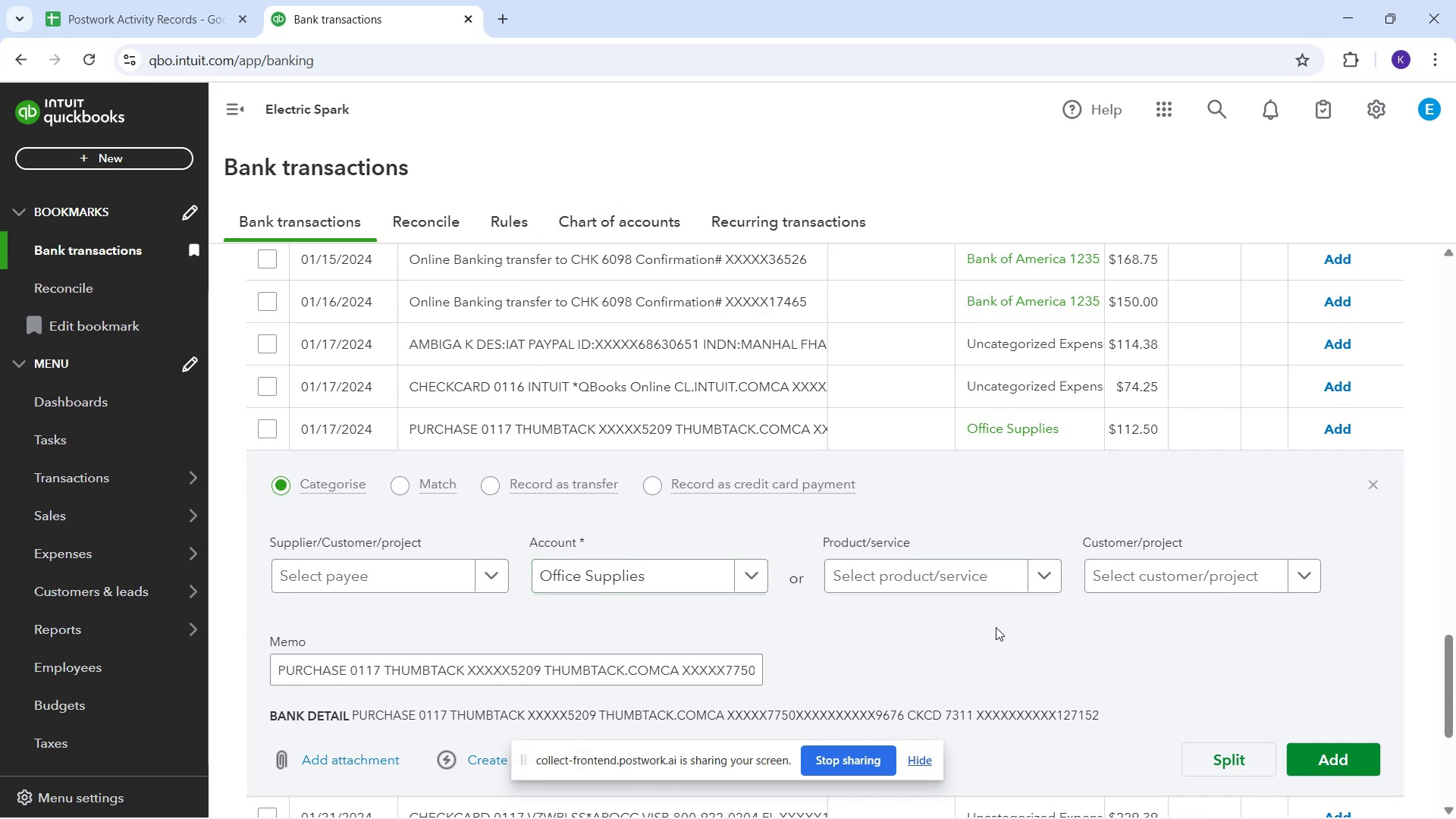 
wait(8.77)
 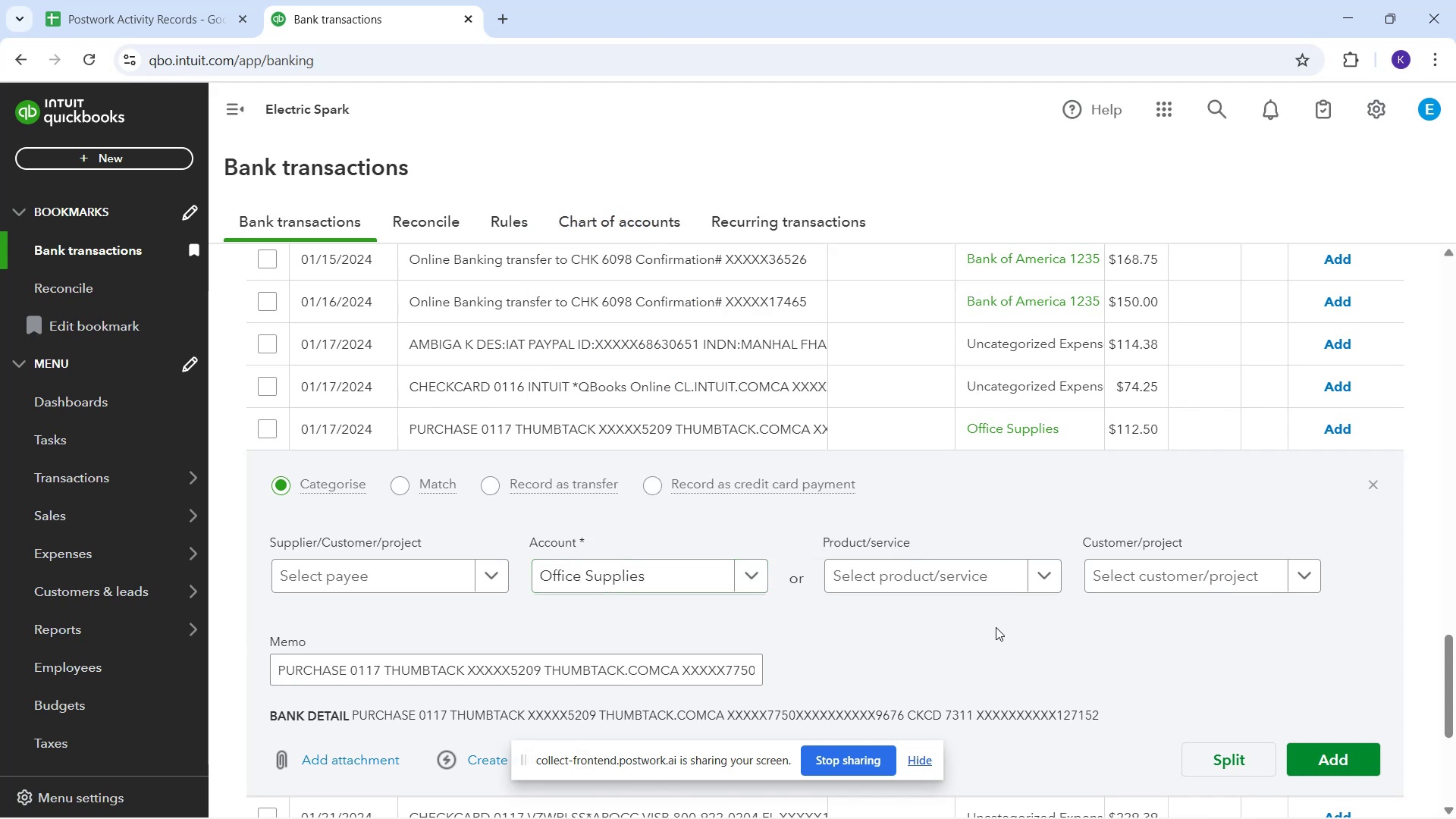 
scroll: coordinate [729, 613], scroll_direction: down, amount: 1.0
 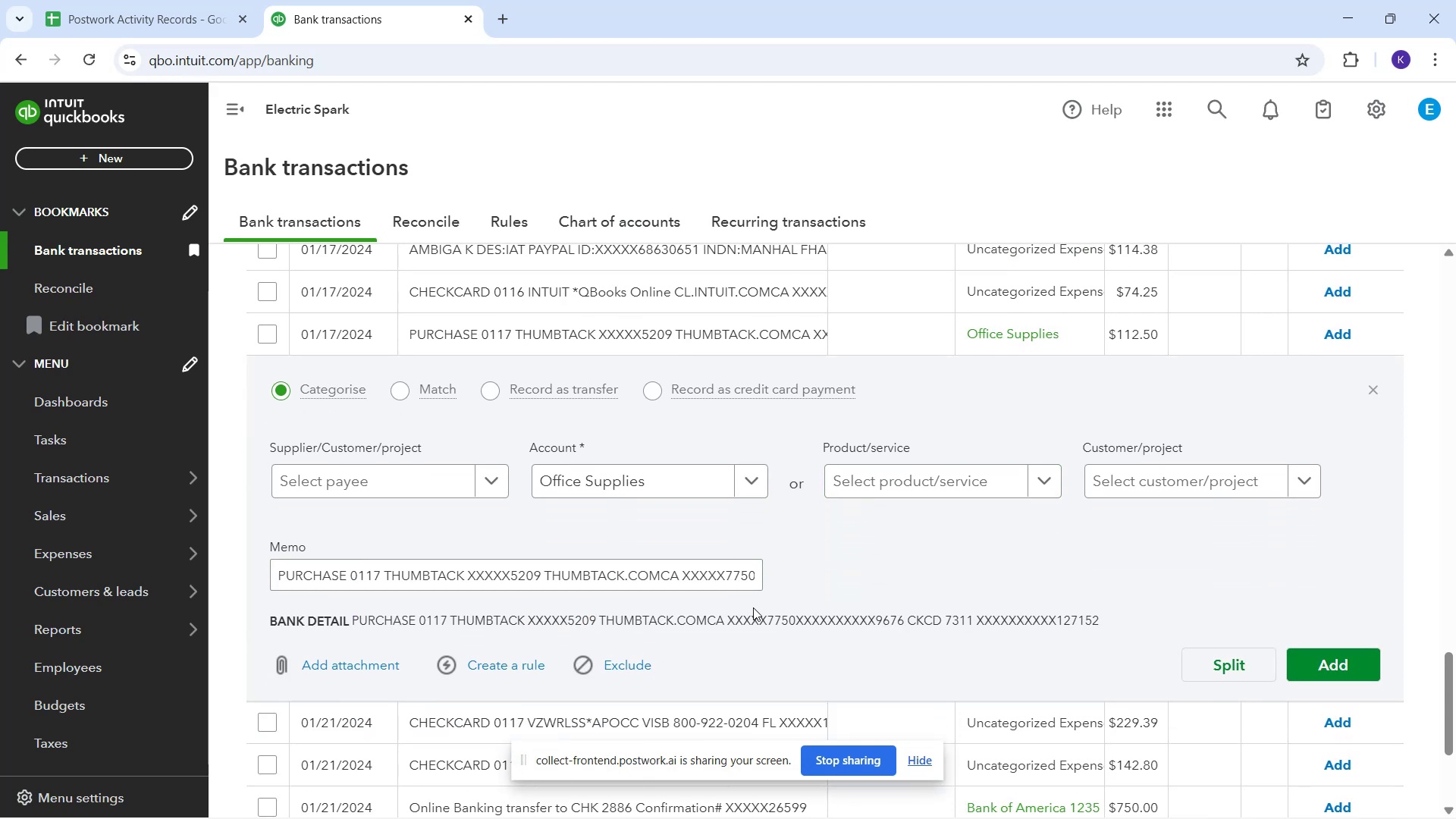 
scroll: coordinate [778, 606], scroll_direction: up, amount: 1.0
 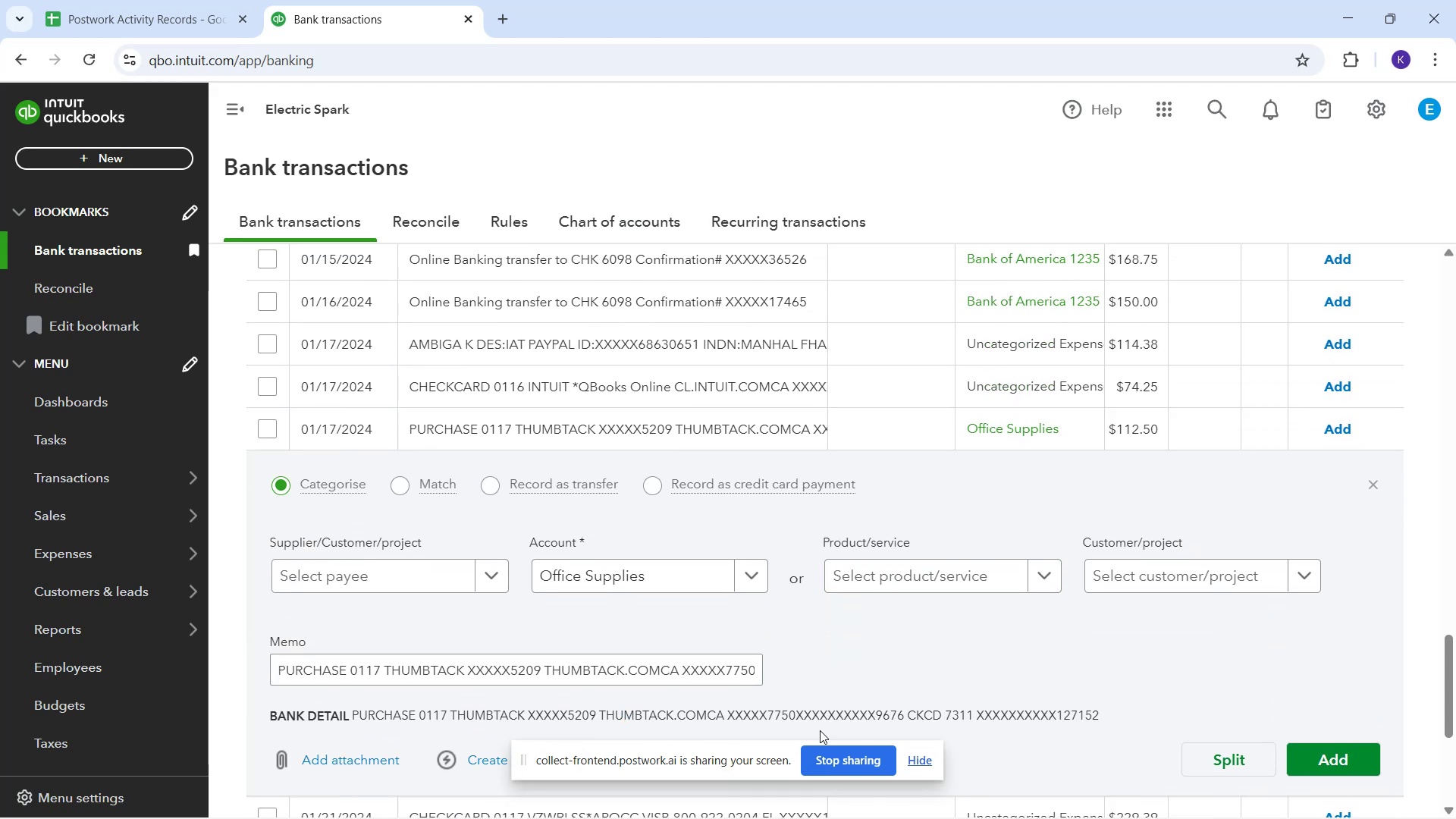 
wait(9.5)
 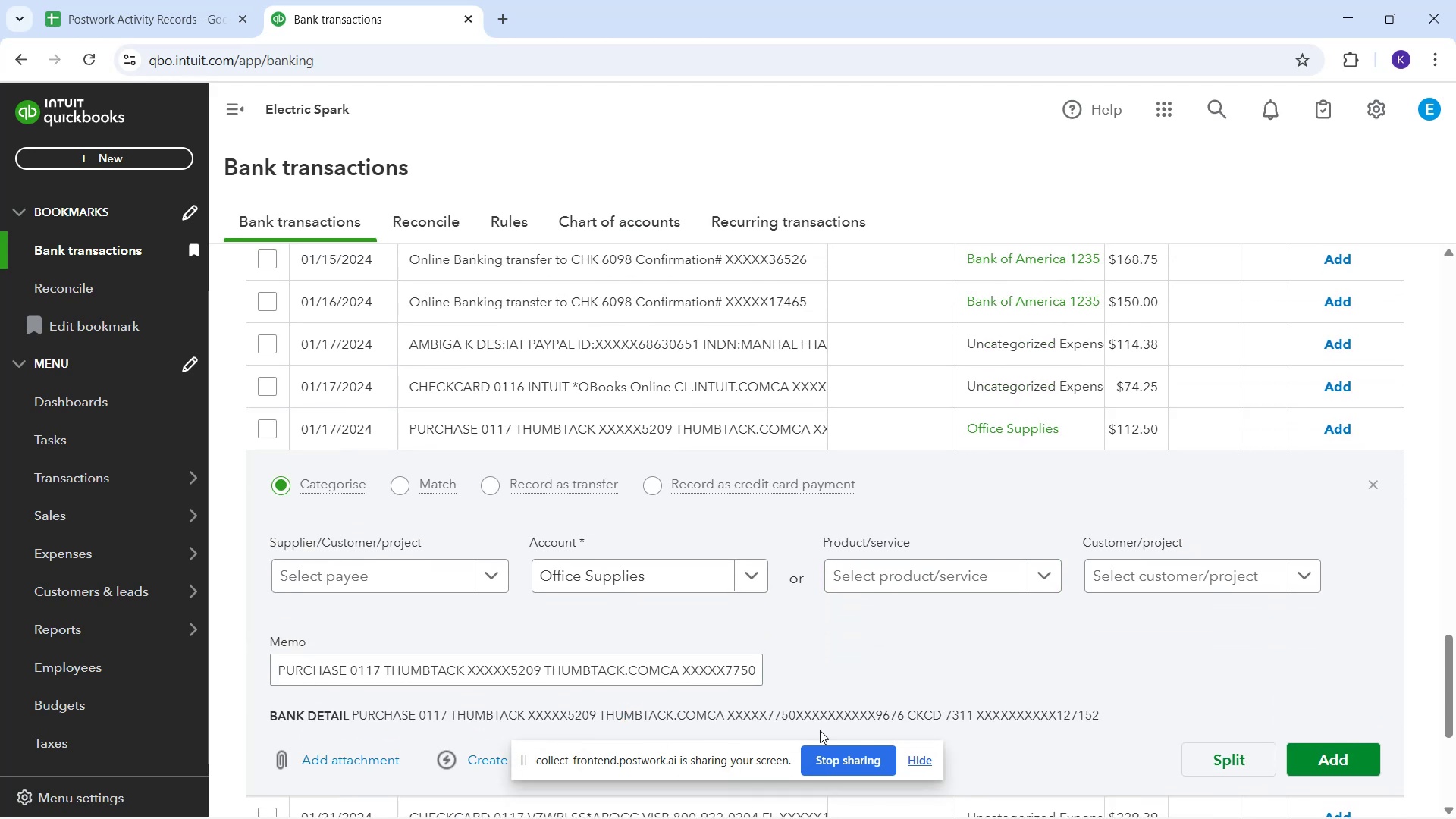 
scroll: coordinate [656, 464], scroll_direction: down, amount: 1.0
 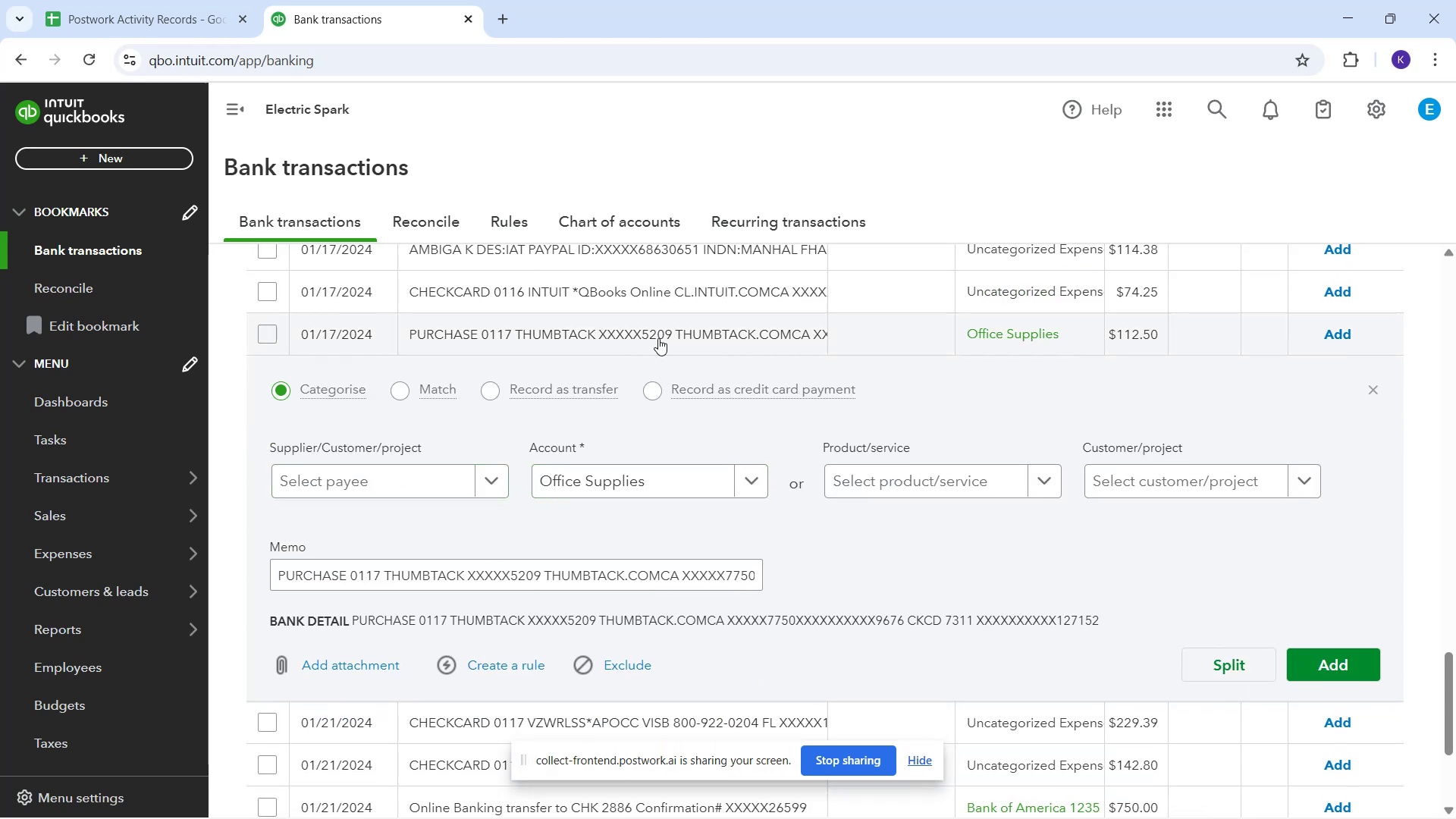 
wait(8.47)
 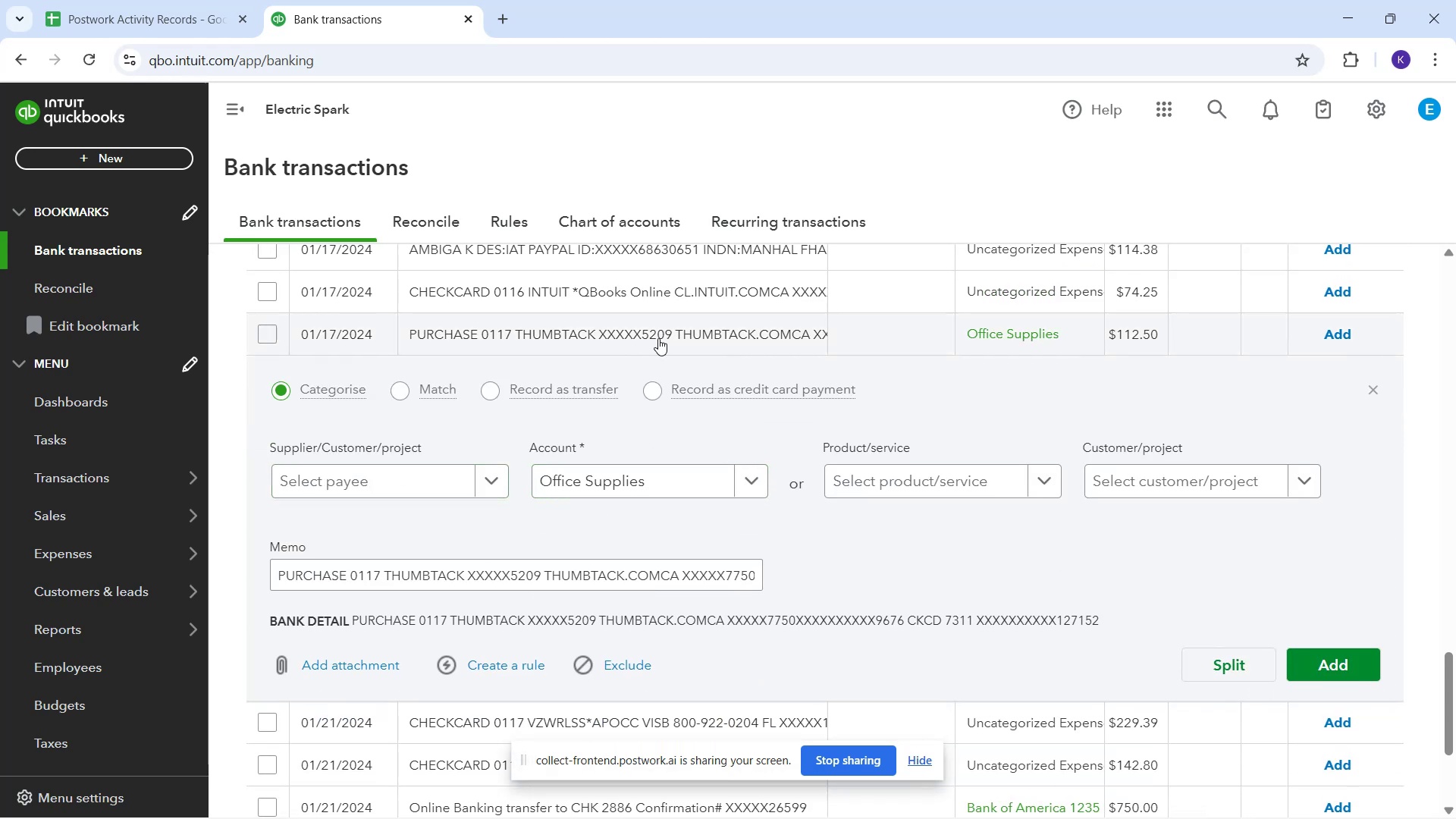 
type(th)
 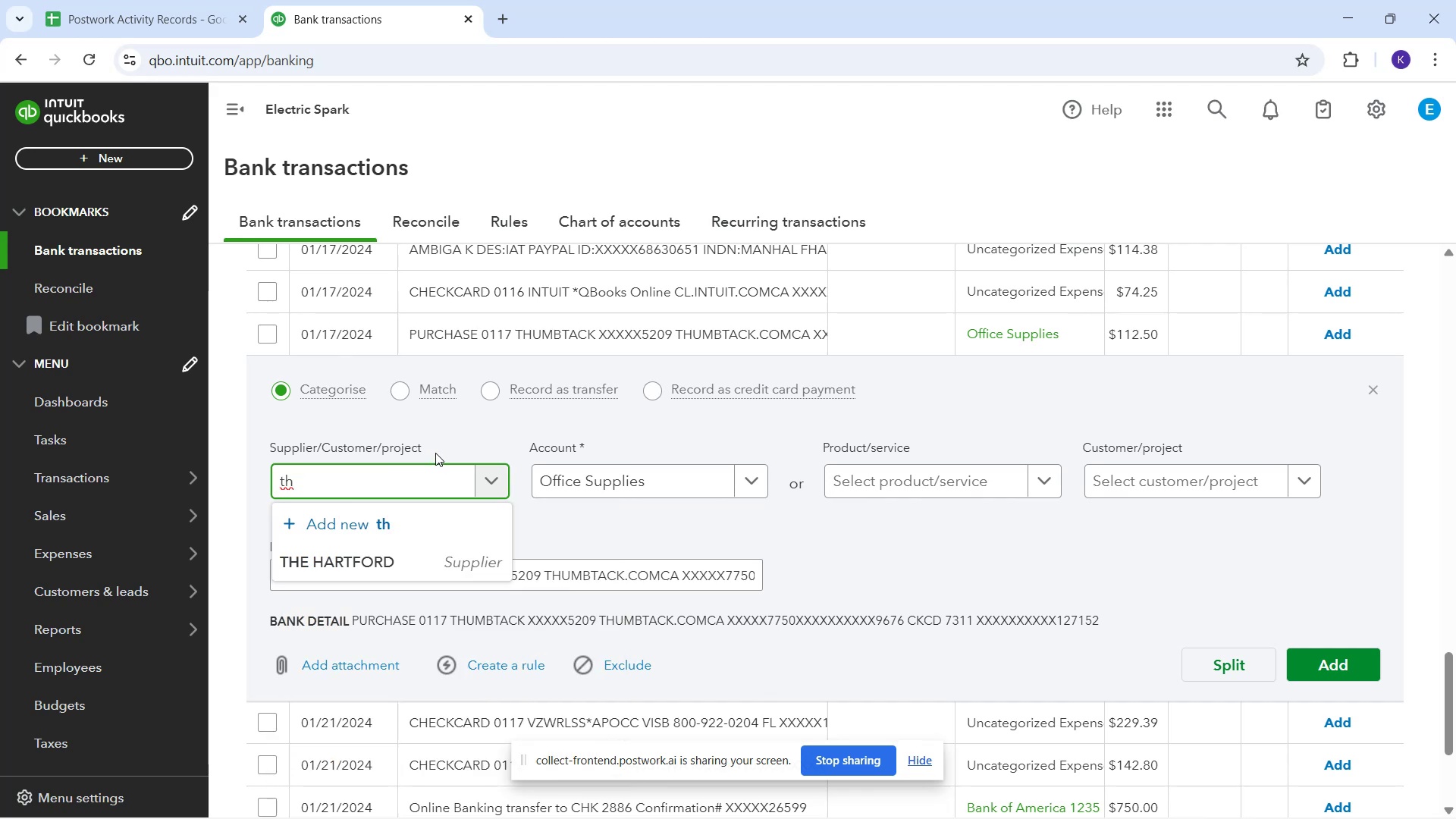 
type(um)
 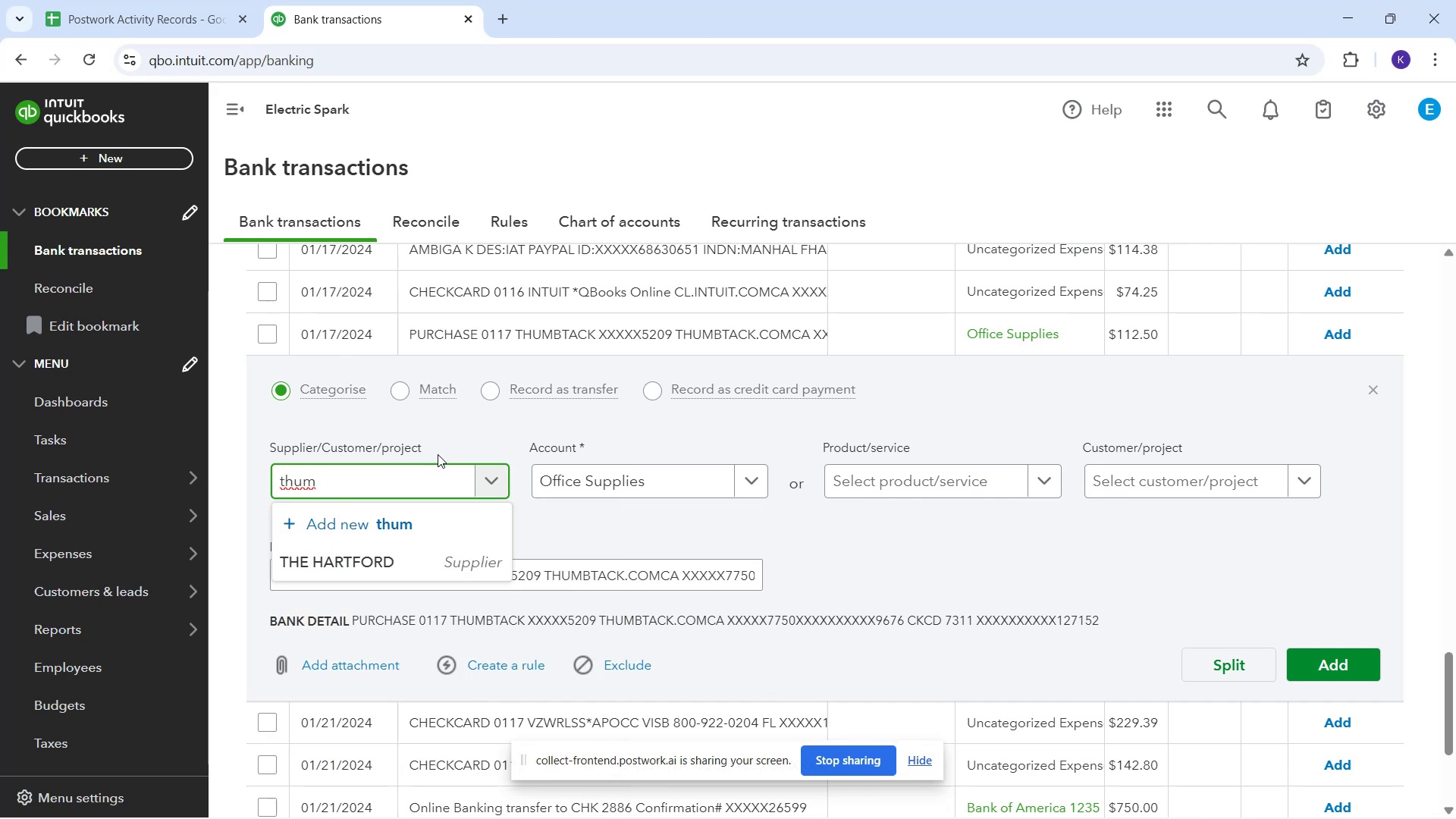 
key(Backspace)
 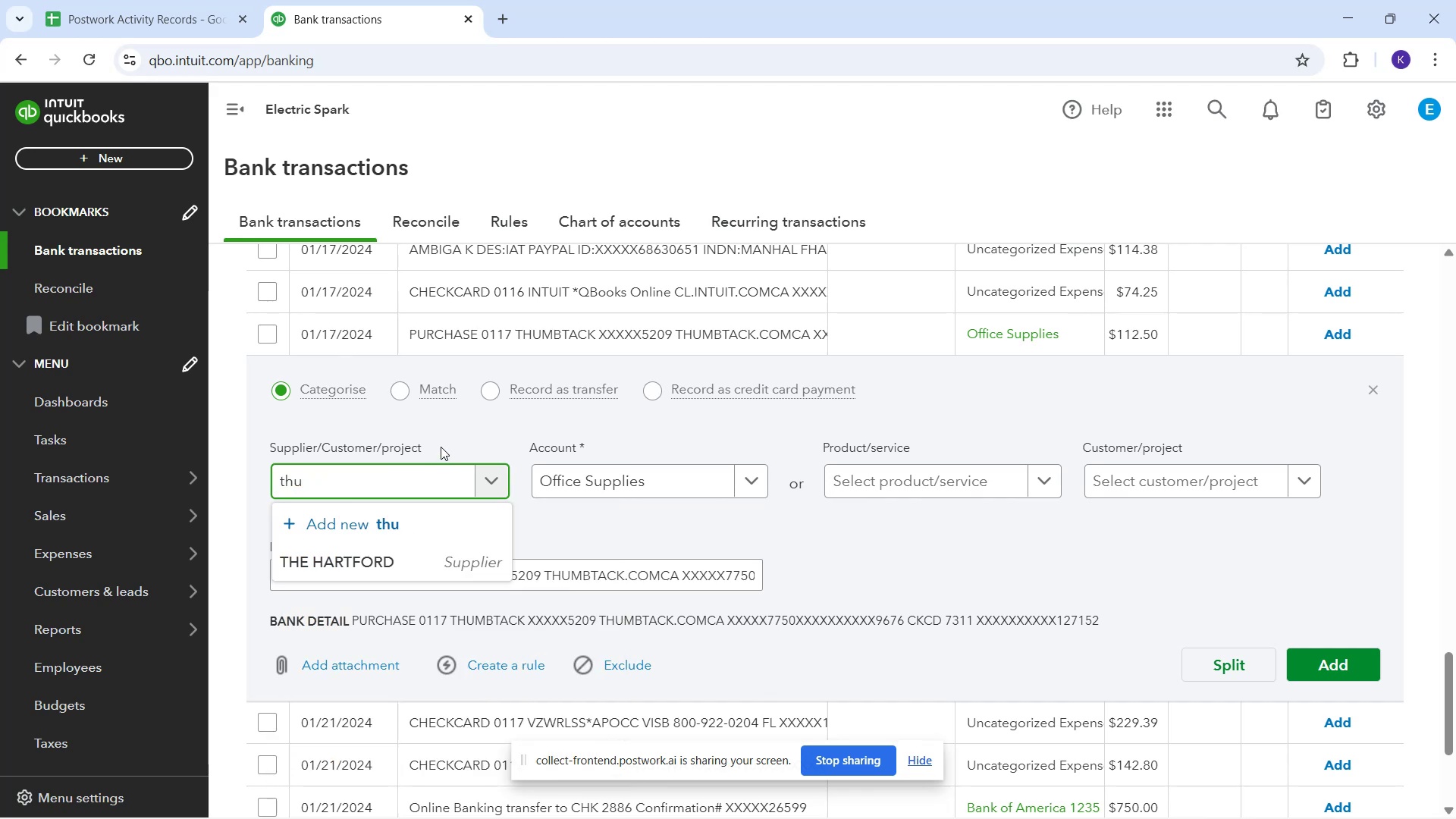 
hold_key(key=Backspace, duration=0.76)
 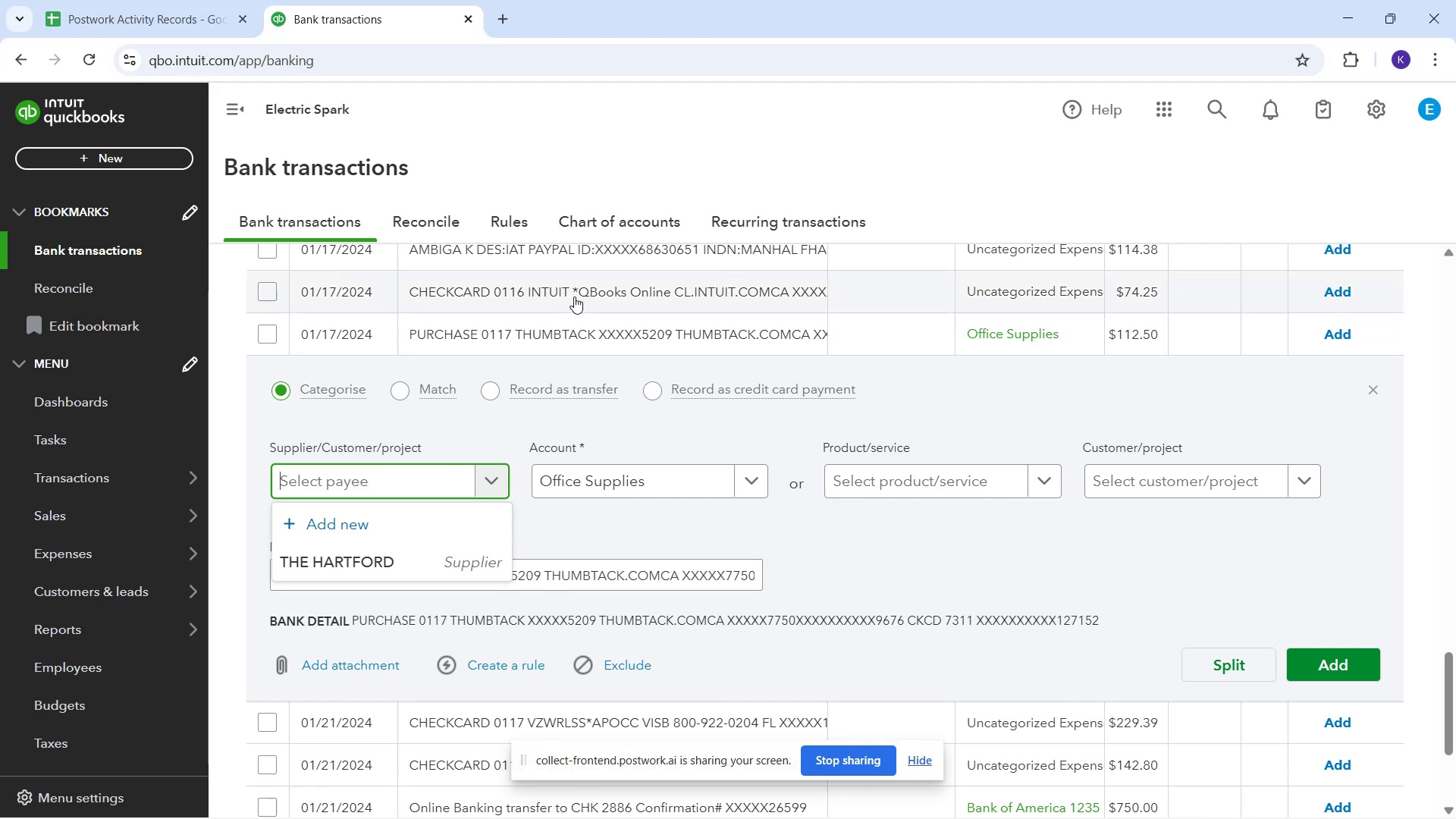 
scroll: coordinate [613, 423], scroll_direction: down, amount: 5.0
 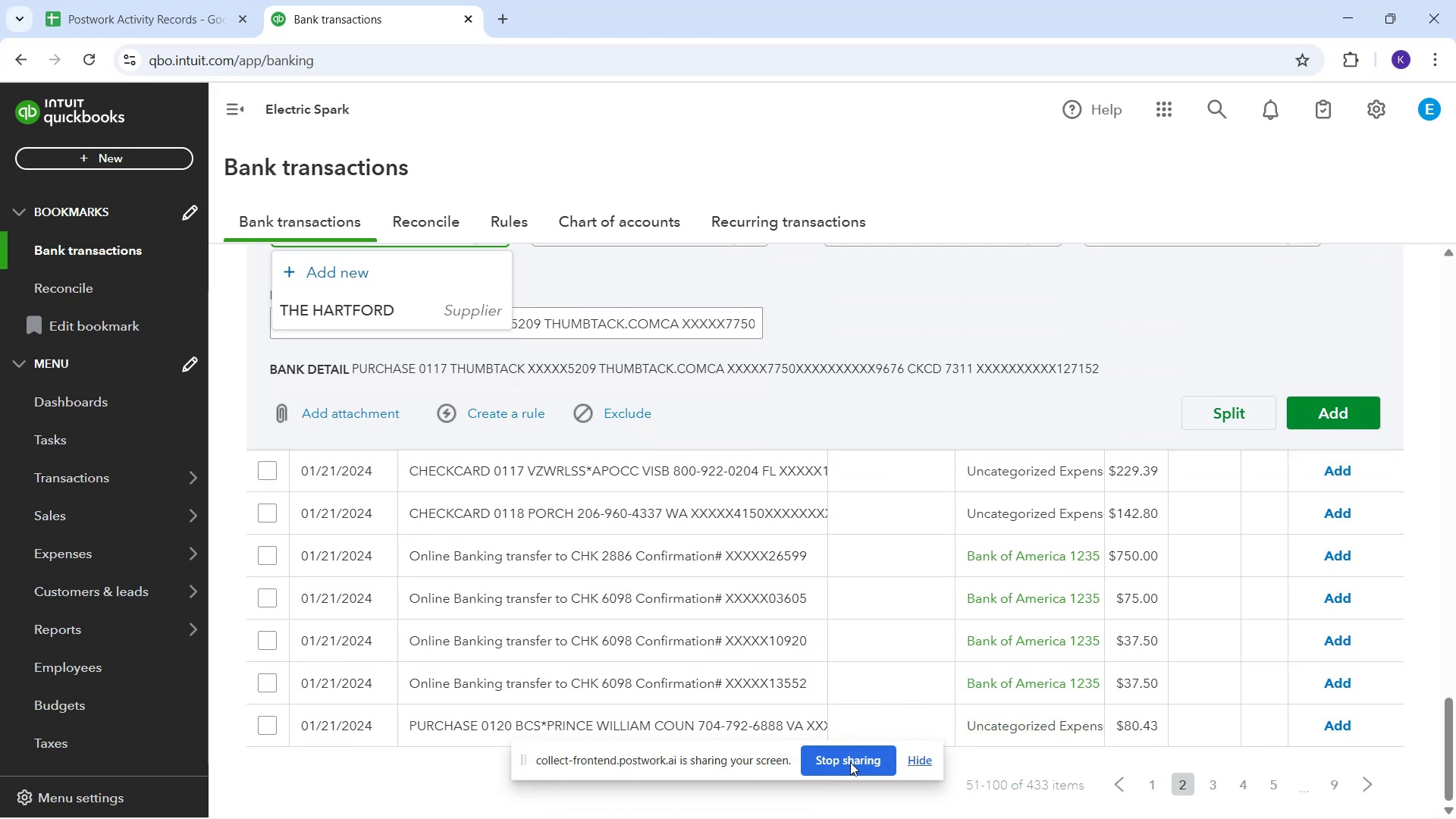 
scroll: coordinate [849, 689], scroll_direction: up, amount: 3.0
 